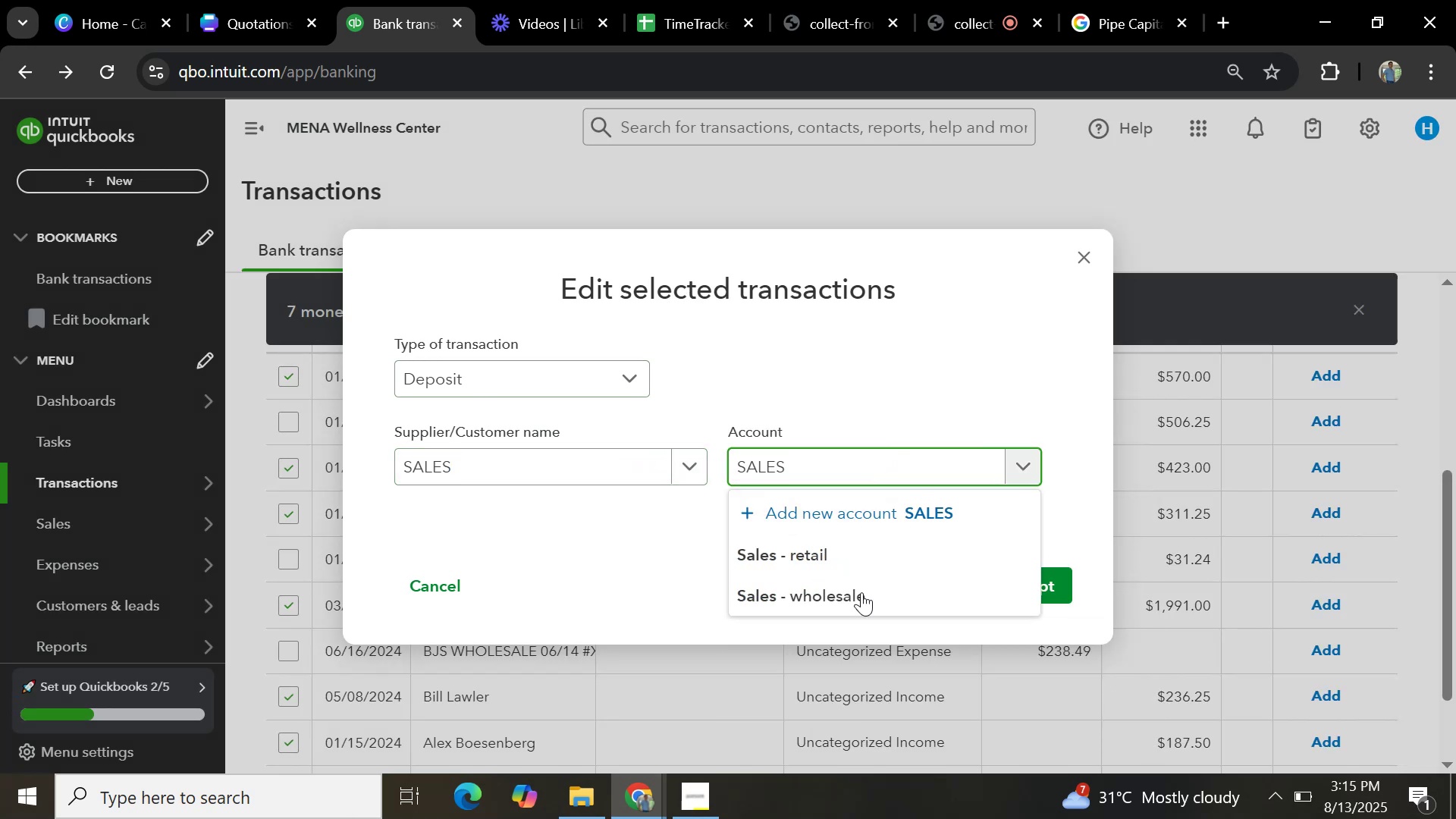 
left_click([862, 587])
 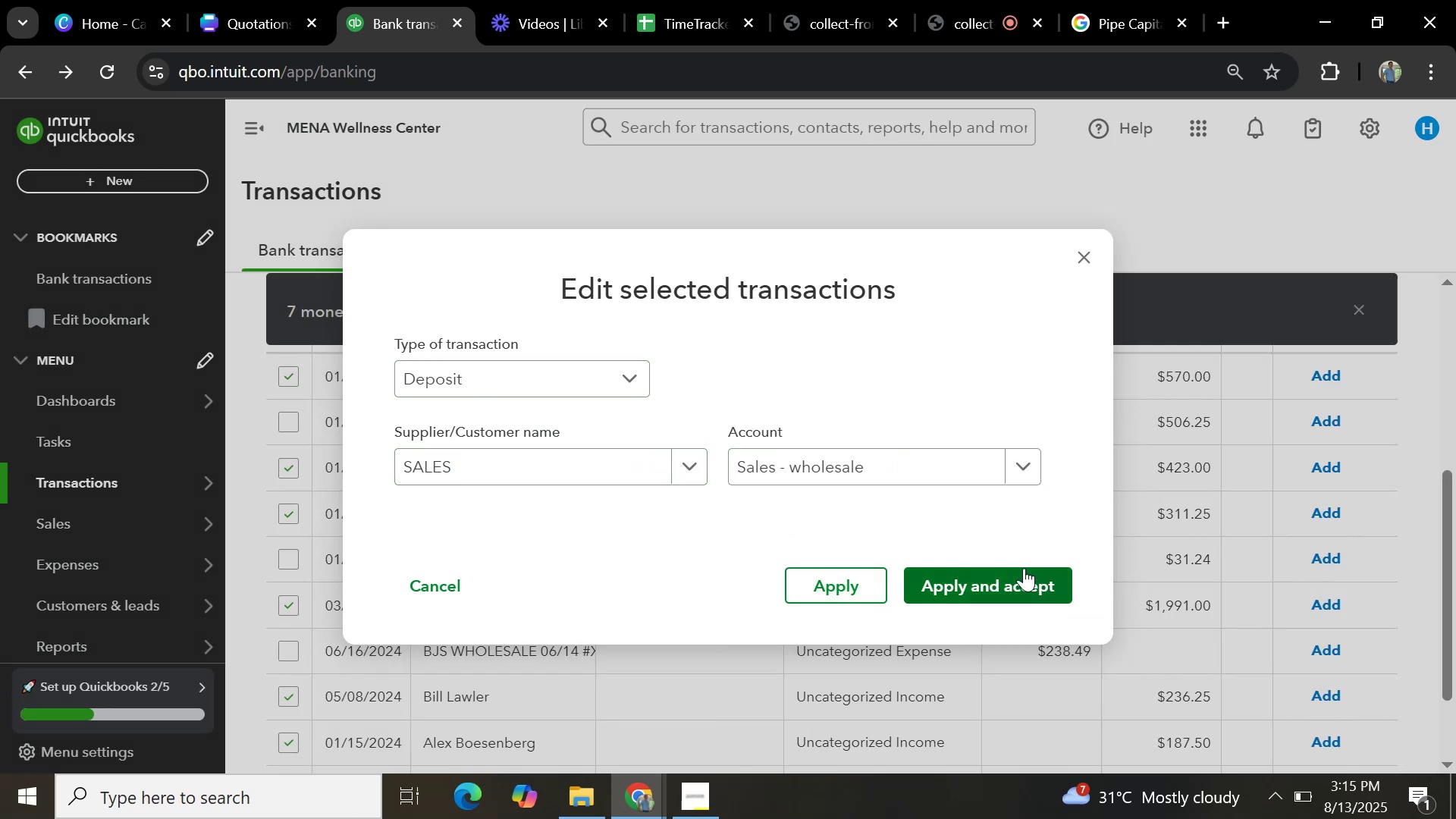 
left_click([1024, 568])
 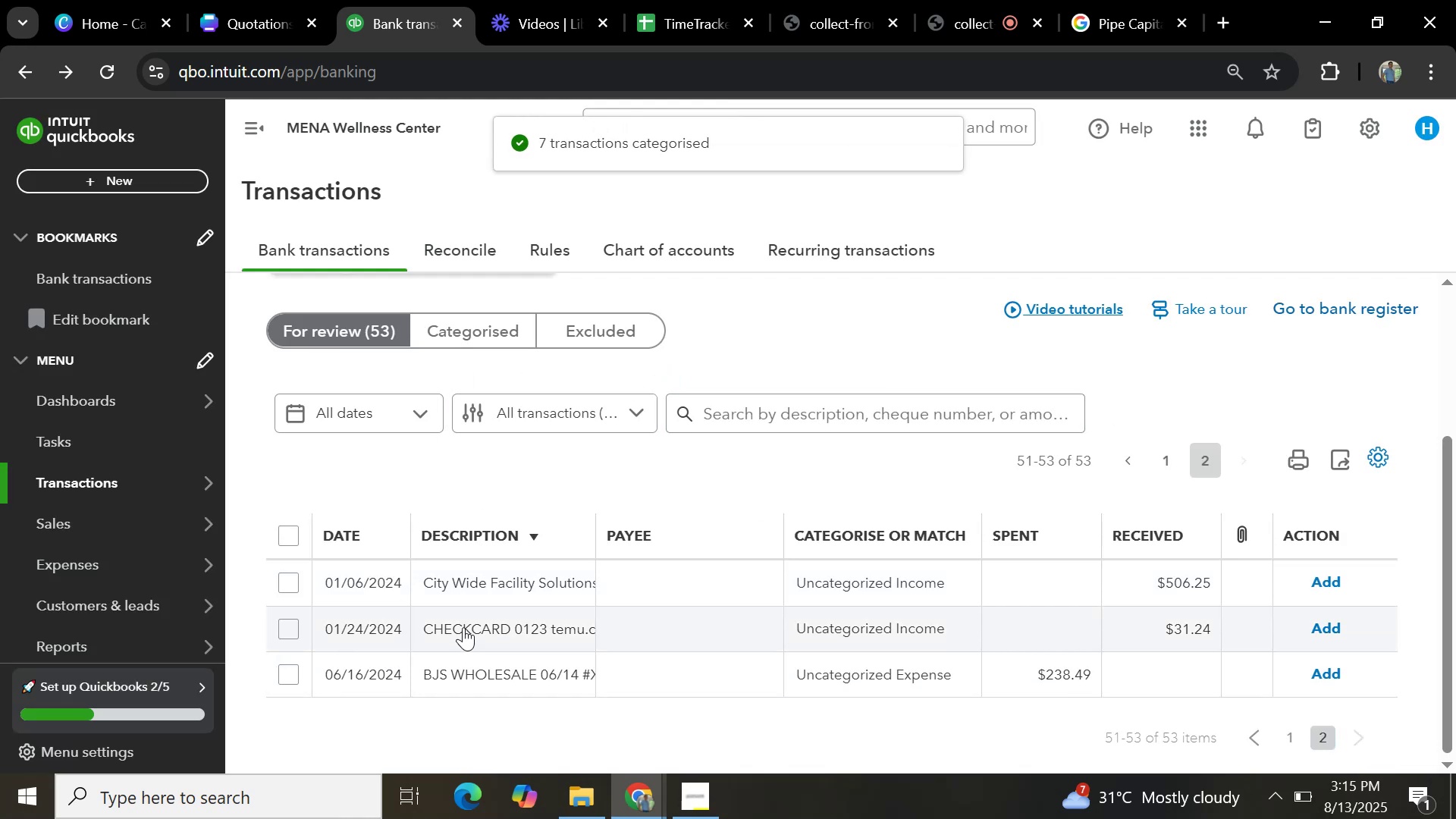 
wait(6.39)
 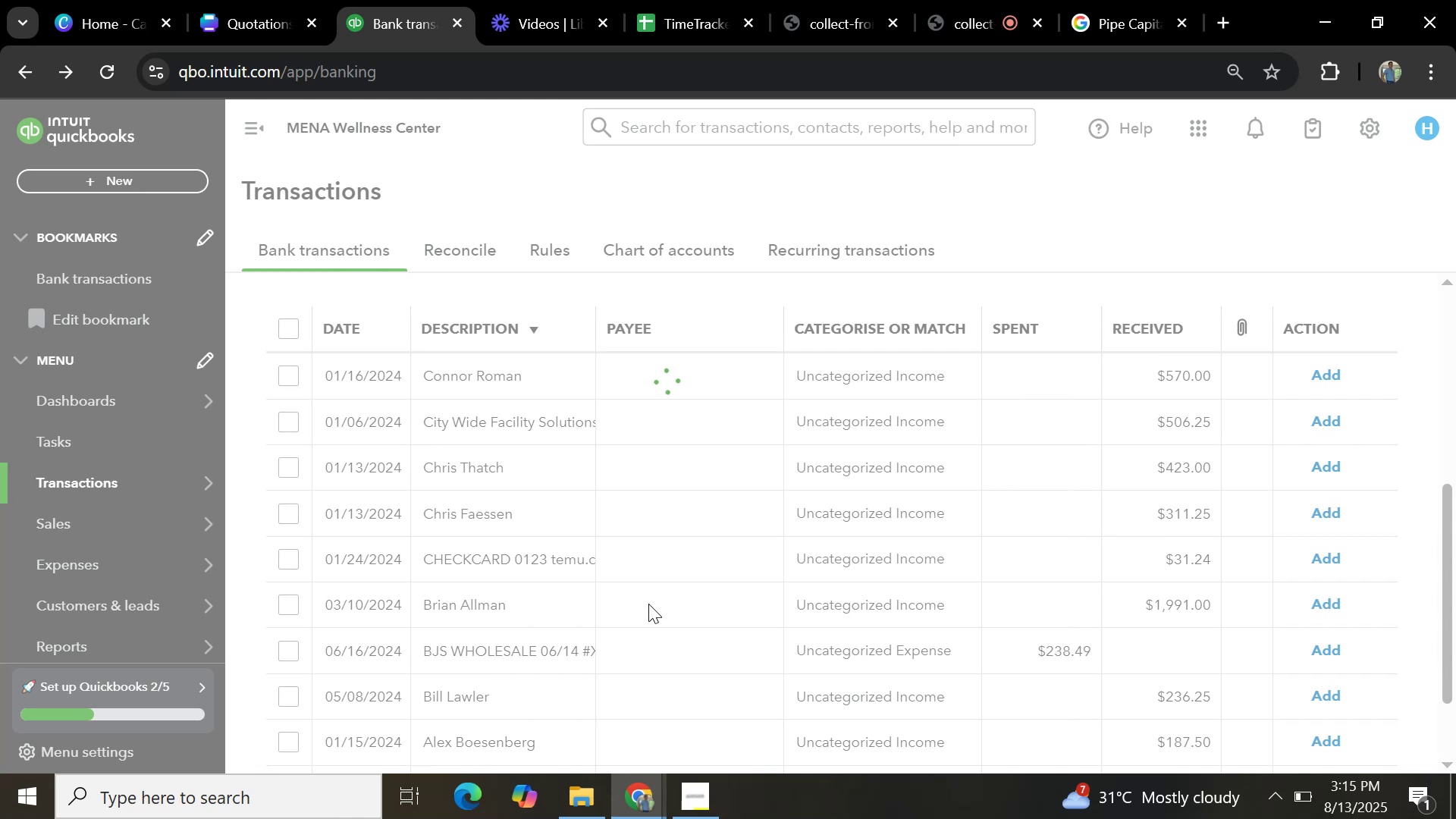 
left_click([294, 625])
 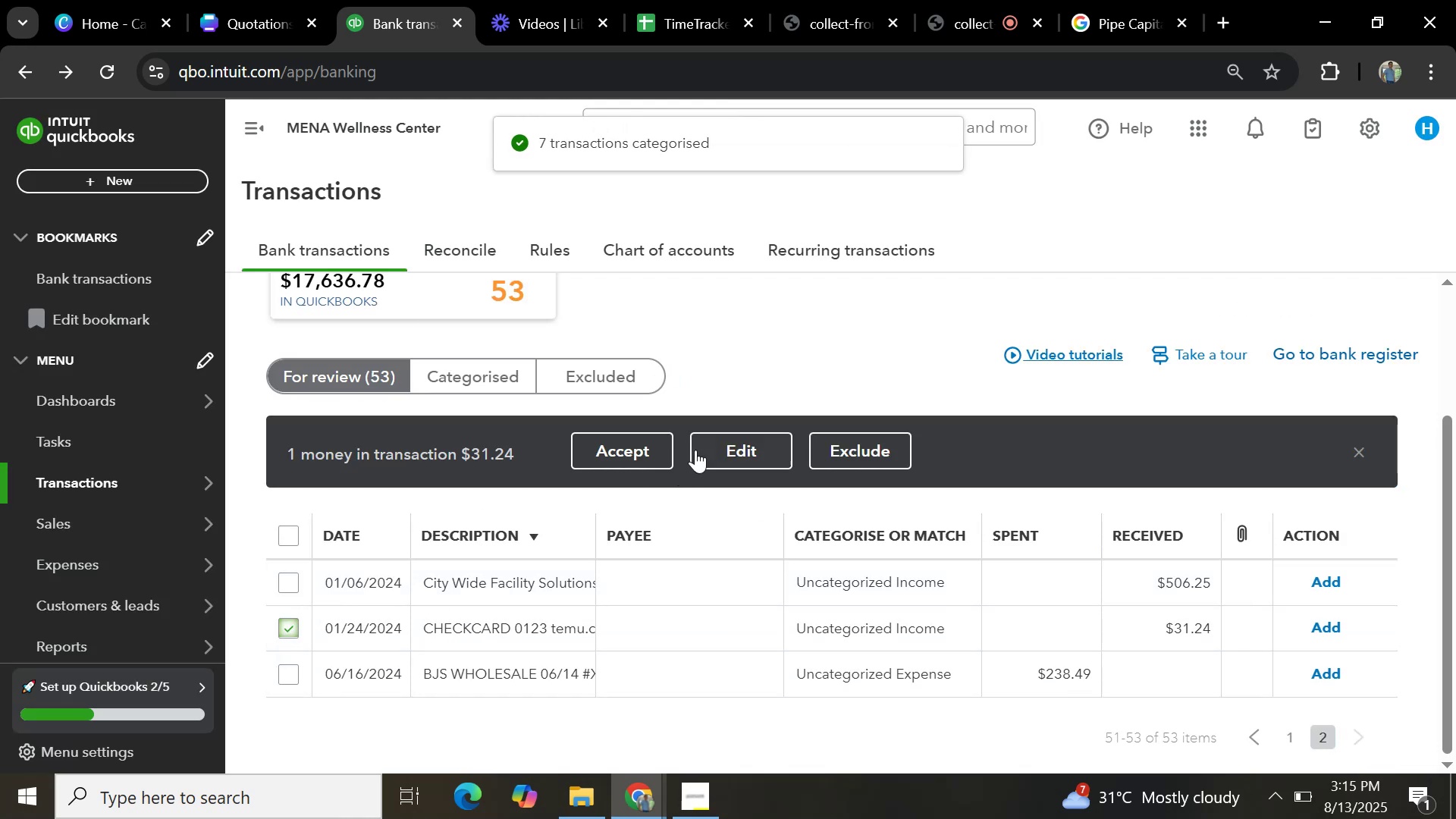 
left_click([714, 449])
 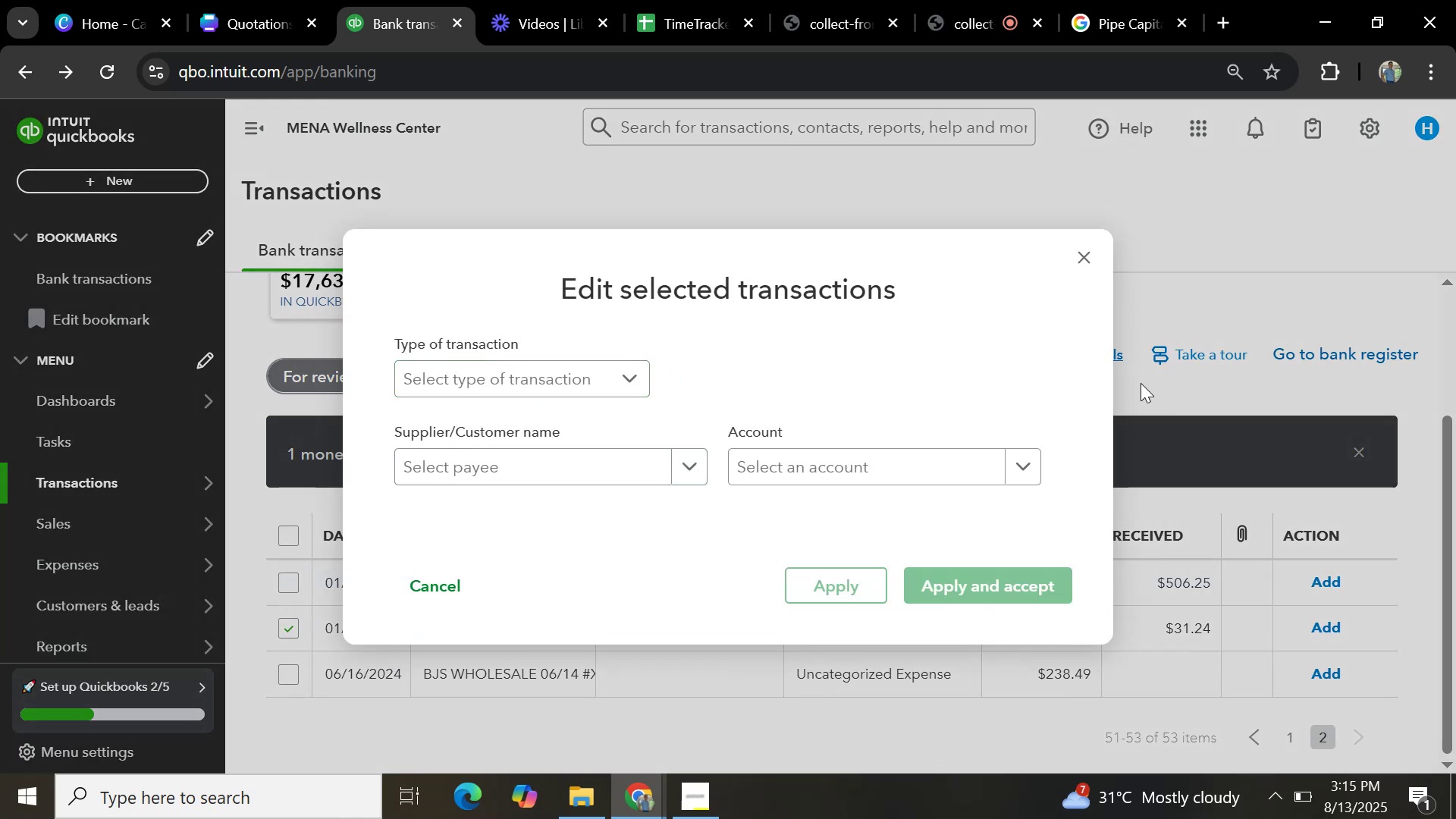 
left_click([1081, 253])
 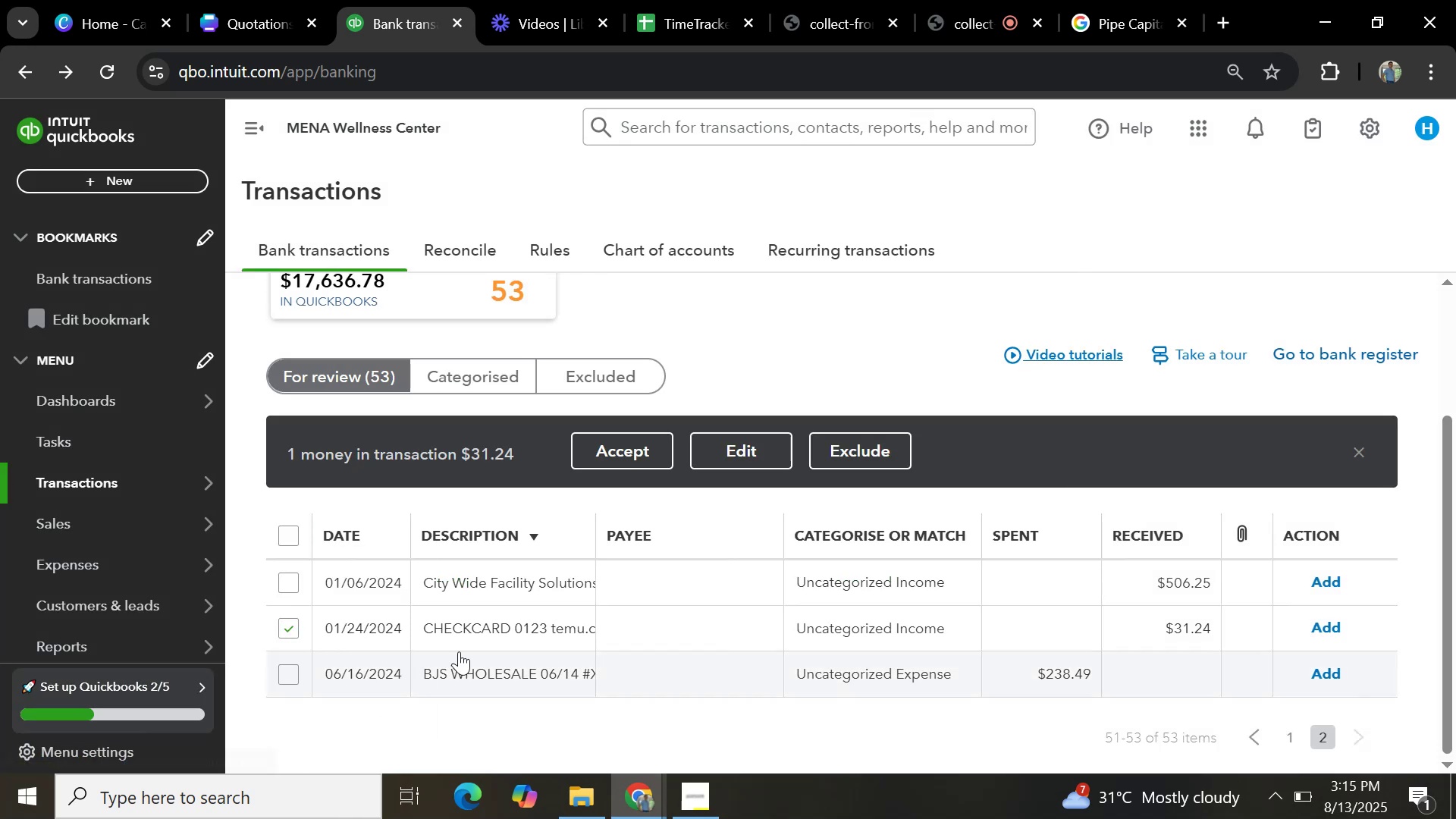 
left_click([509, 667])
 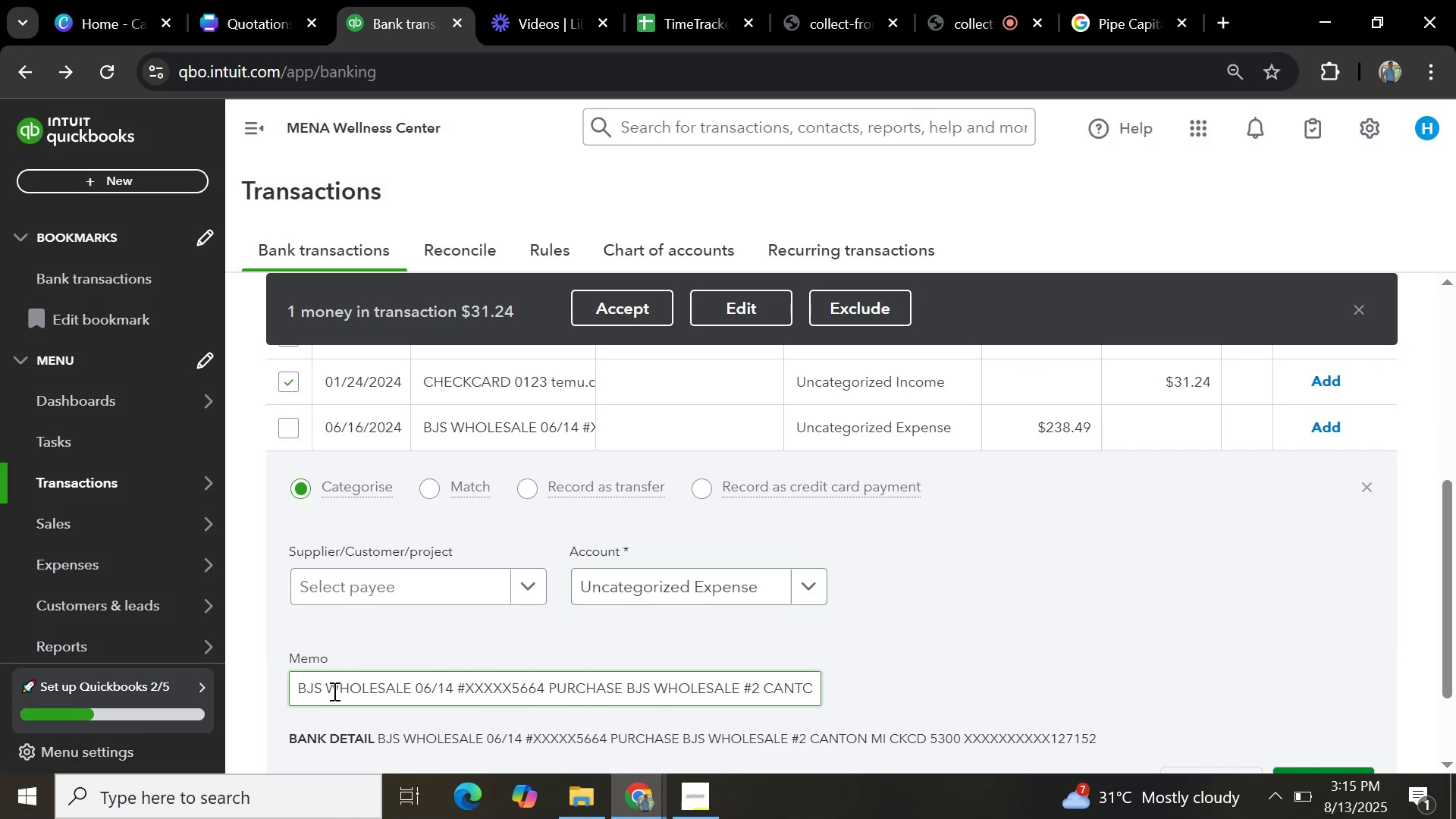 
left_click_drag(start_coordinate=[410, 688], to_coordinate=[260, 682])
 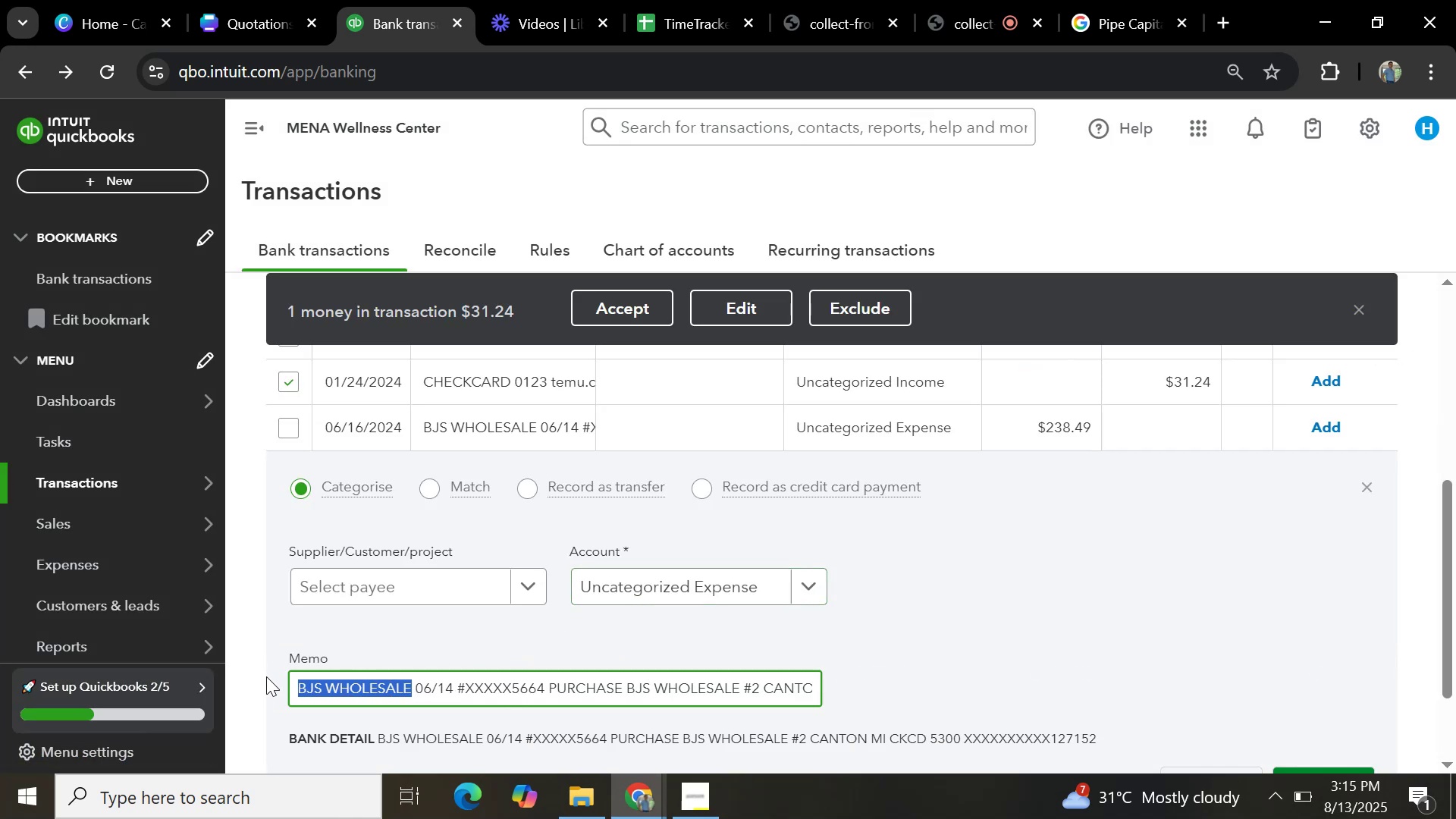 
key(Control+C)
 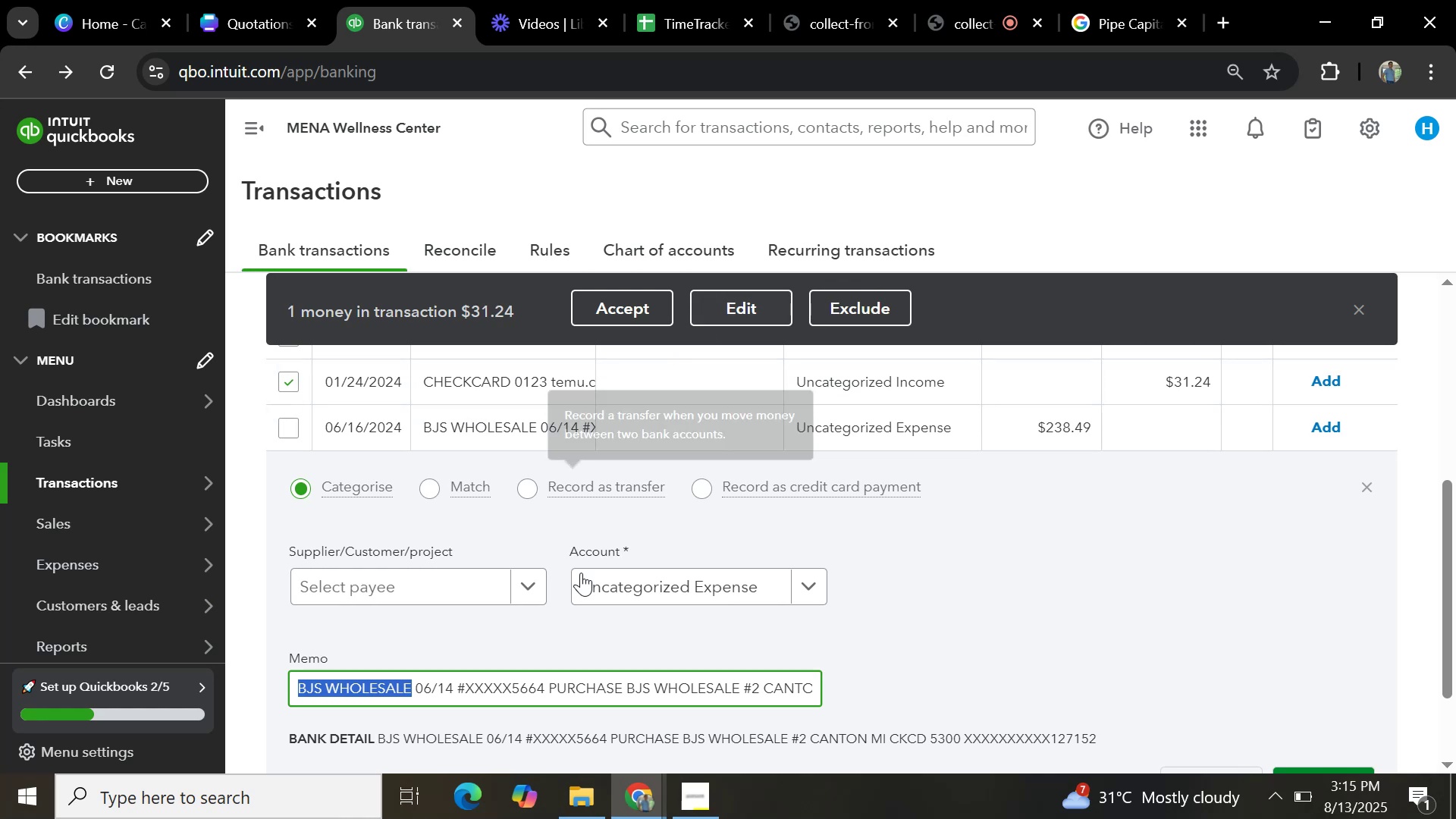 
left_click([519, 583])
 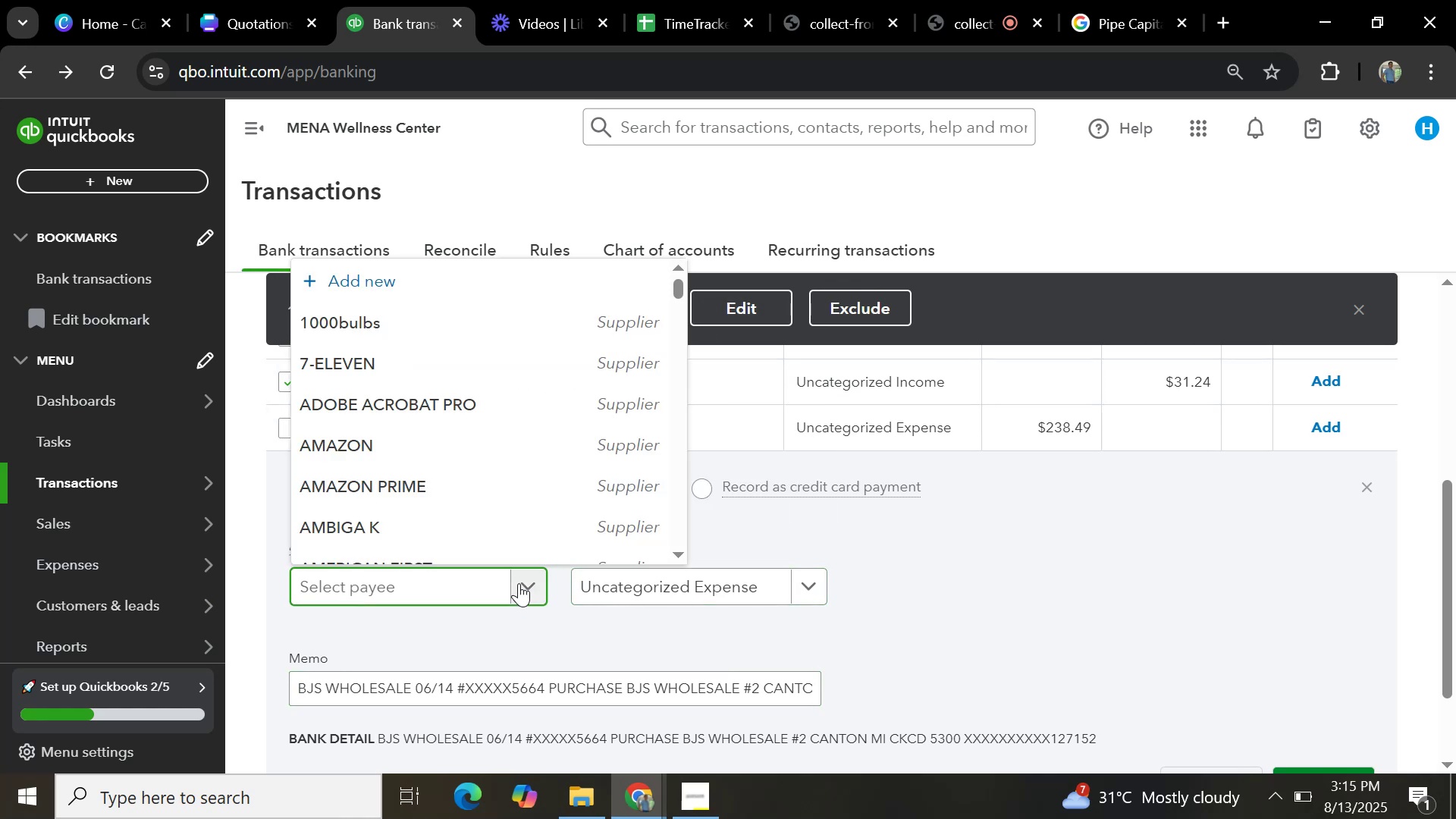 
key(Control+V)
 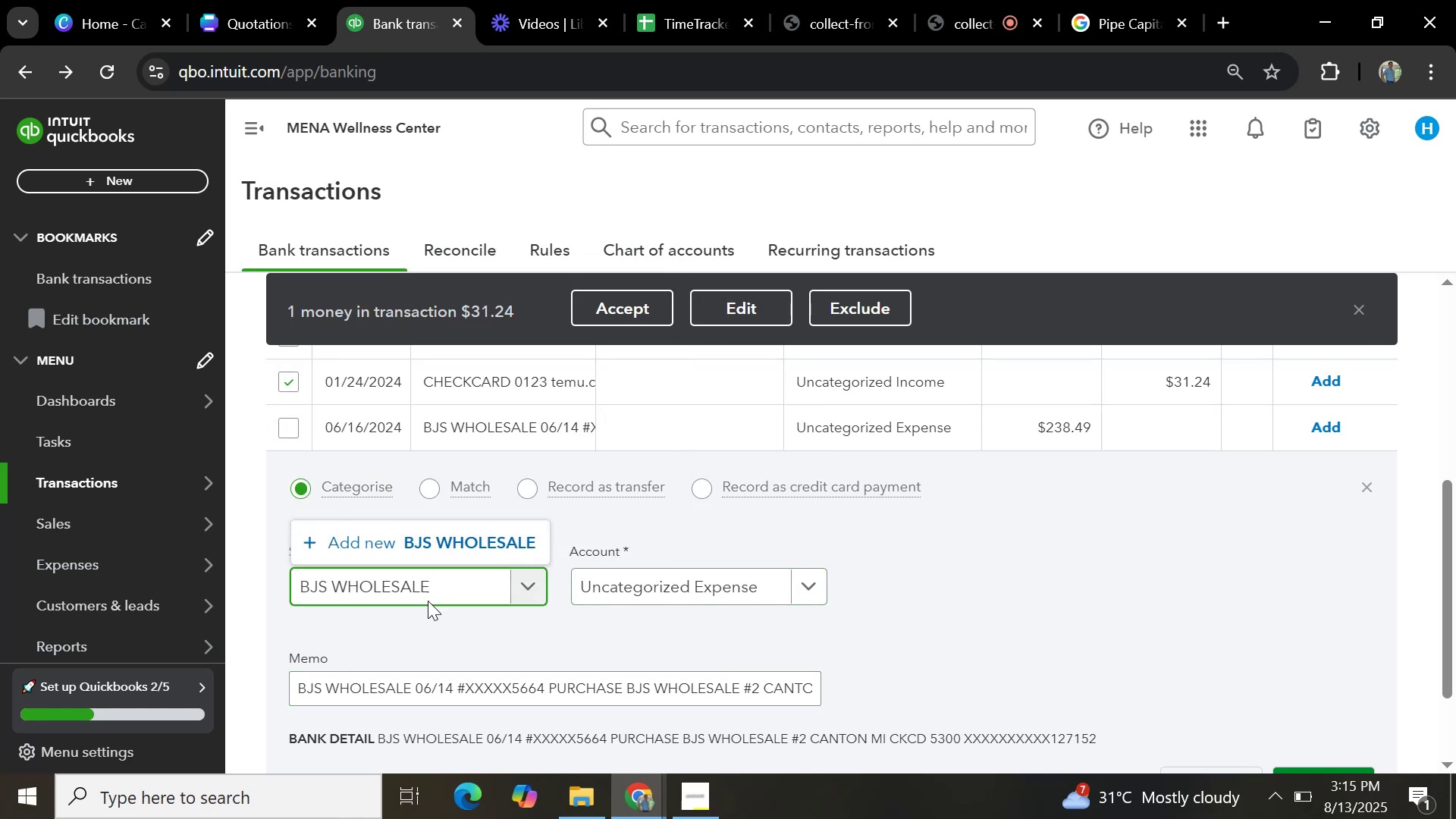 
left_click([457, 545])
 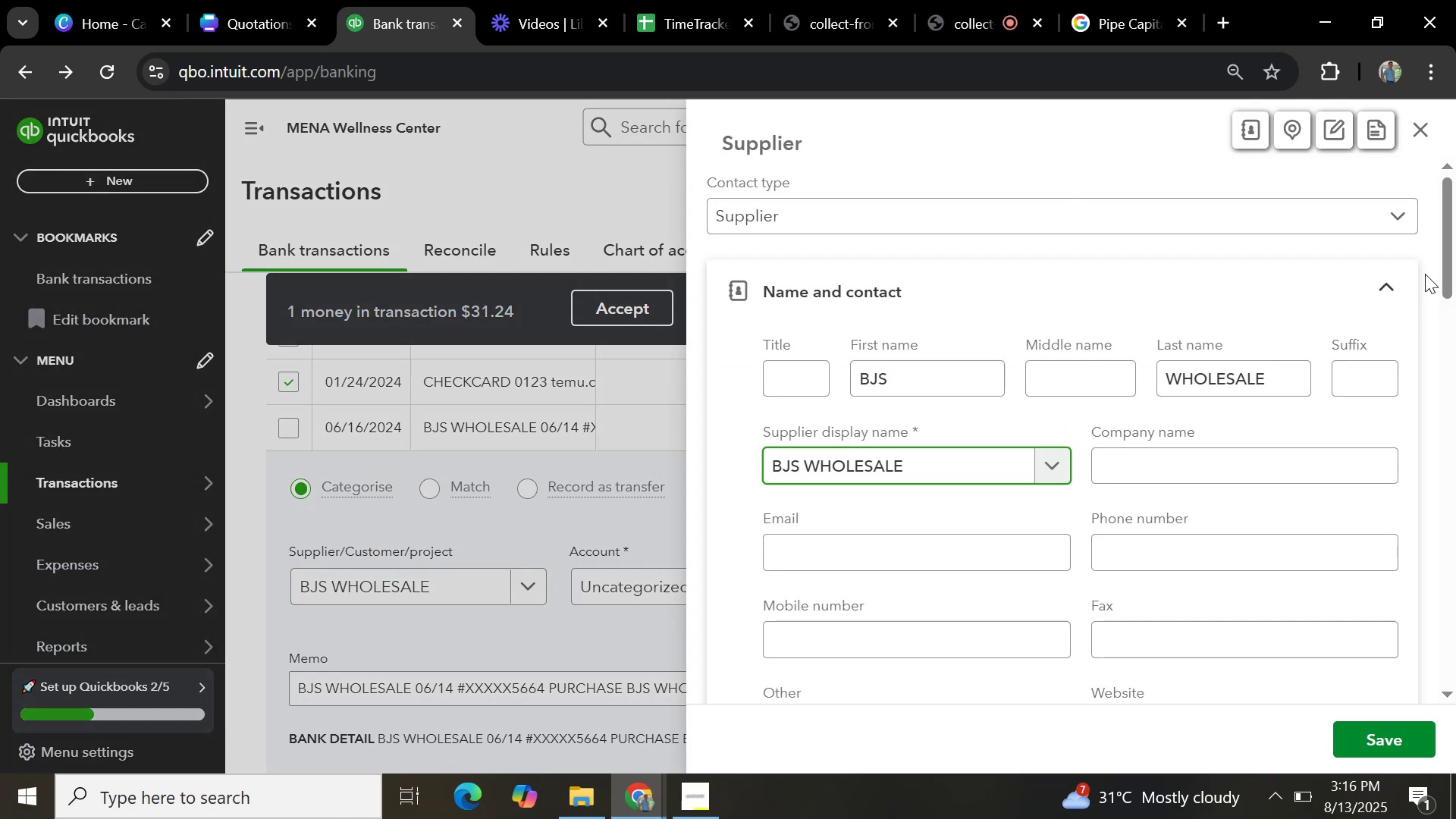 
left_click_drag(start_coordinate=[1450, 265], to_coordinate=[1455, 687])
 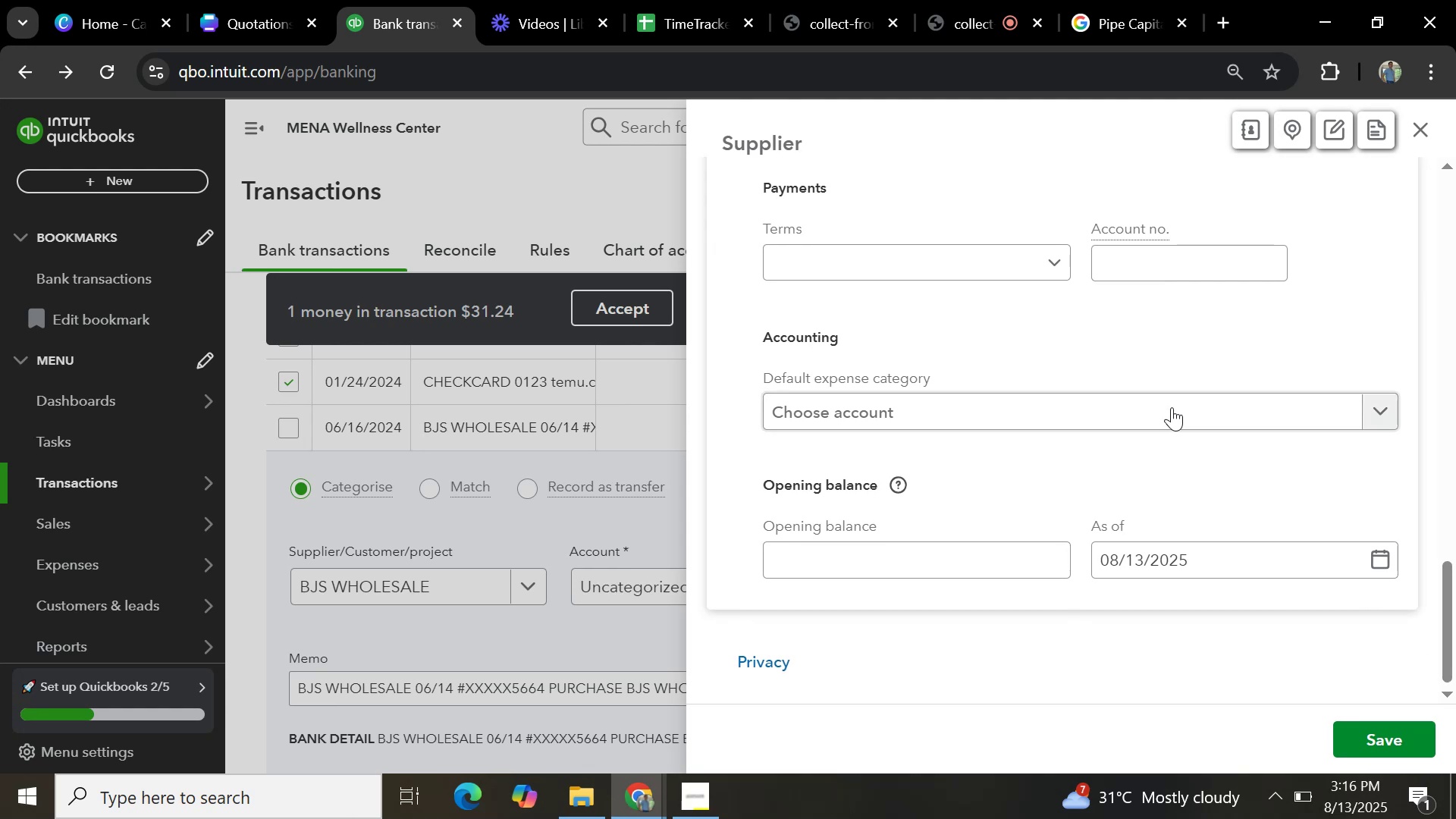 
left_click([1172, 414])
 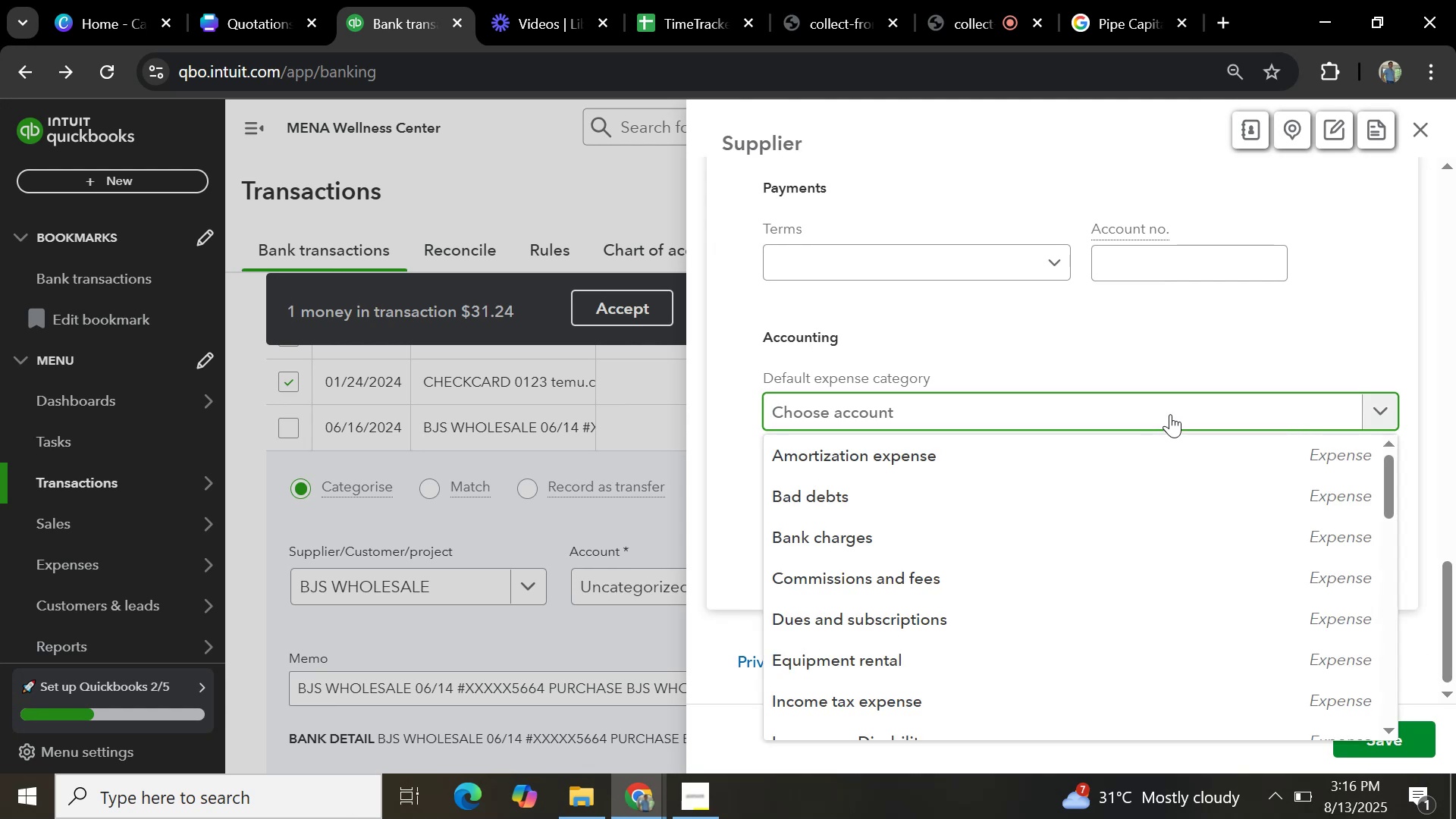 
type(general)
 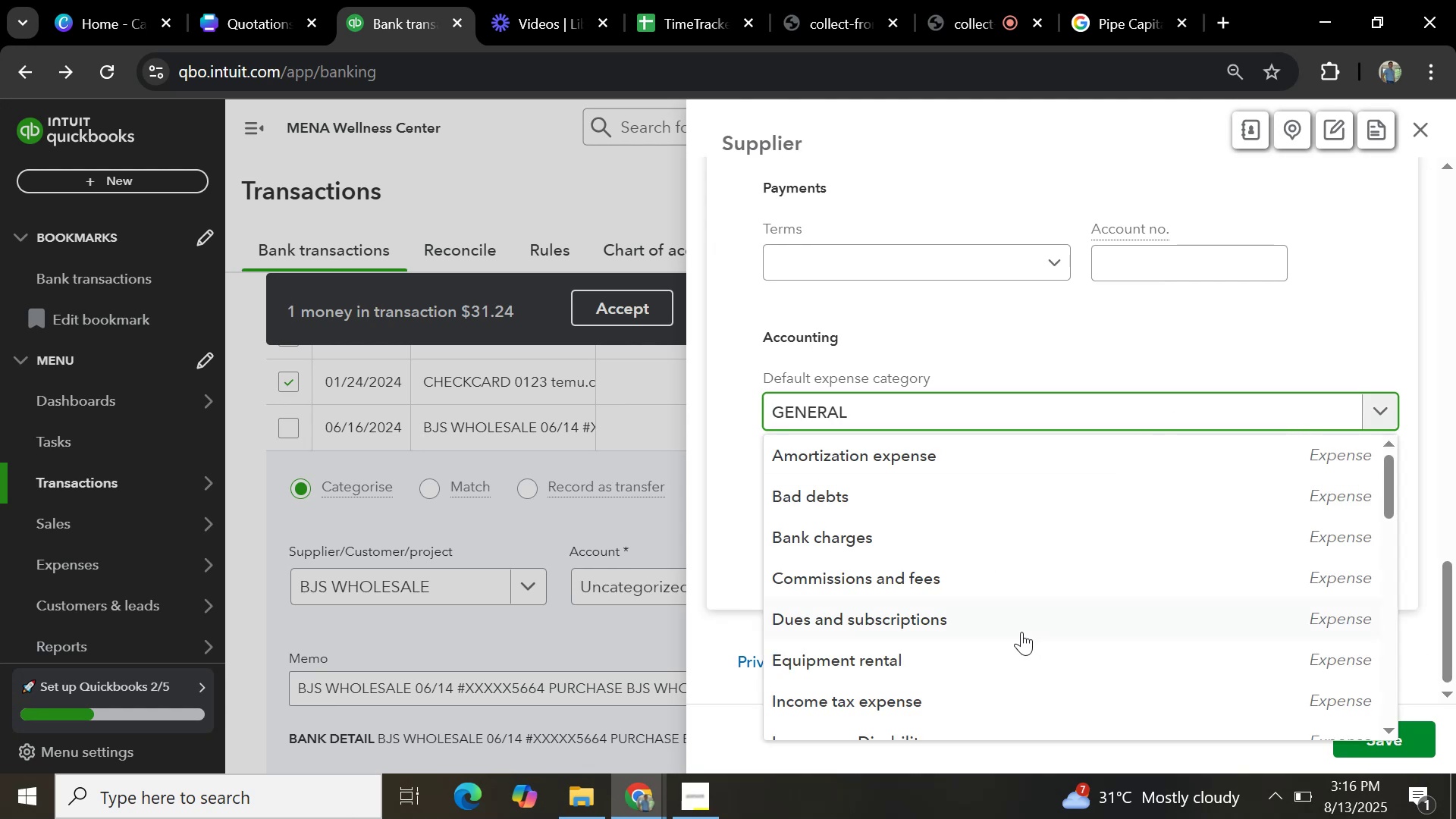 
scroll: coordinate [994, 525], scroll_direction: down, amount: 6.0
 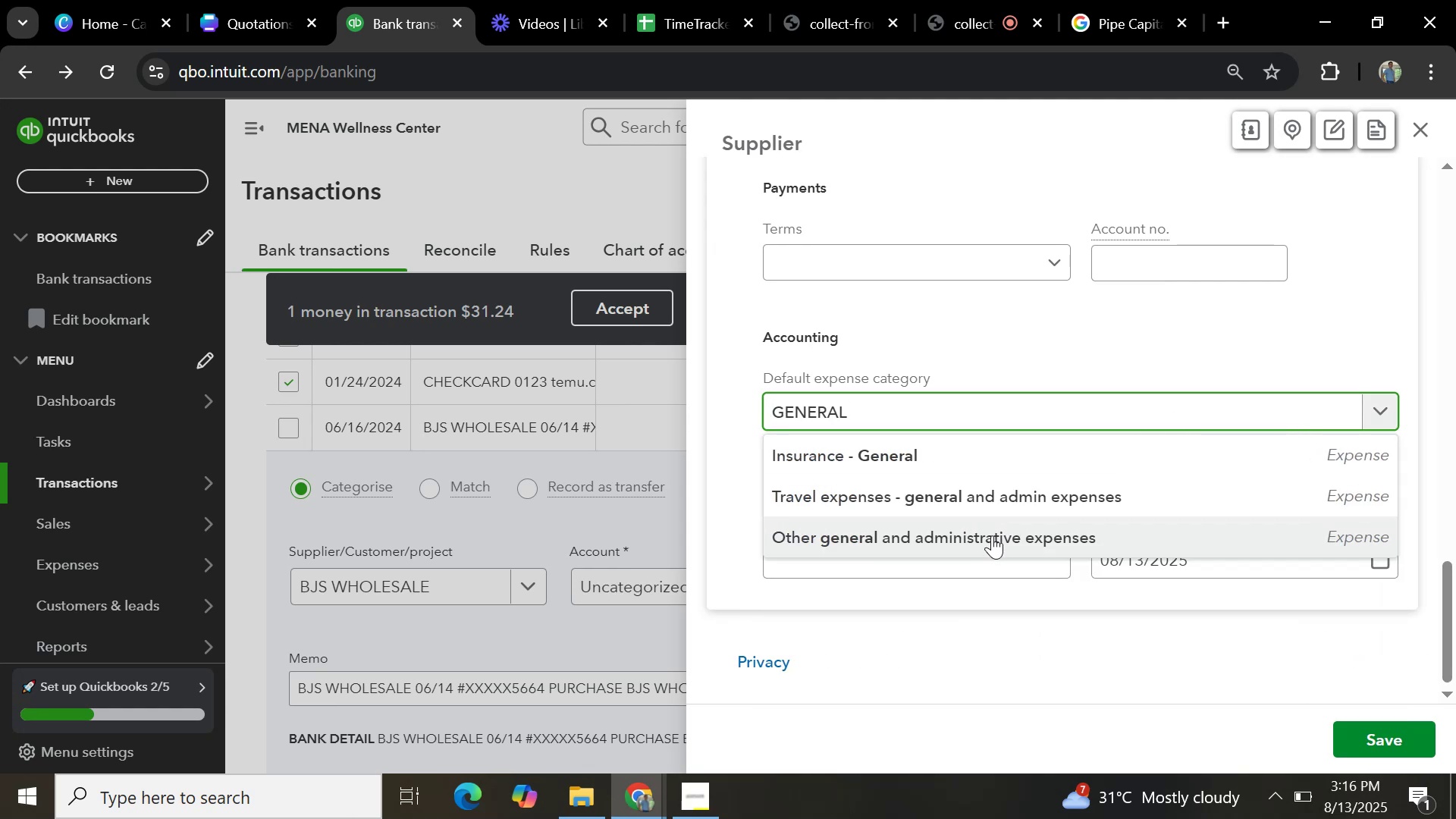 
left_click([992, 535])
 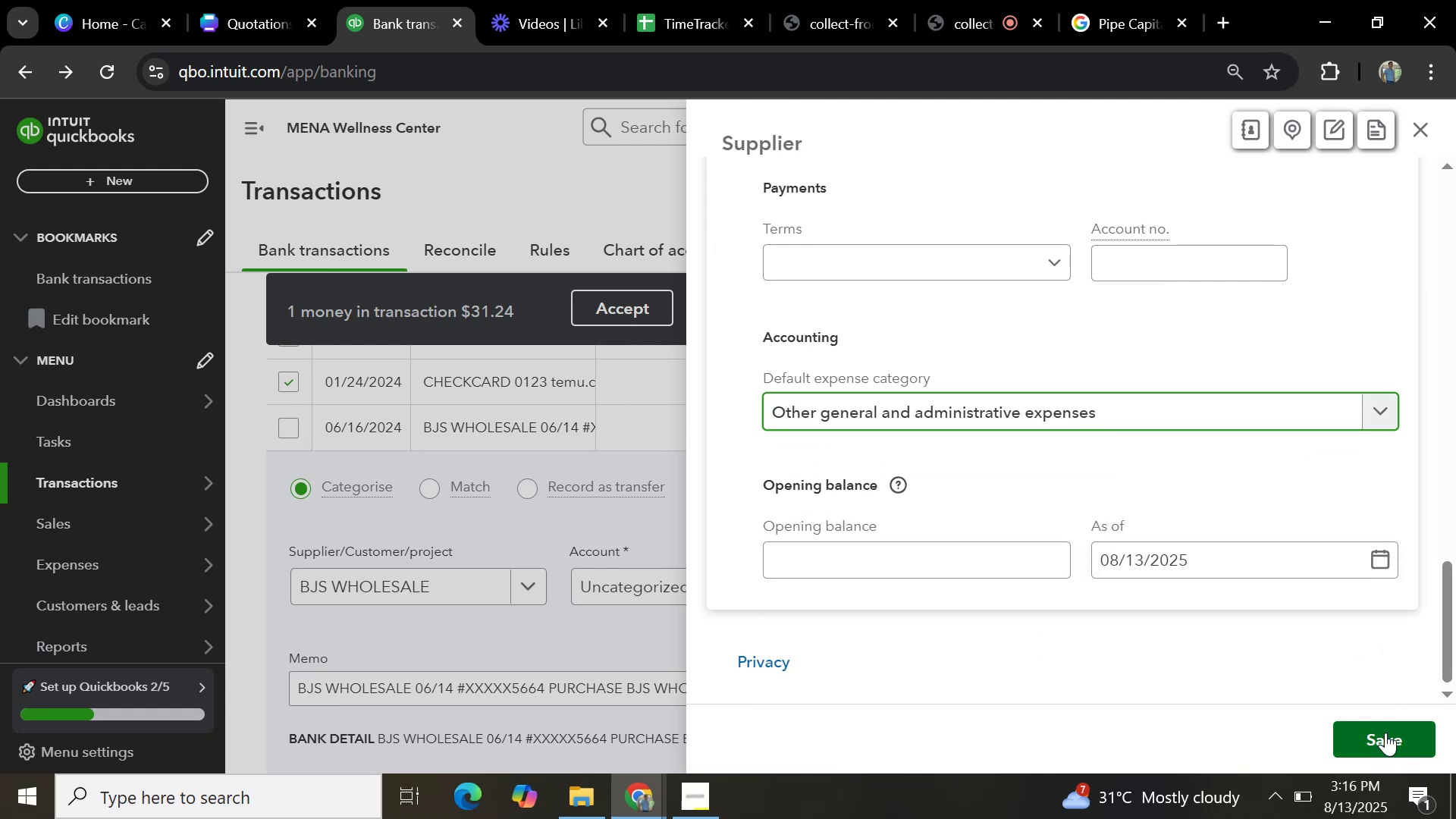 
left_click([1385, 731])
 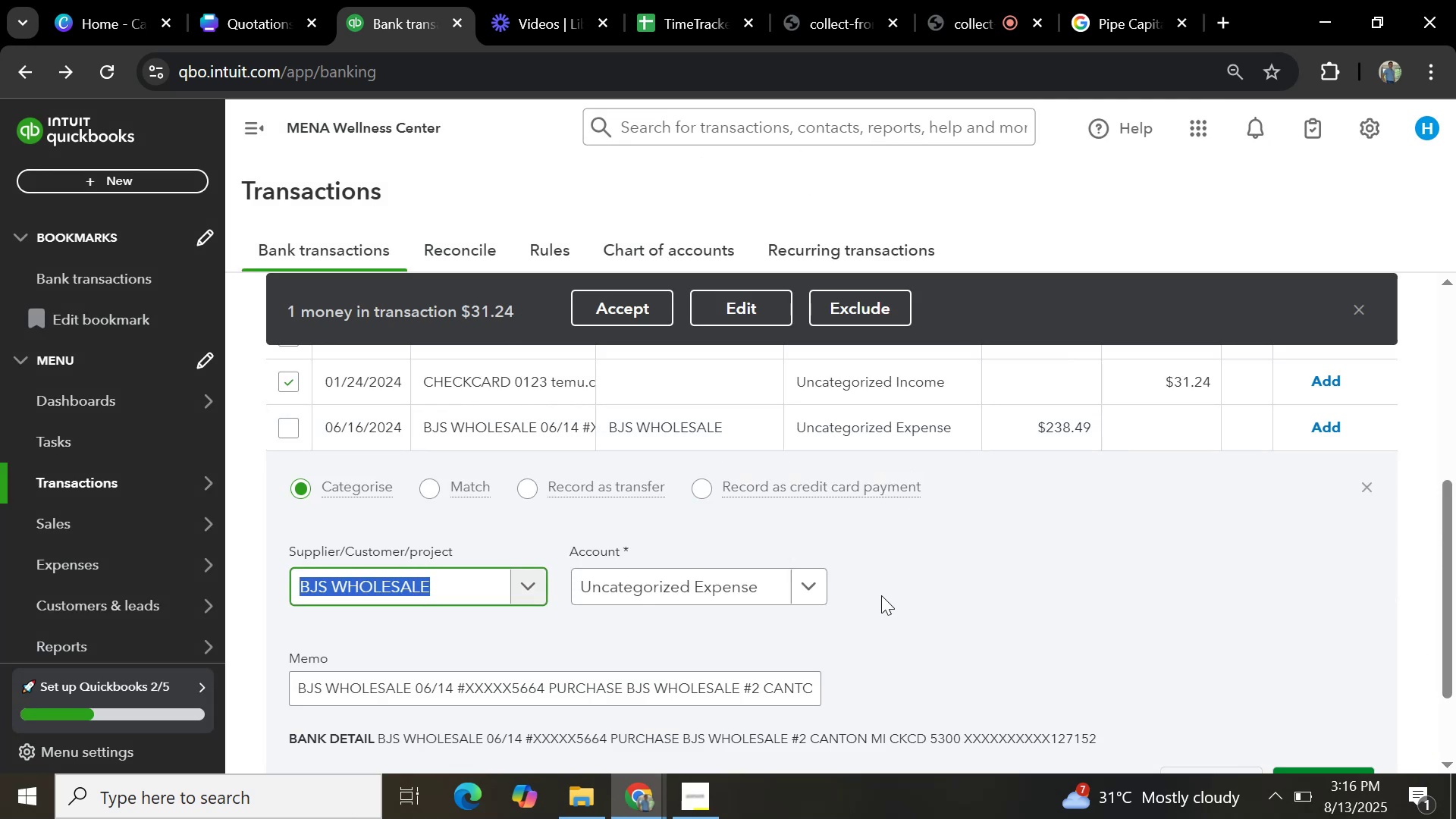 
left_click([816, 585])
 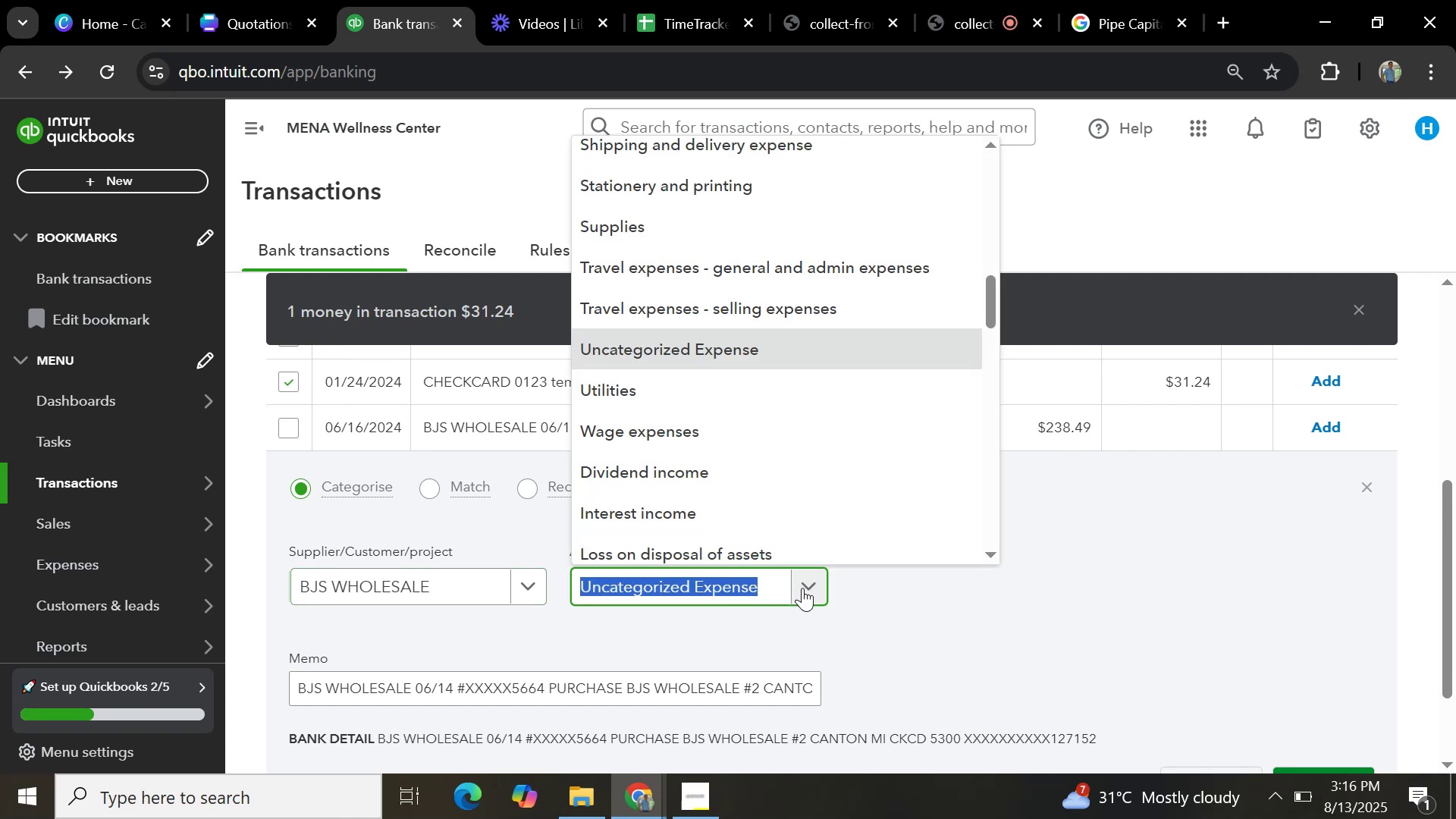 
type(general)
 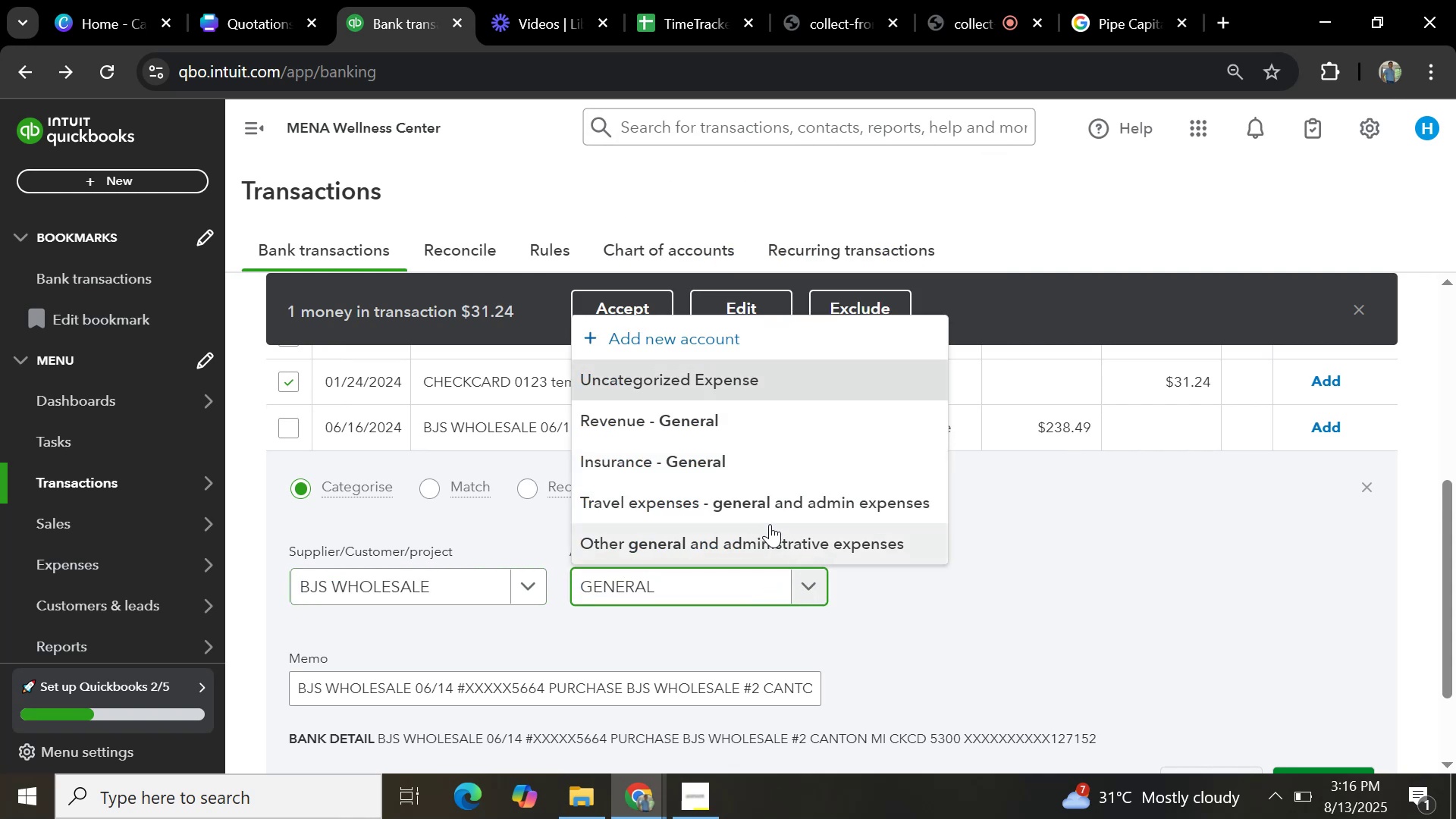 
wait(5.42)
 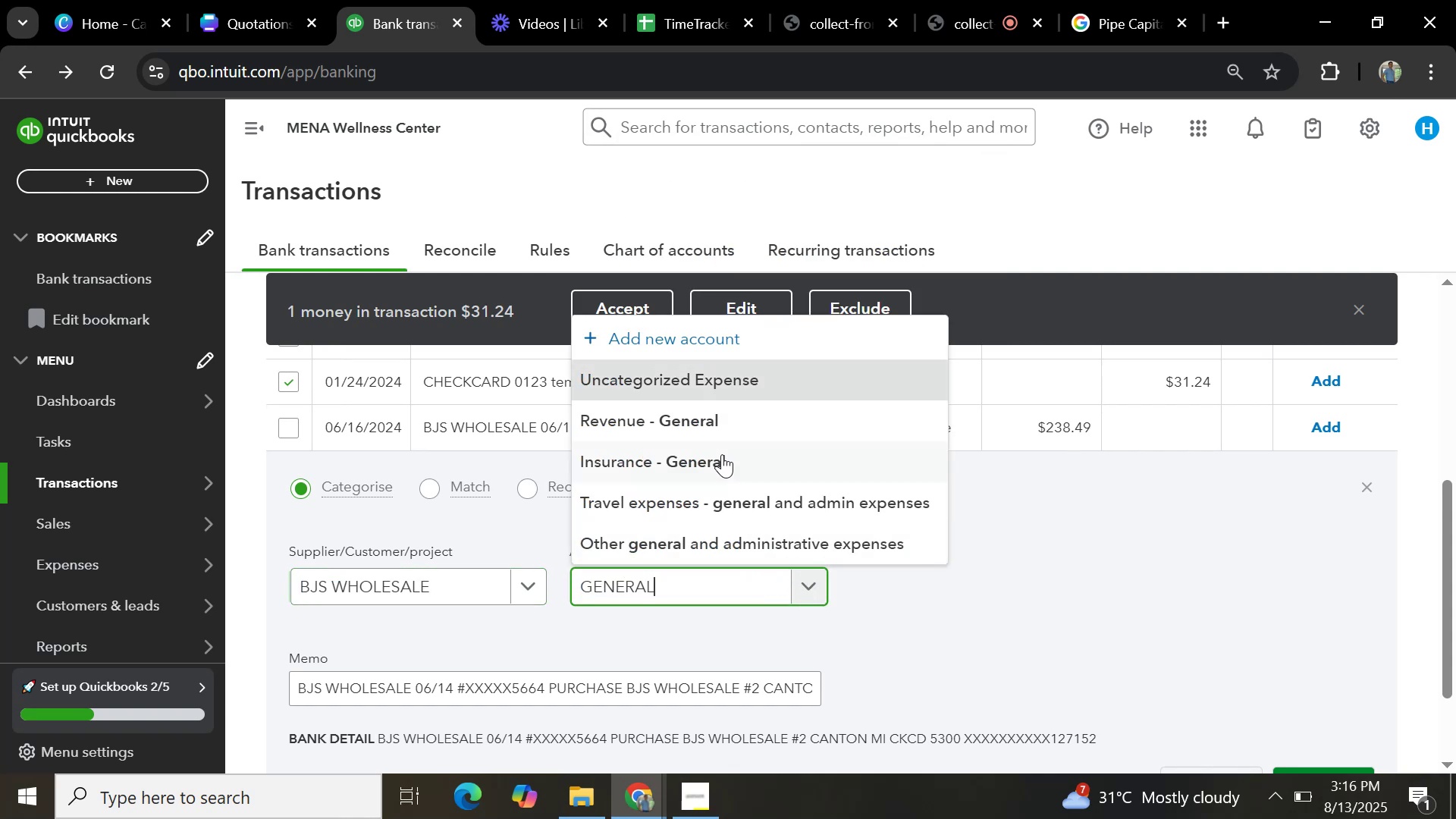 
left_click([769, 535])
 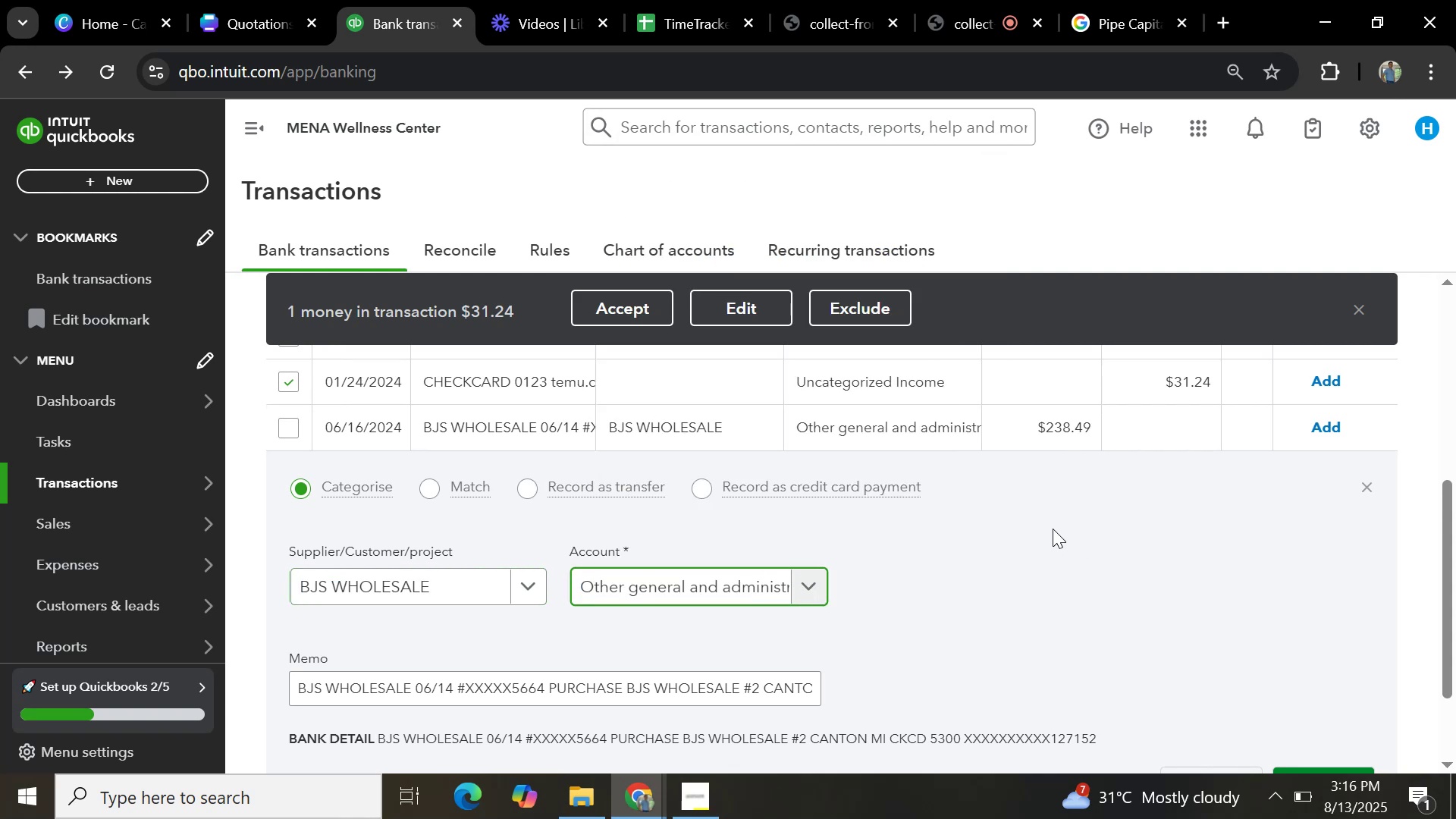 
scroll: coordinate [1052, 529], scroll_direction: down, amount: 2.0
 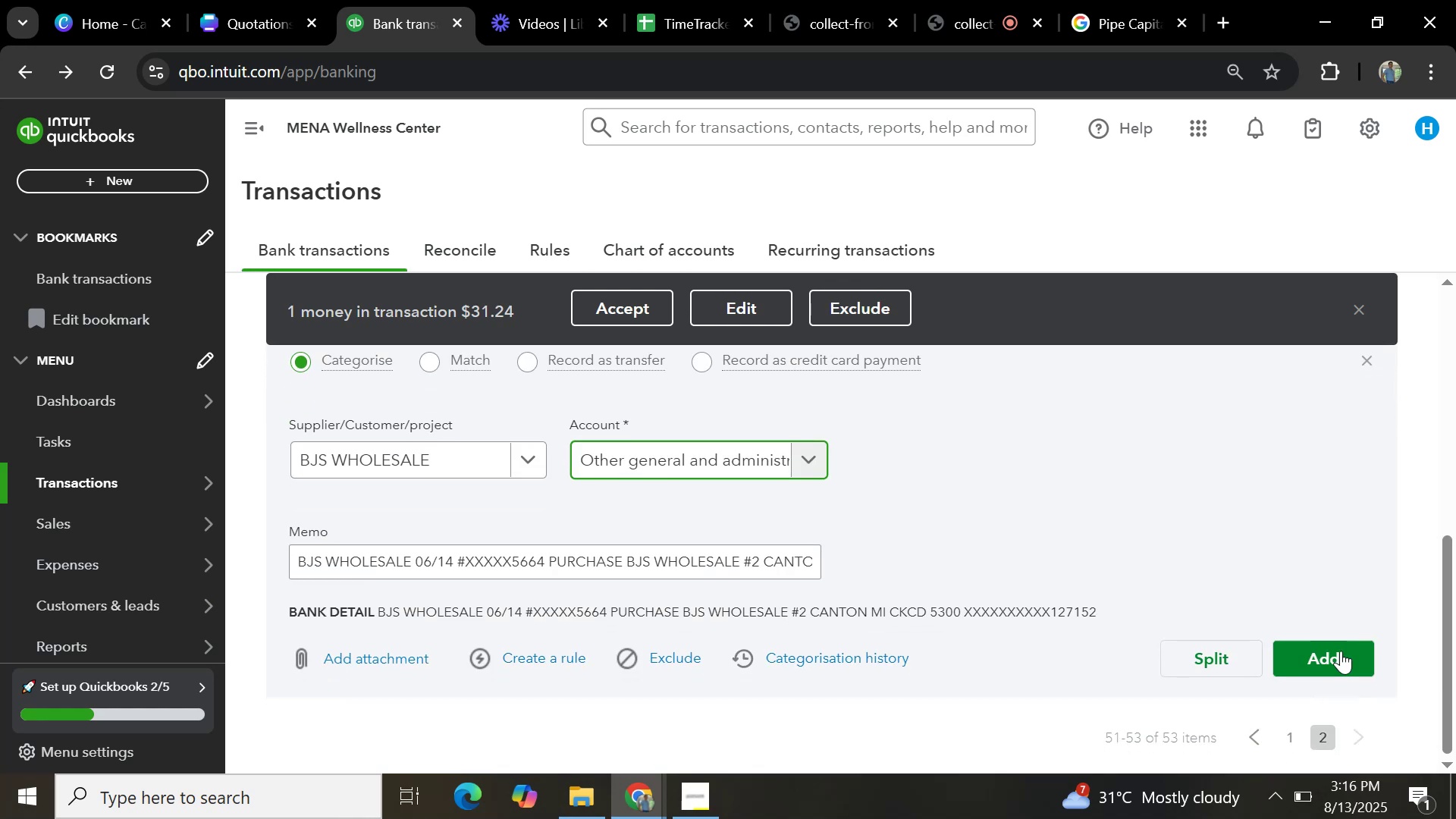 
left_click([1339, 652])
 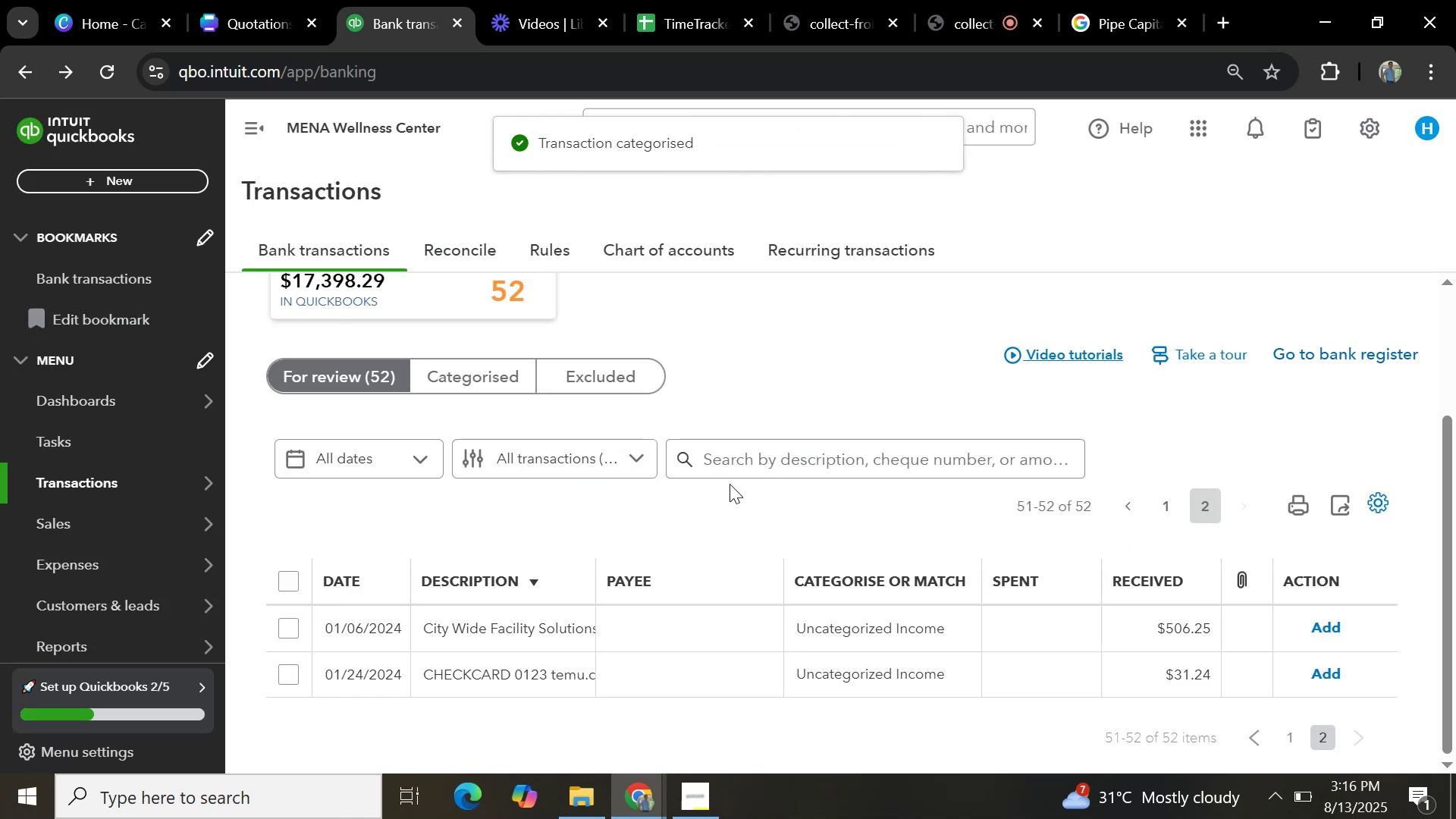 
left_click([1162, 496])
 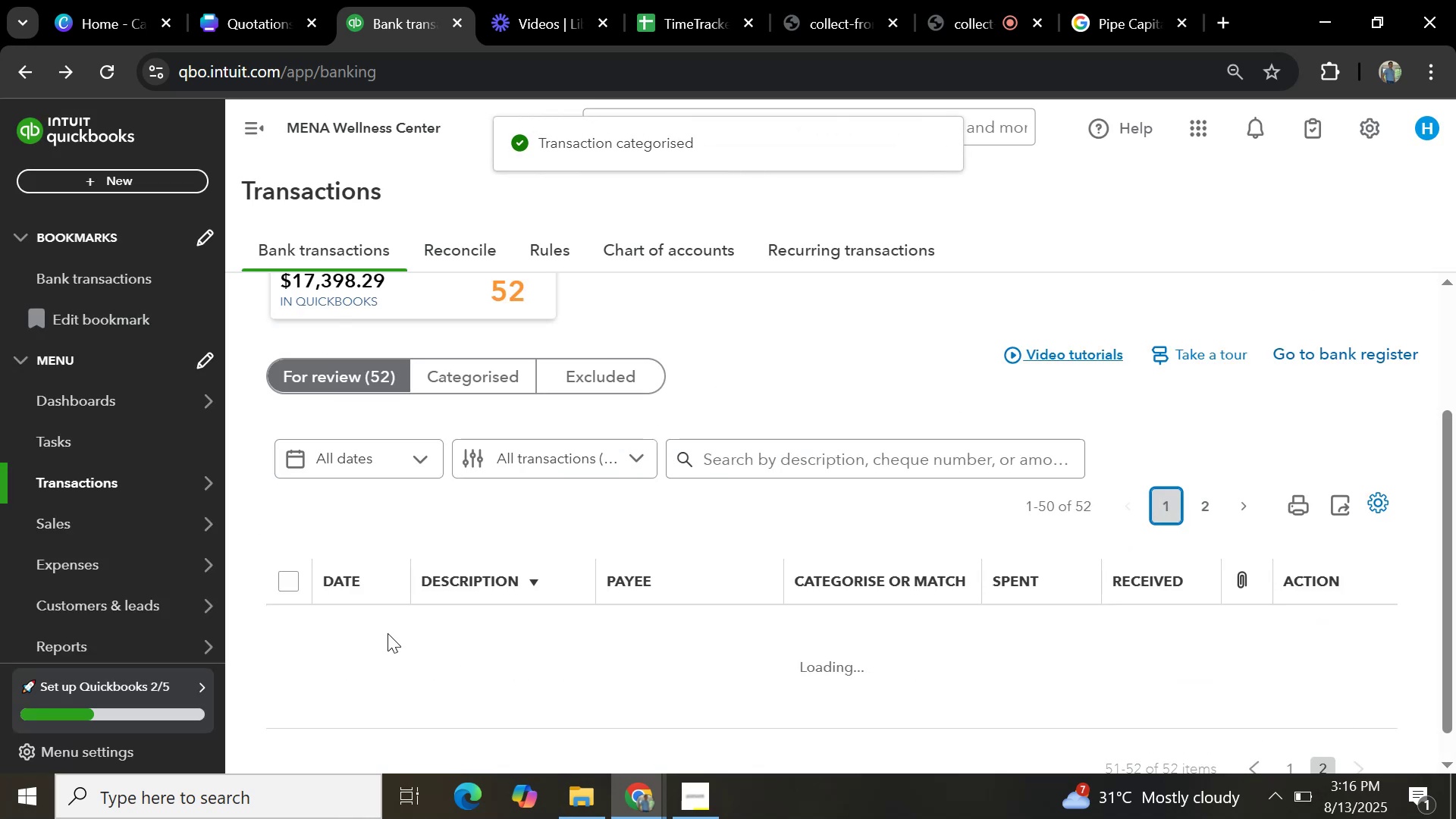 
scroll: coordinate [662, 605], scroll_direction: down, amount: 3.0
 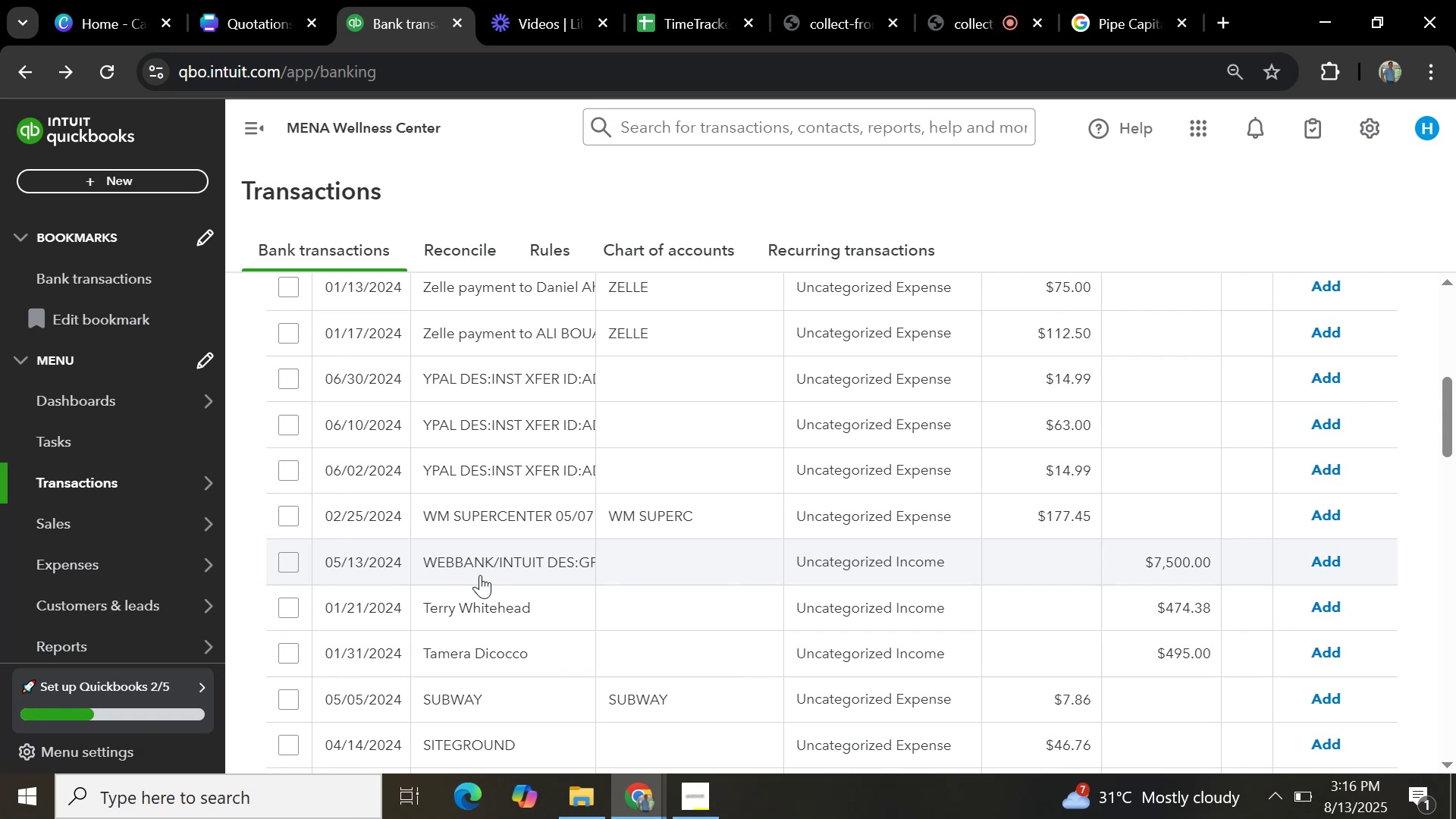 
scroll: coordinate [450, 568], scroll_direction: up, amount: 1.0
 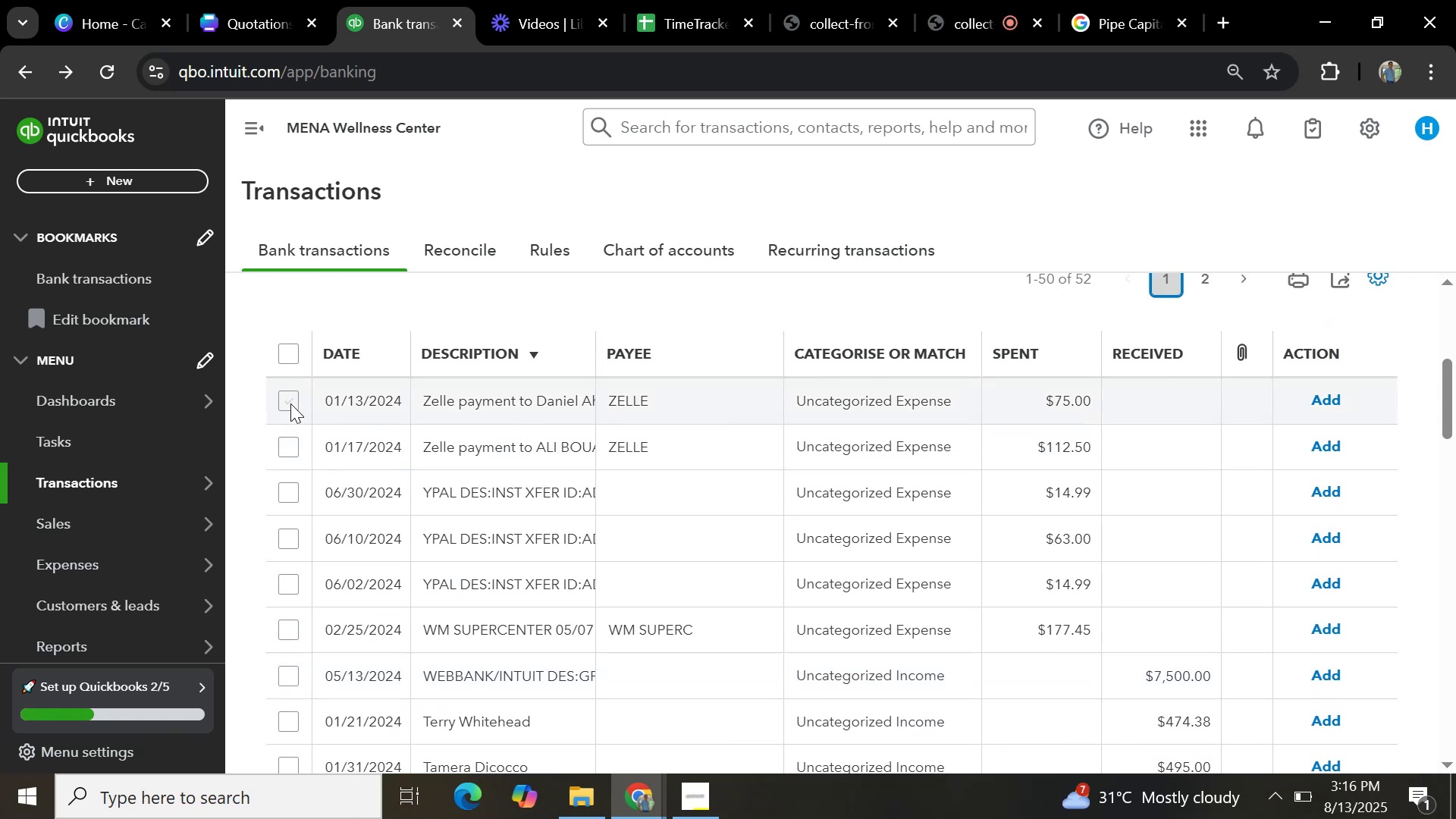 
left_click([290, 403])
 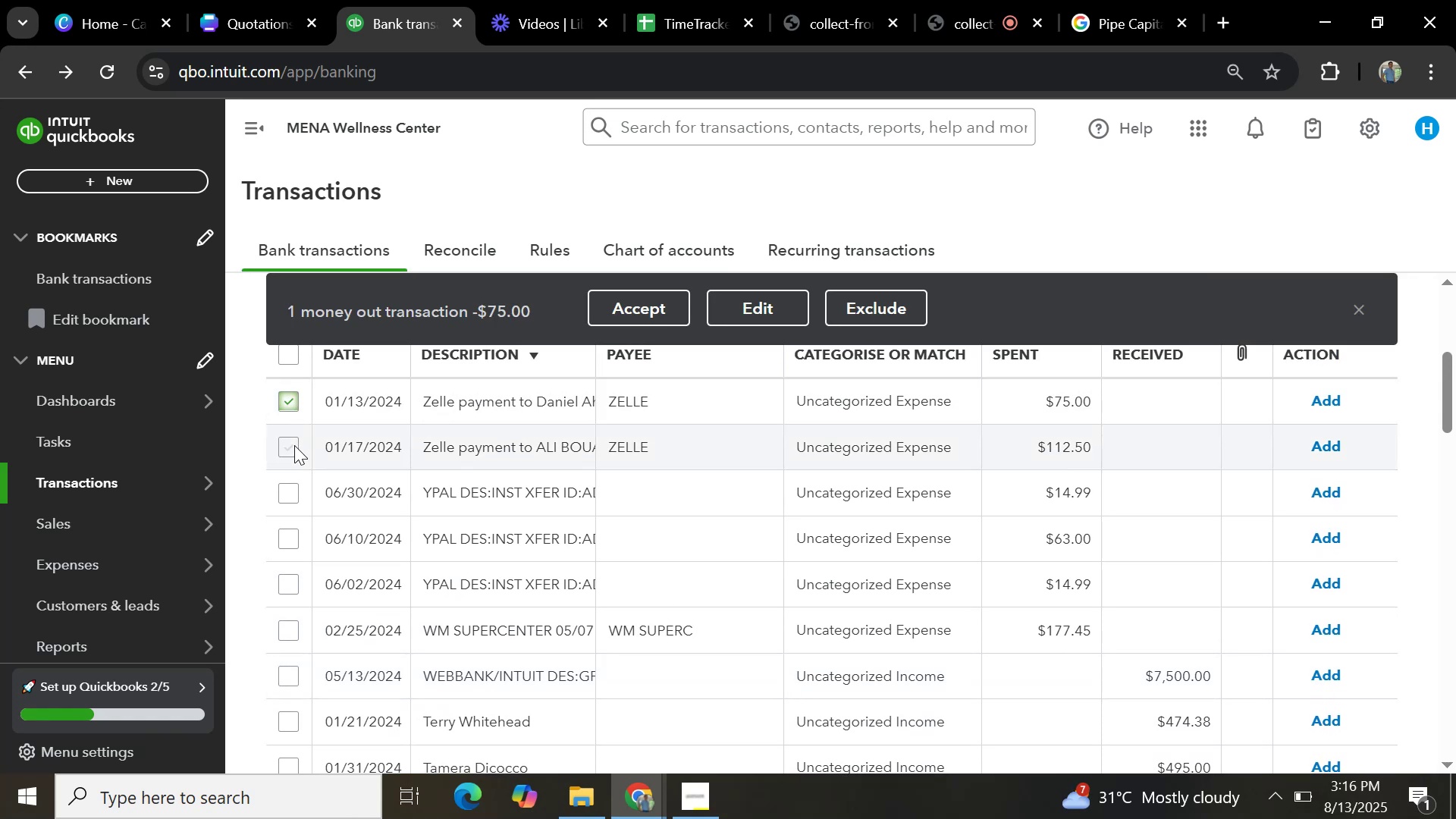 
left_click([294, 445])
 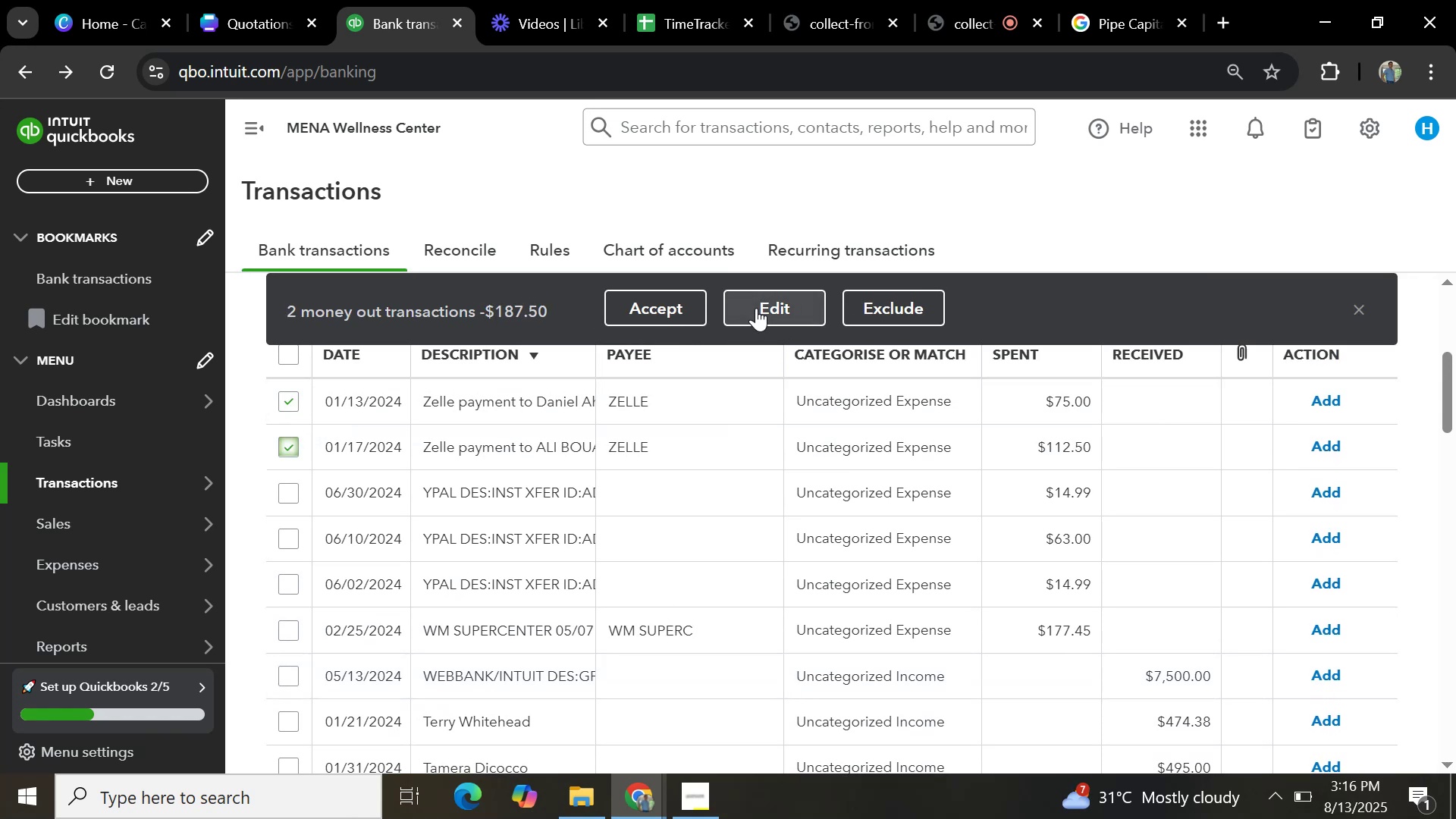 
left_click([756, 308])
 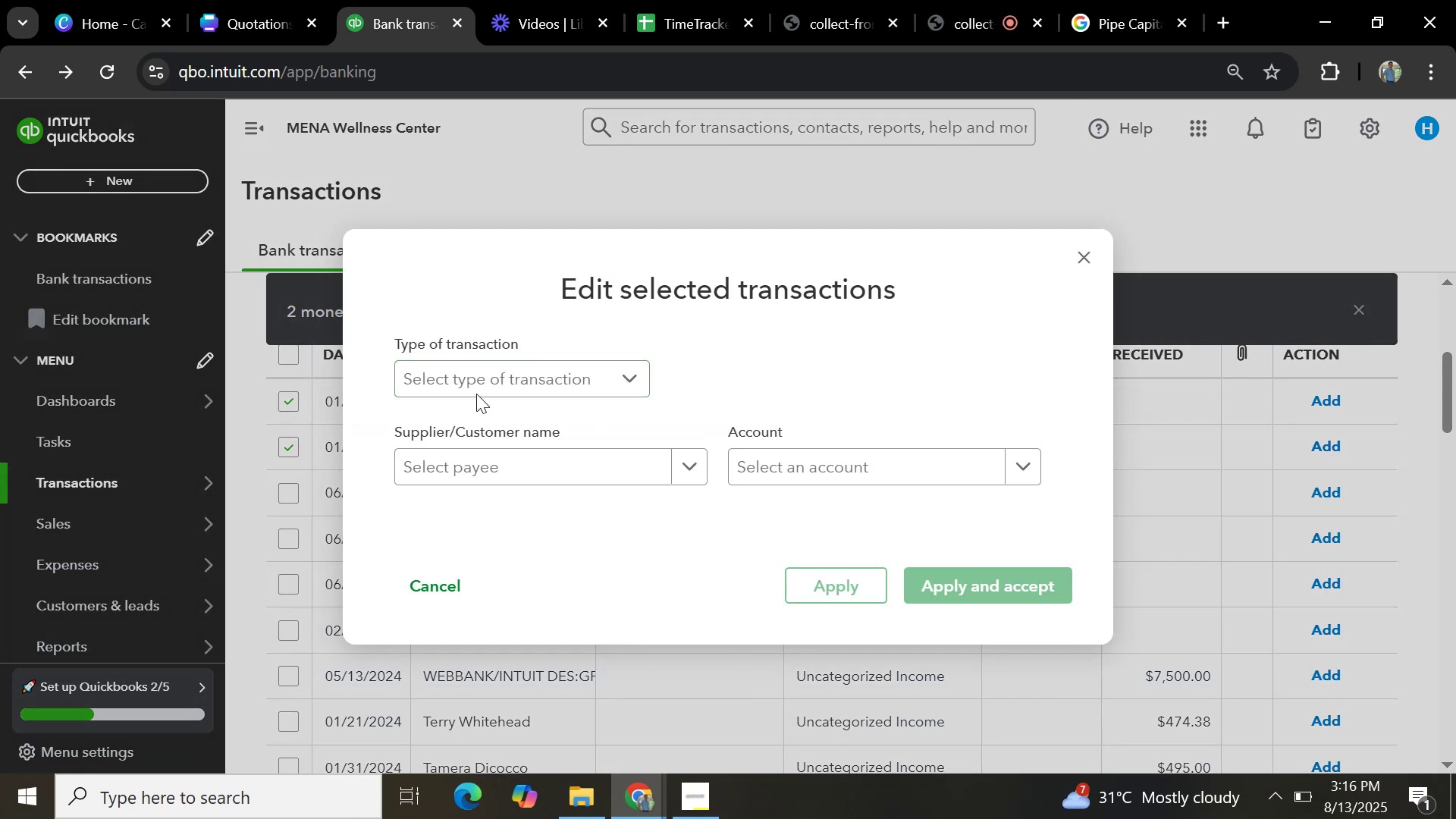 
left_click([495, 376])
 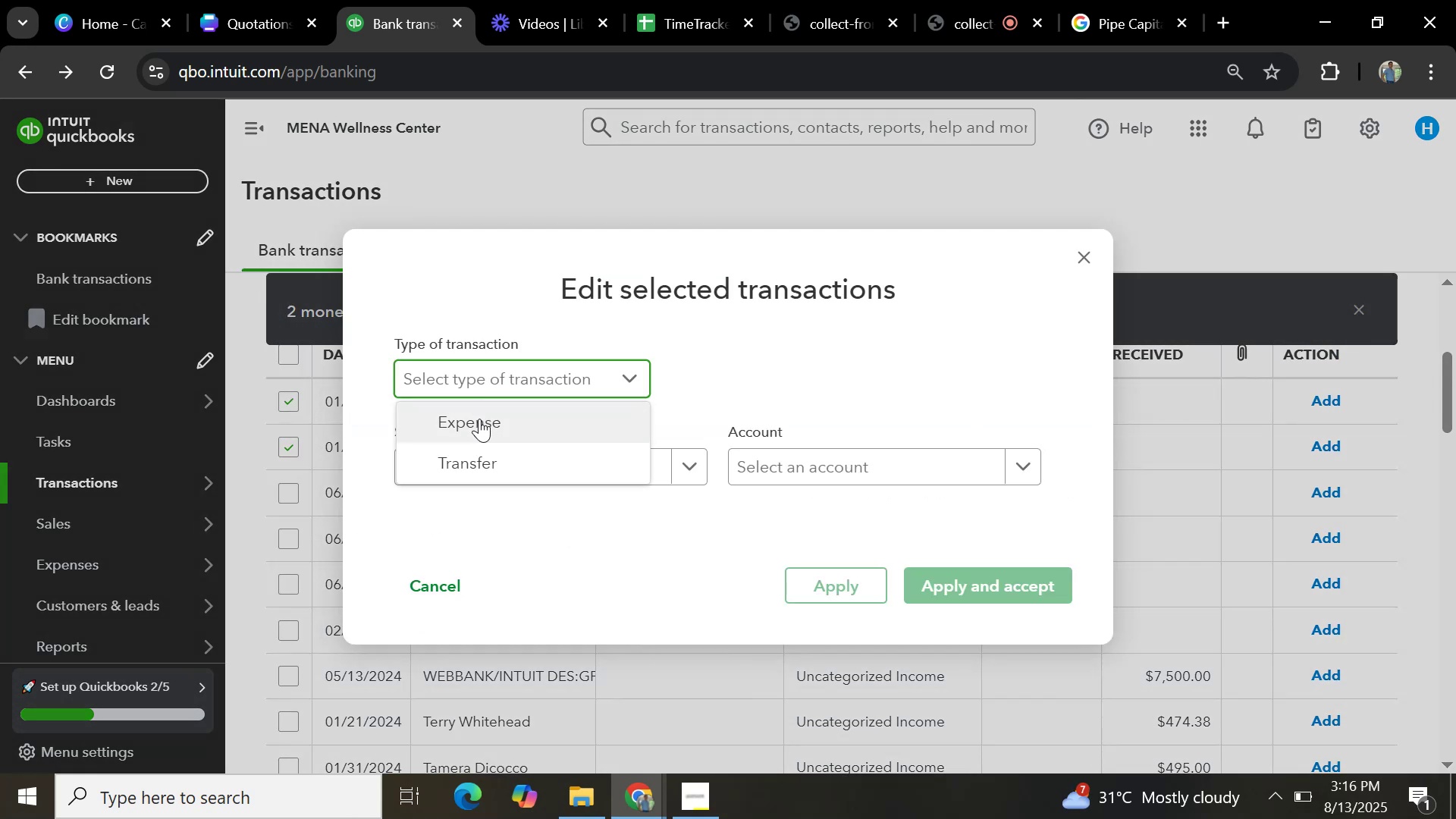 
left_click([479, 420])
 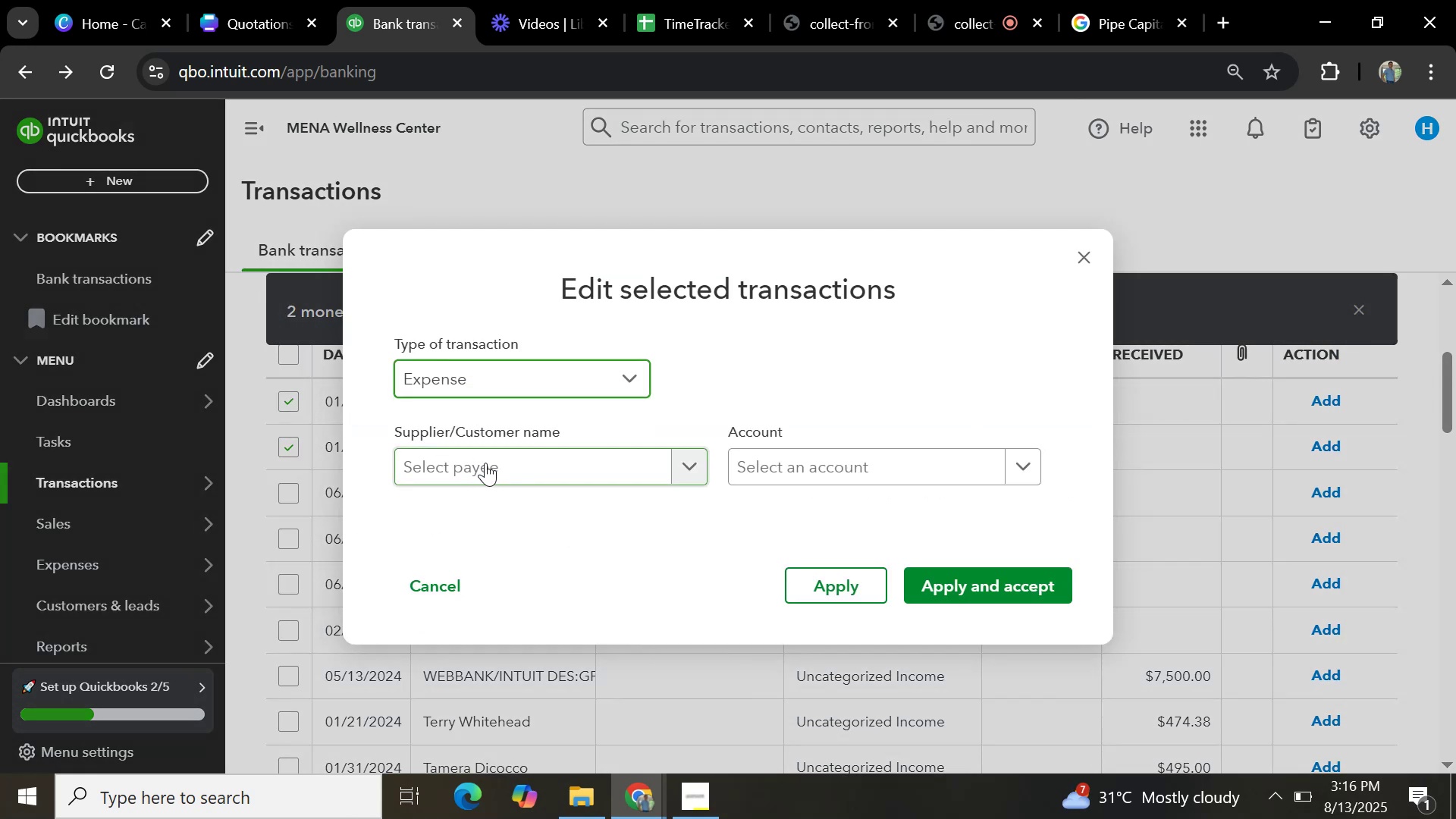 
left_click([487, 462])
 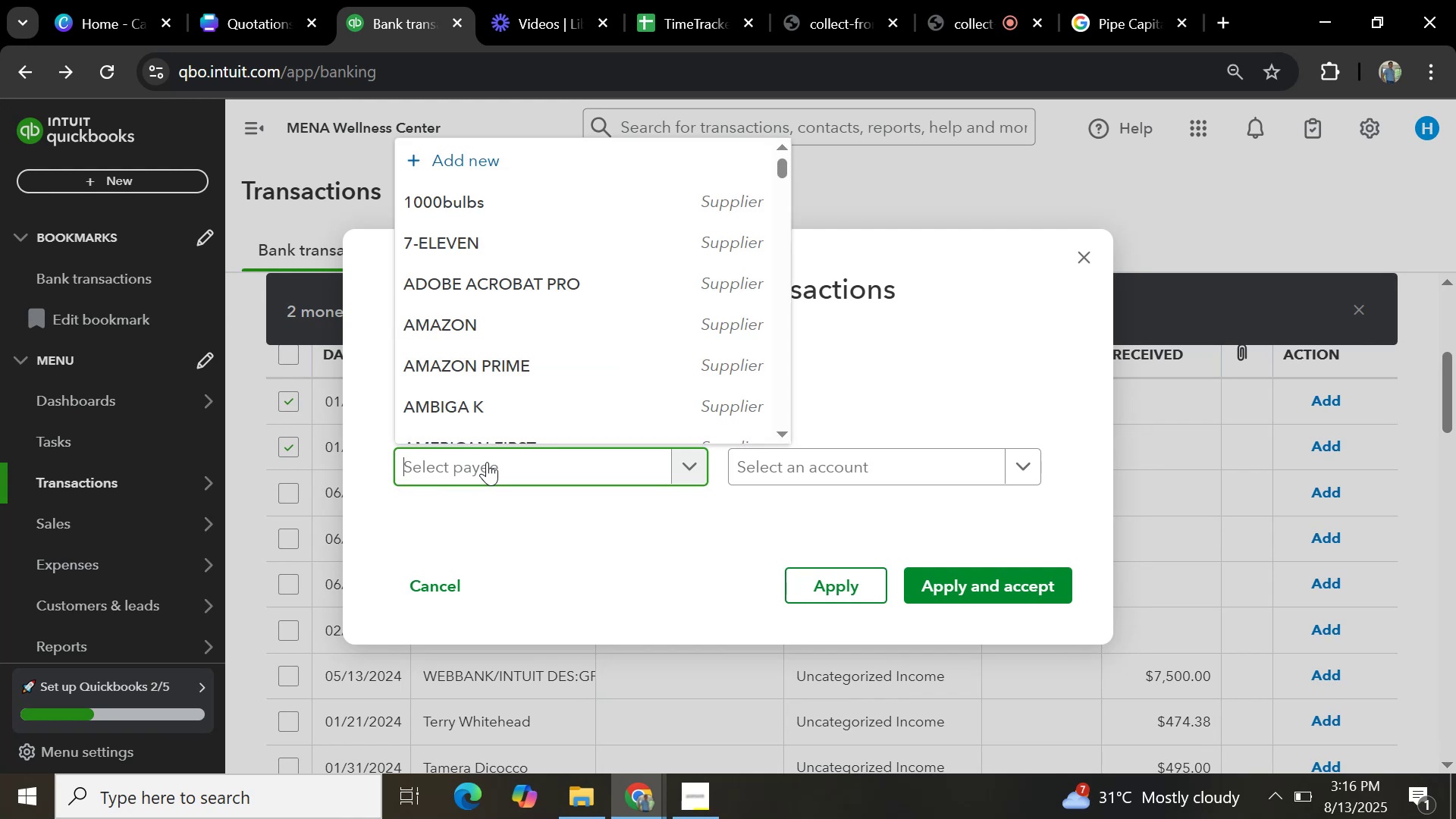 
type(ze)
 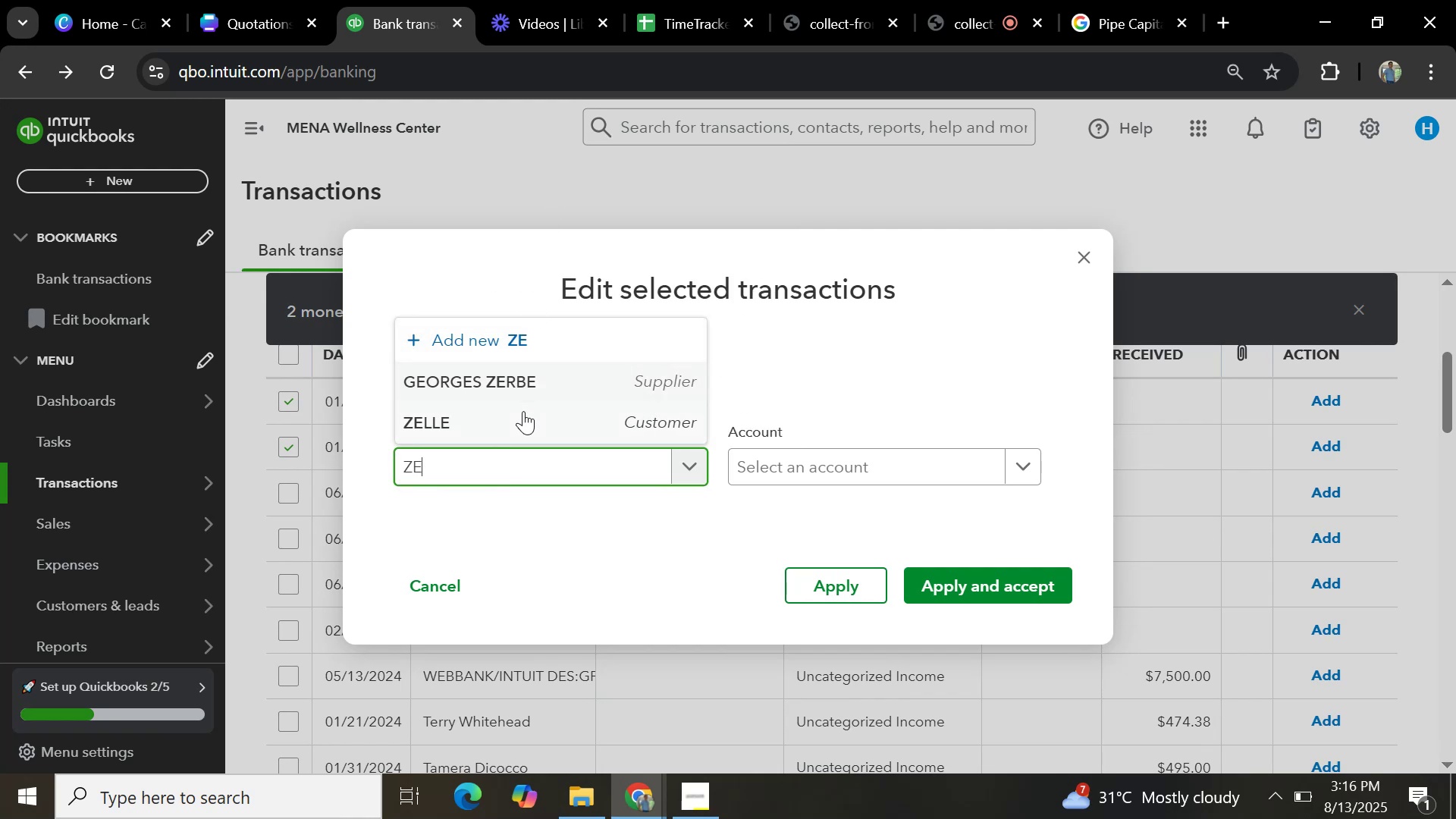 
left_click([523, 411])
 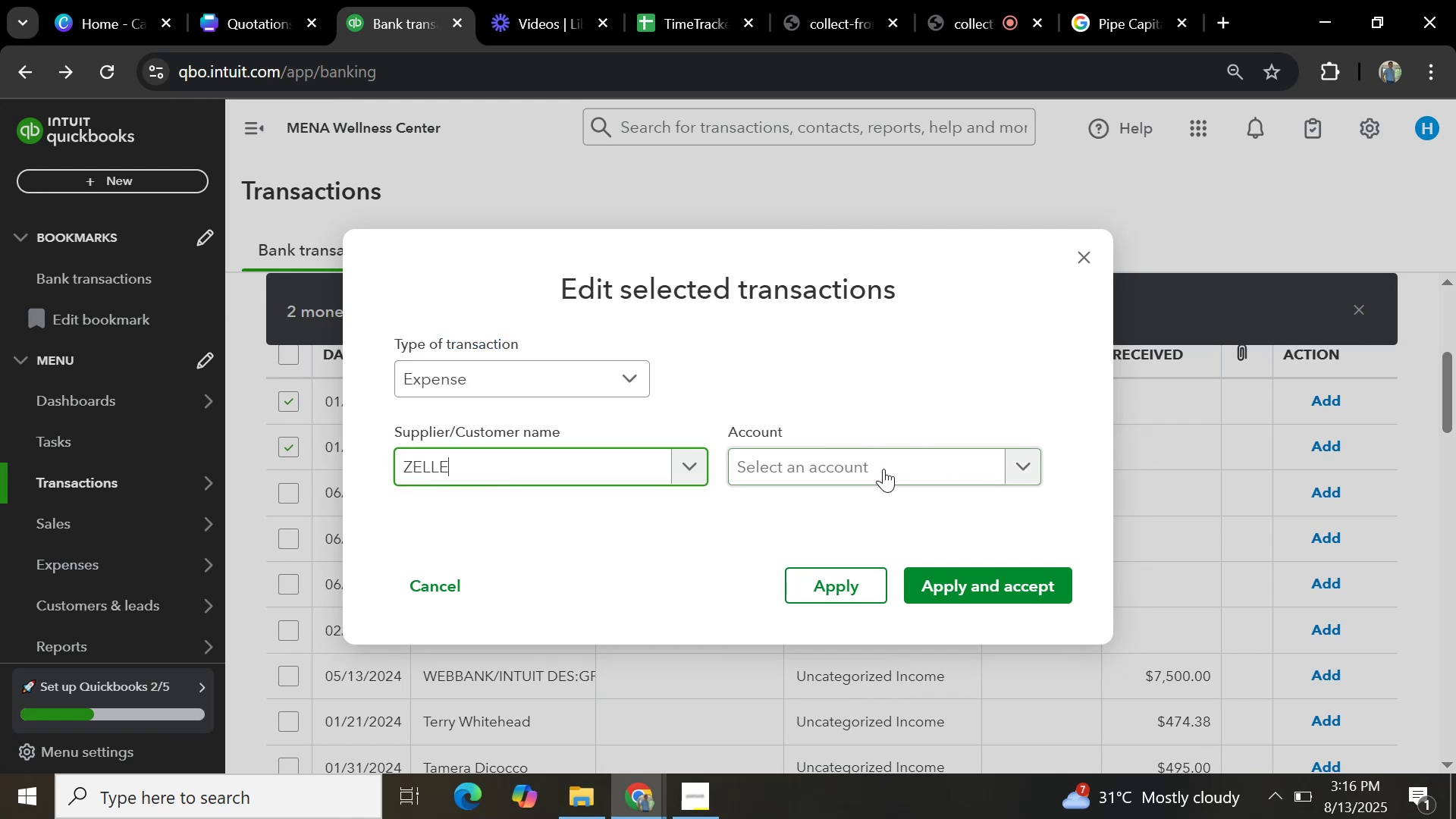 
left_click([883, 469])
 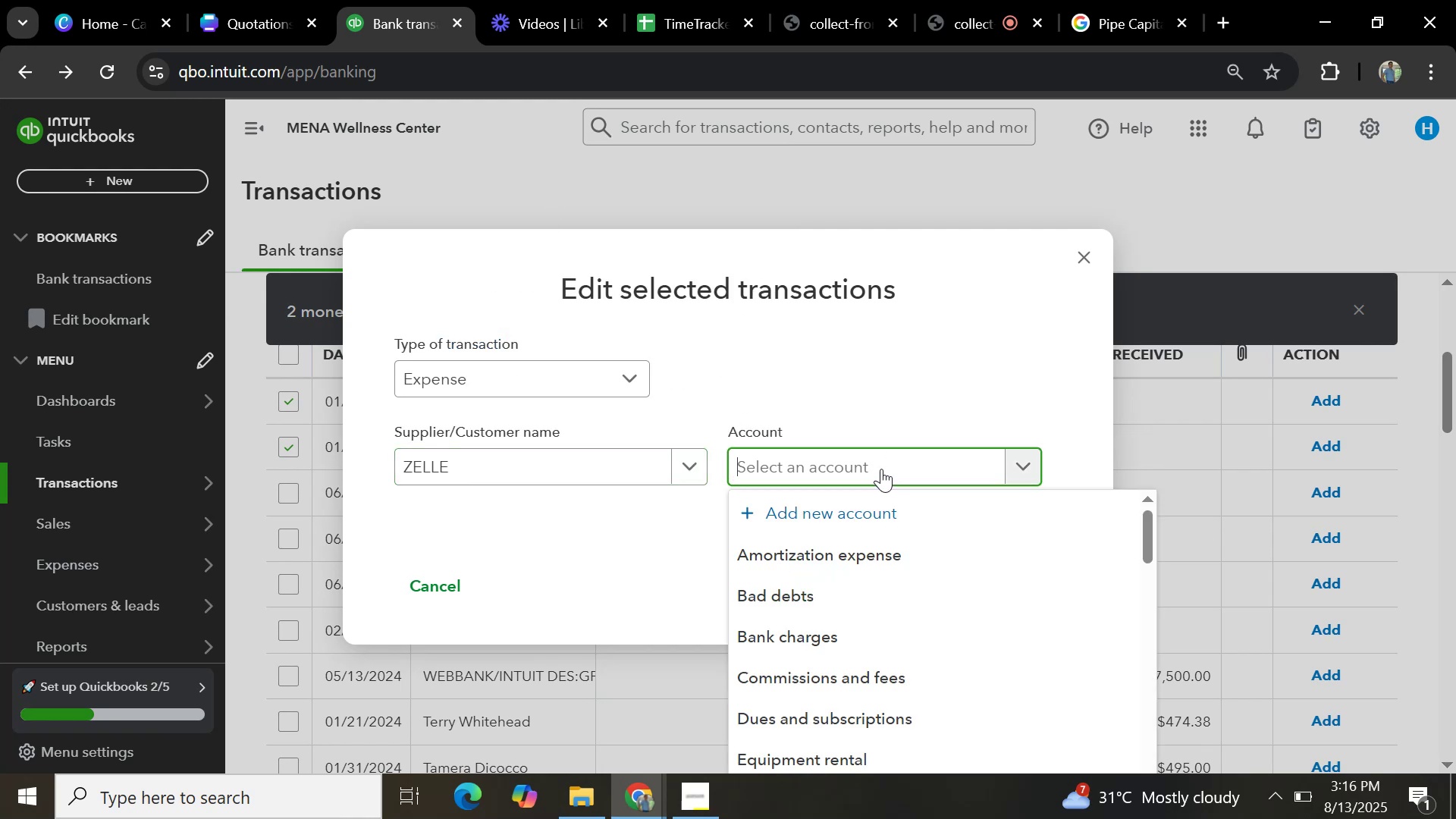 
type(general)
 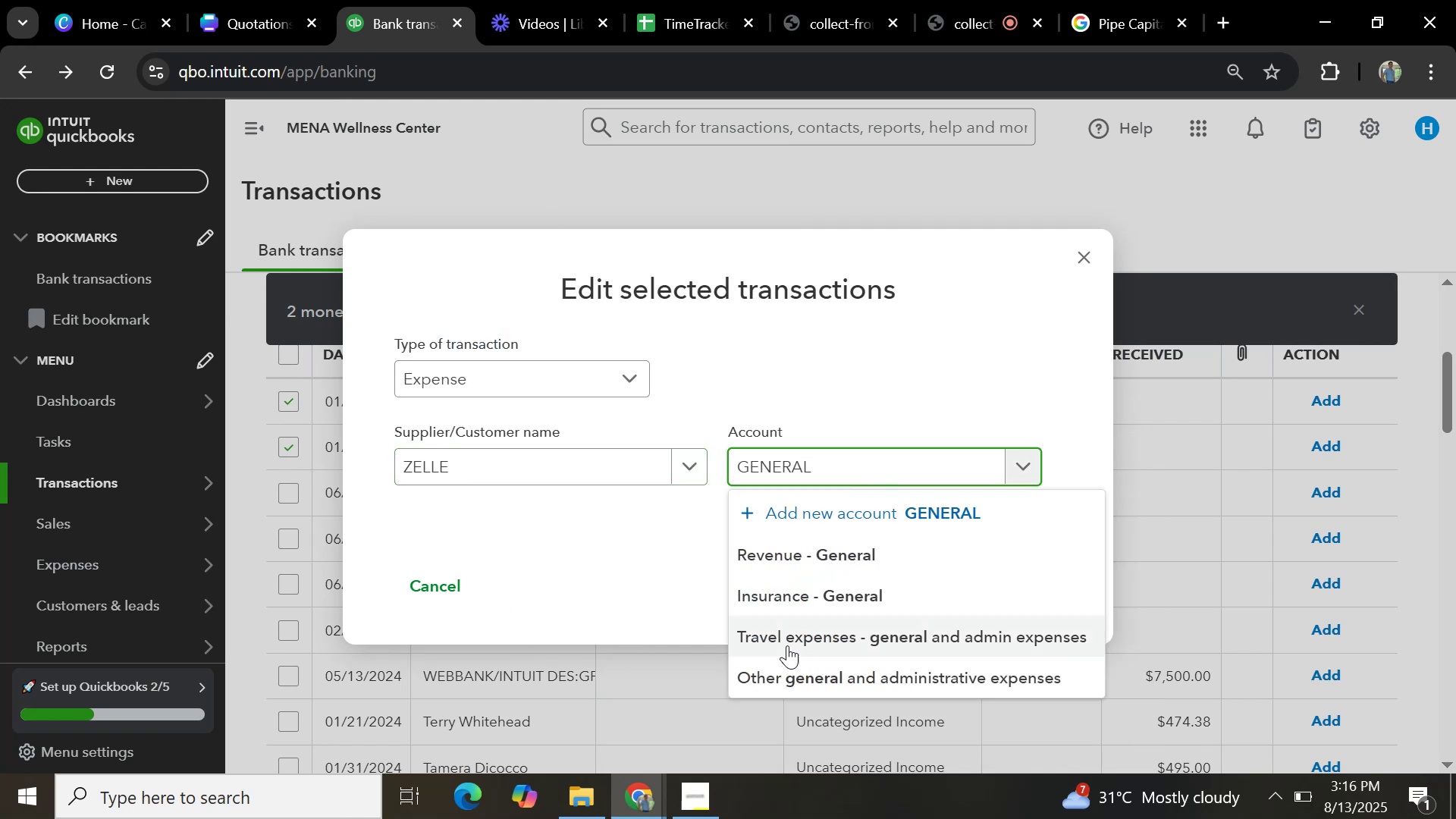 
left_click([792, 679])
 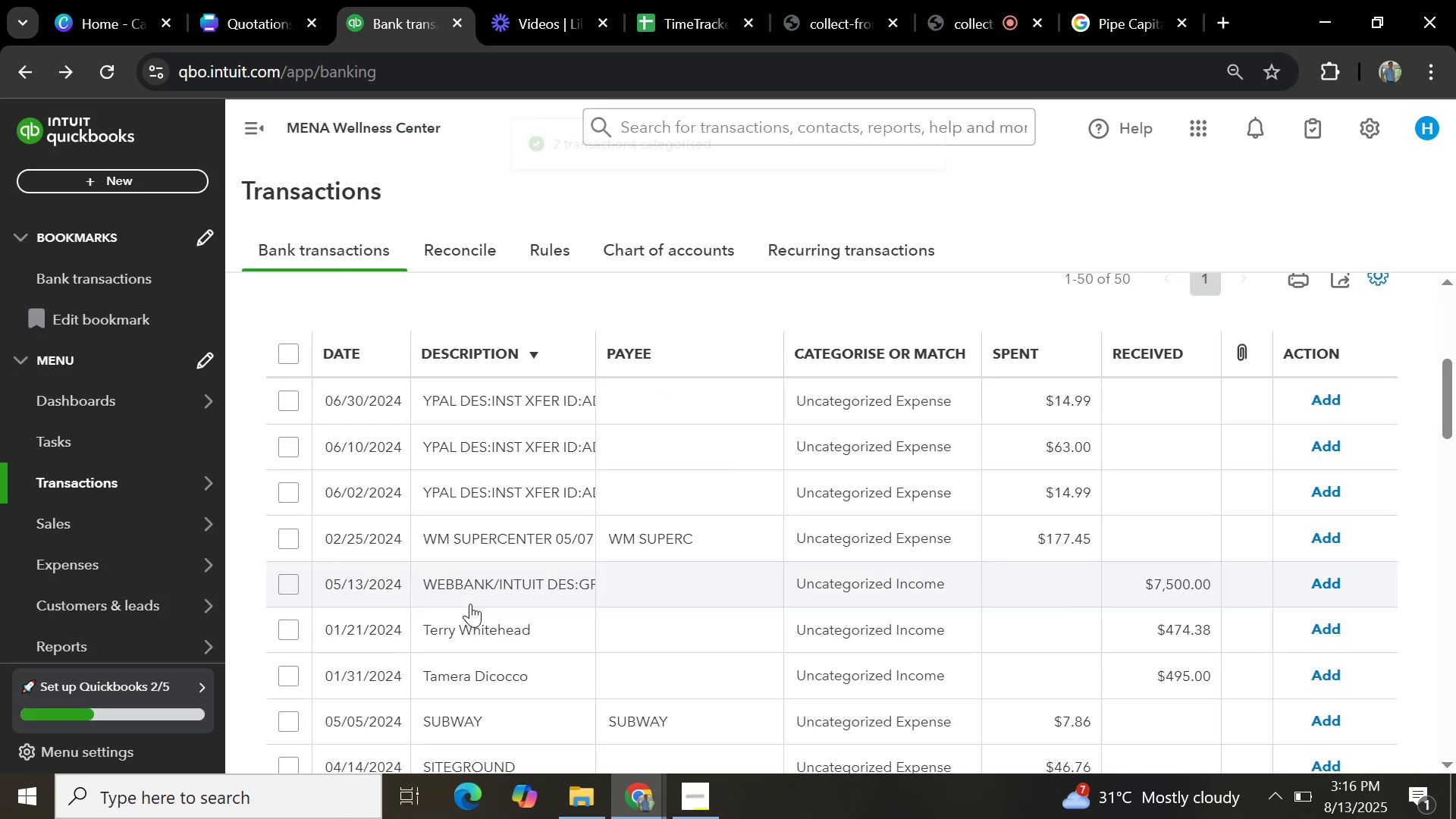 
wait(5.3)
 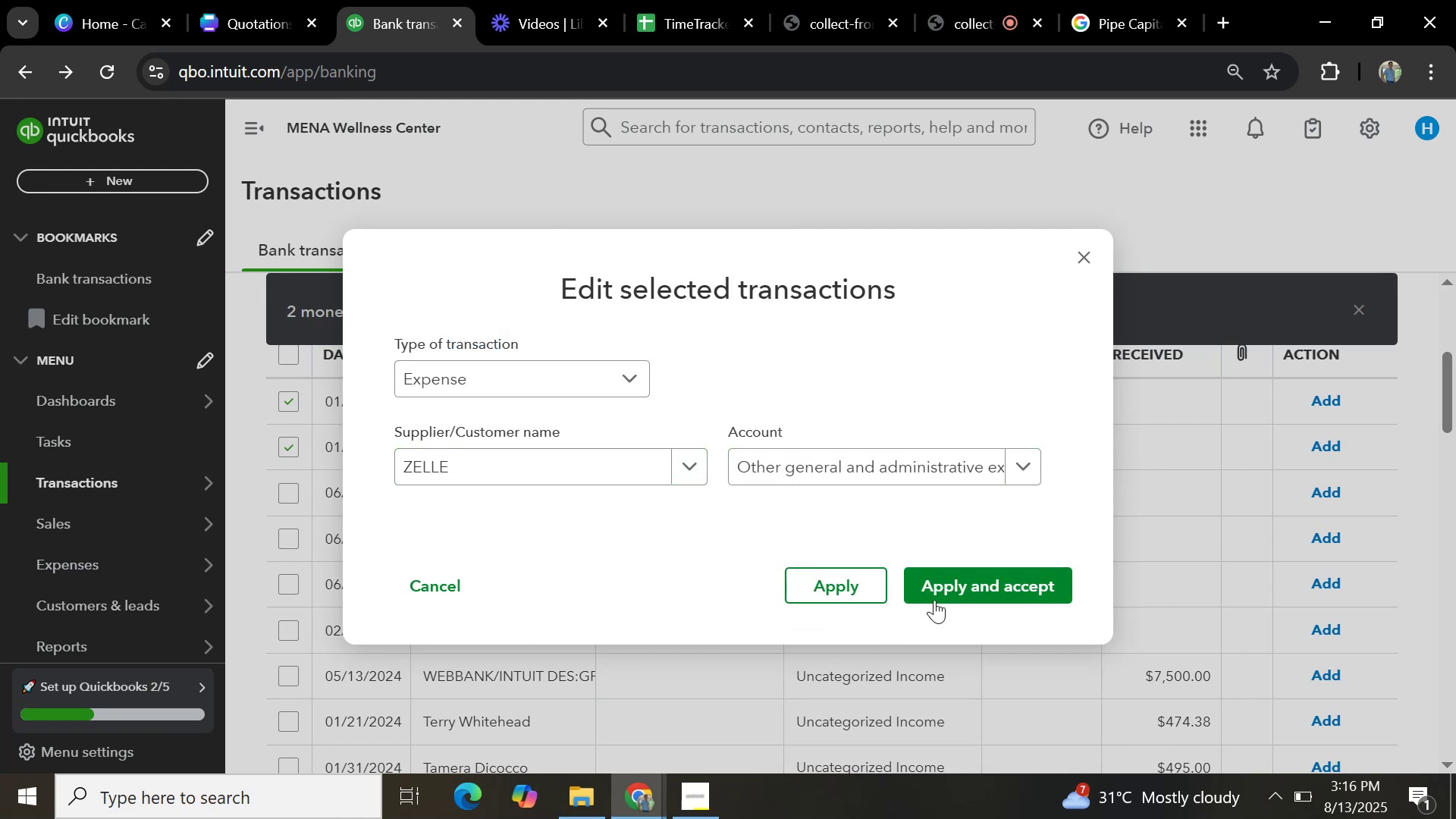 
left_click([572, 393])
 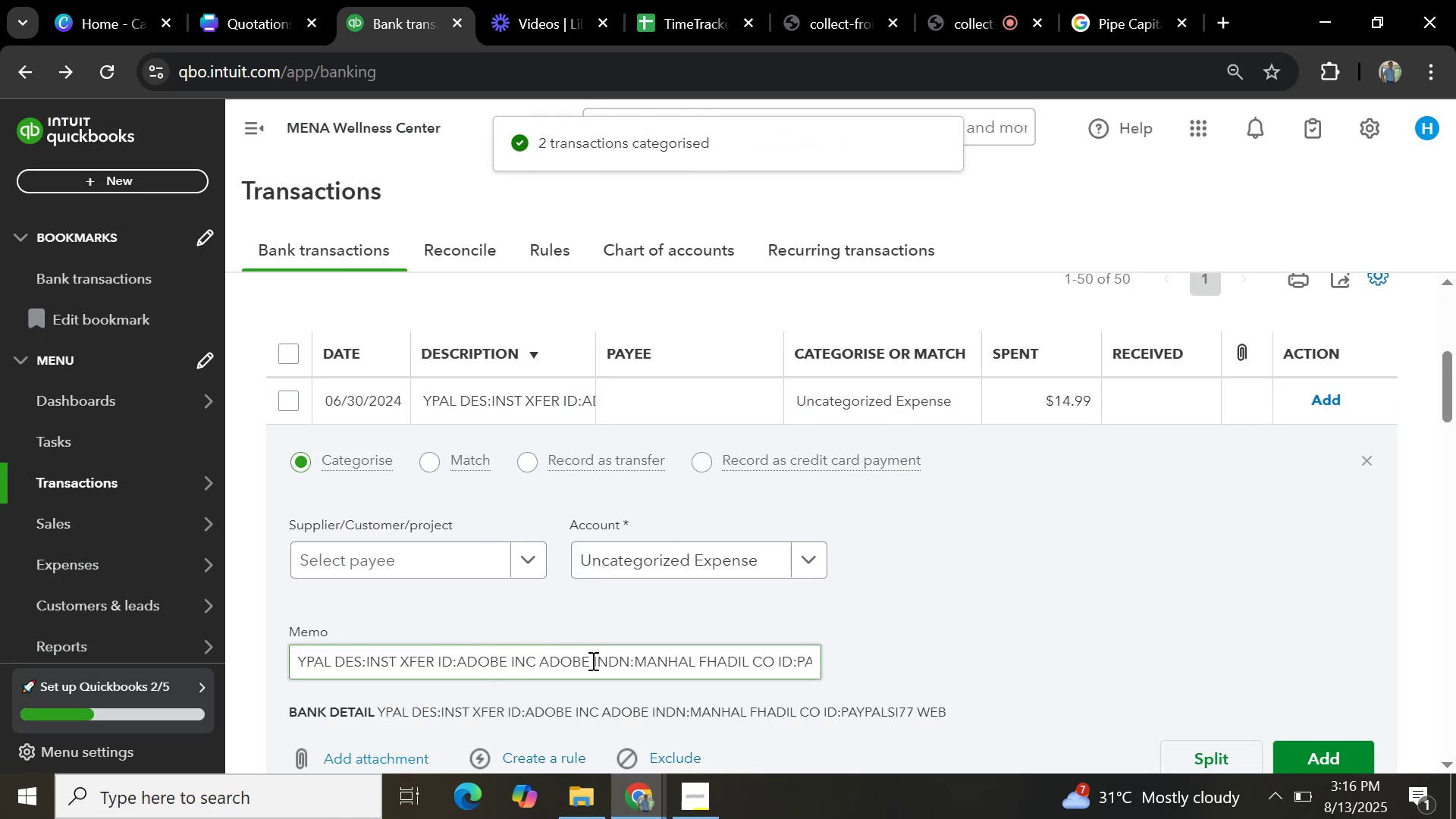 
left_click_drag(start_coordinate=[536, 663], to_coordinate=[456, 672])
 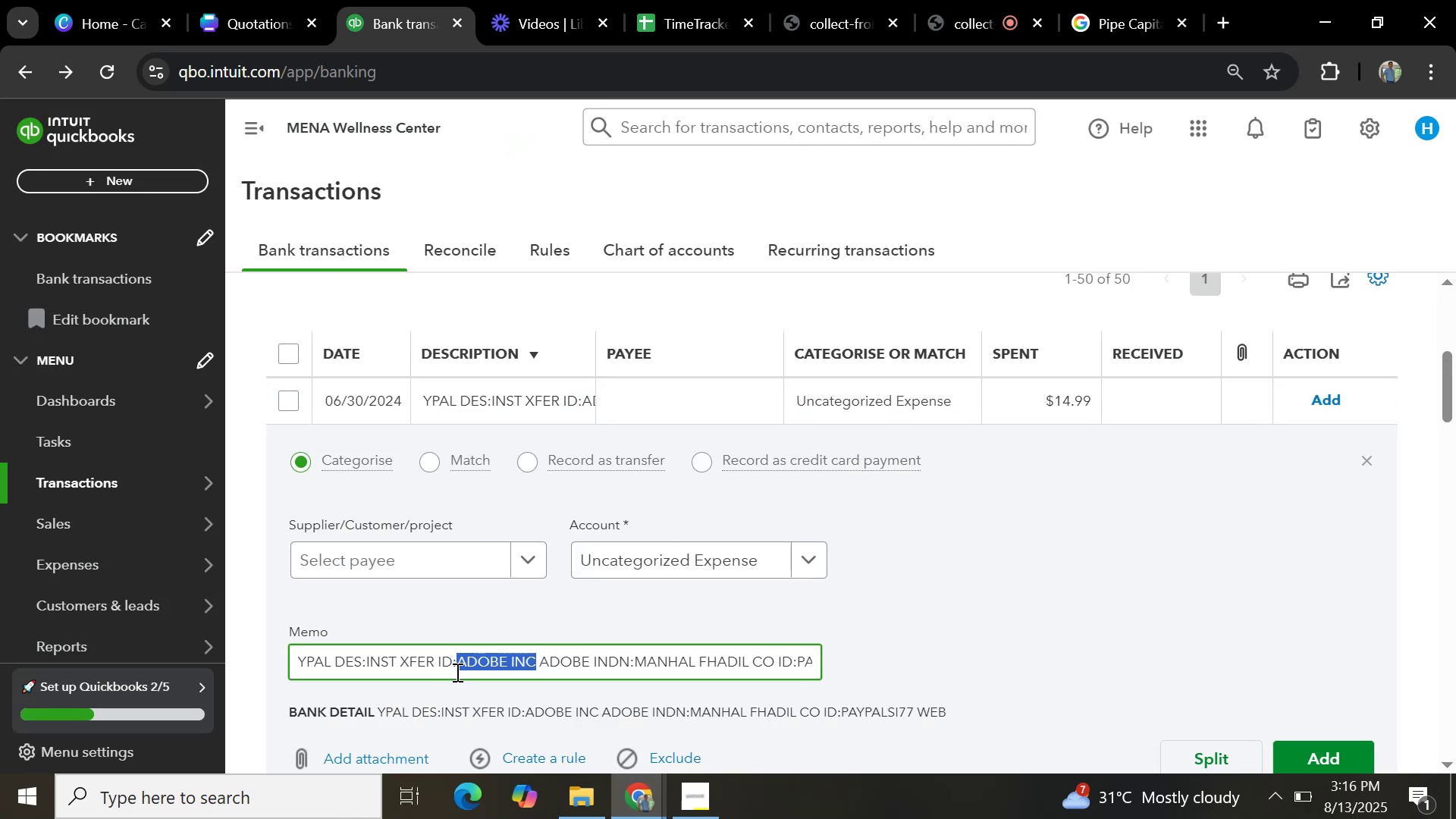 
key(Control+C)
 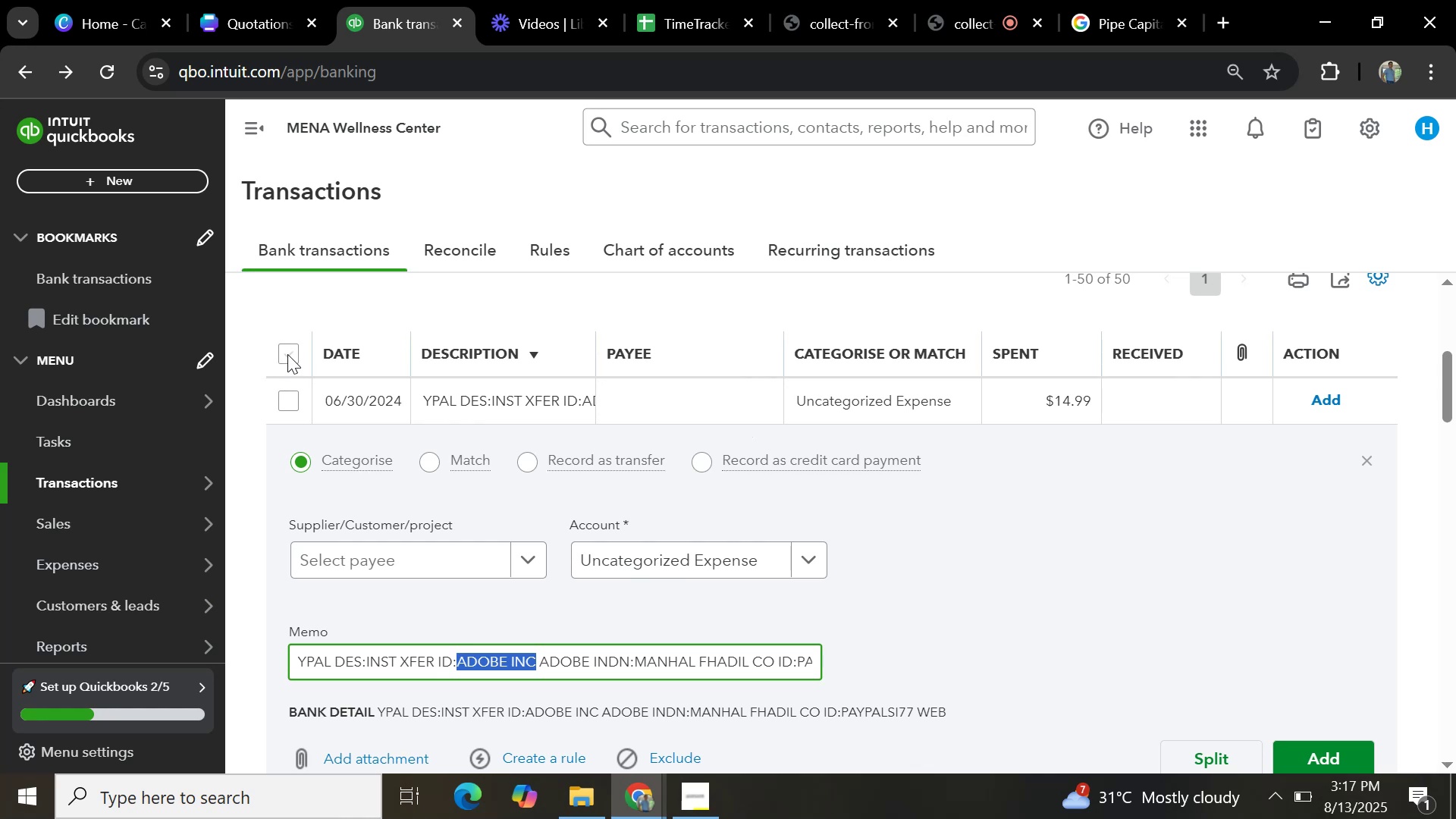 
scroll: coordinate [1010, 497], scroll_direction: up, amount: 5.0
 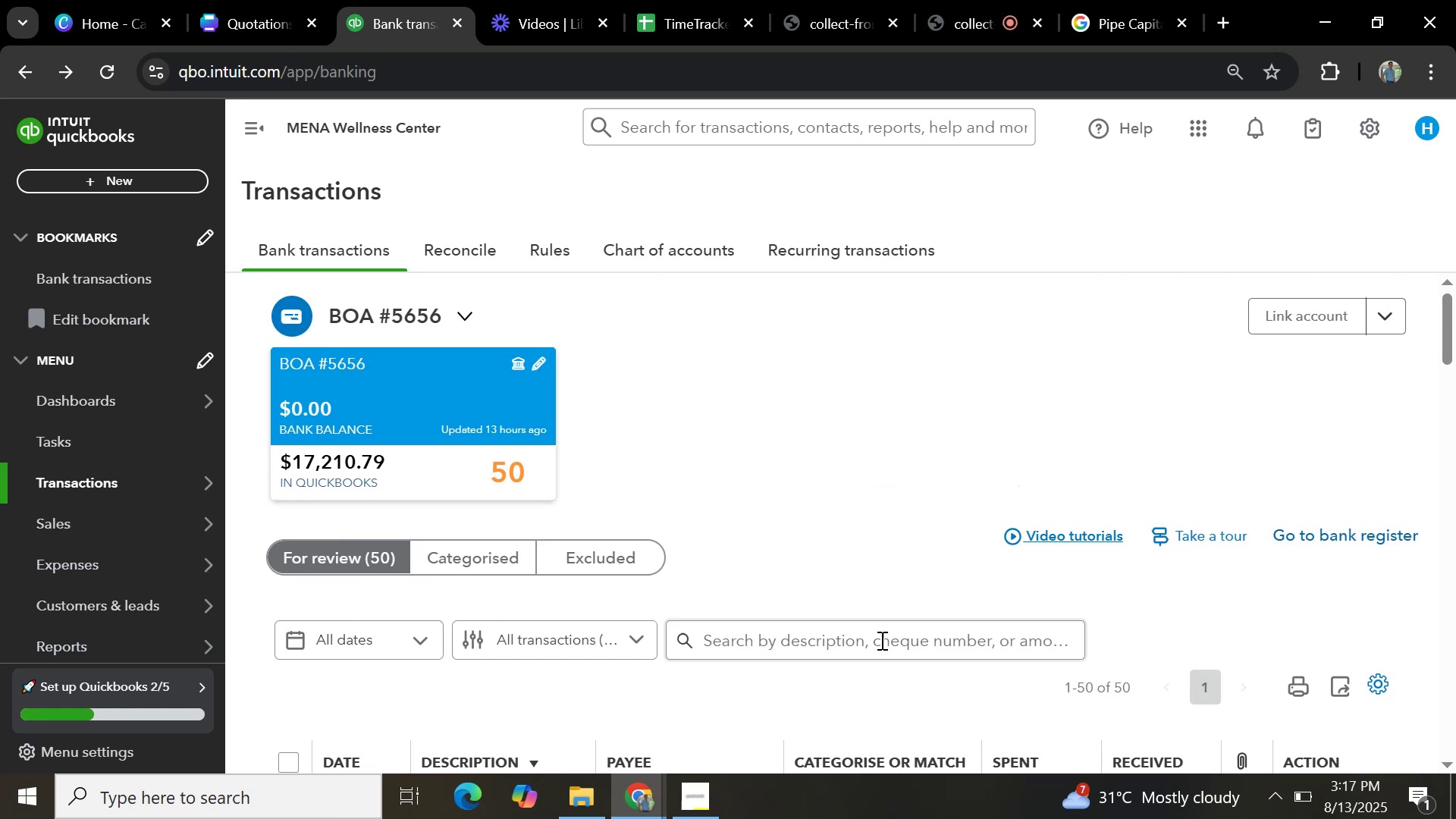 
left_click([880, 642])
 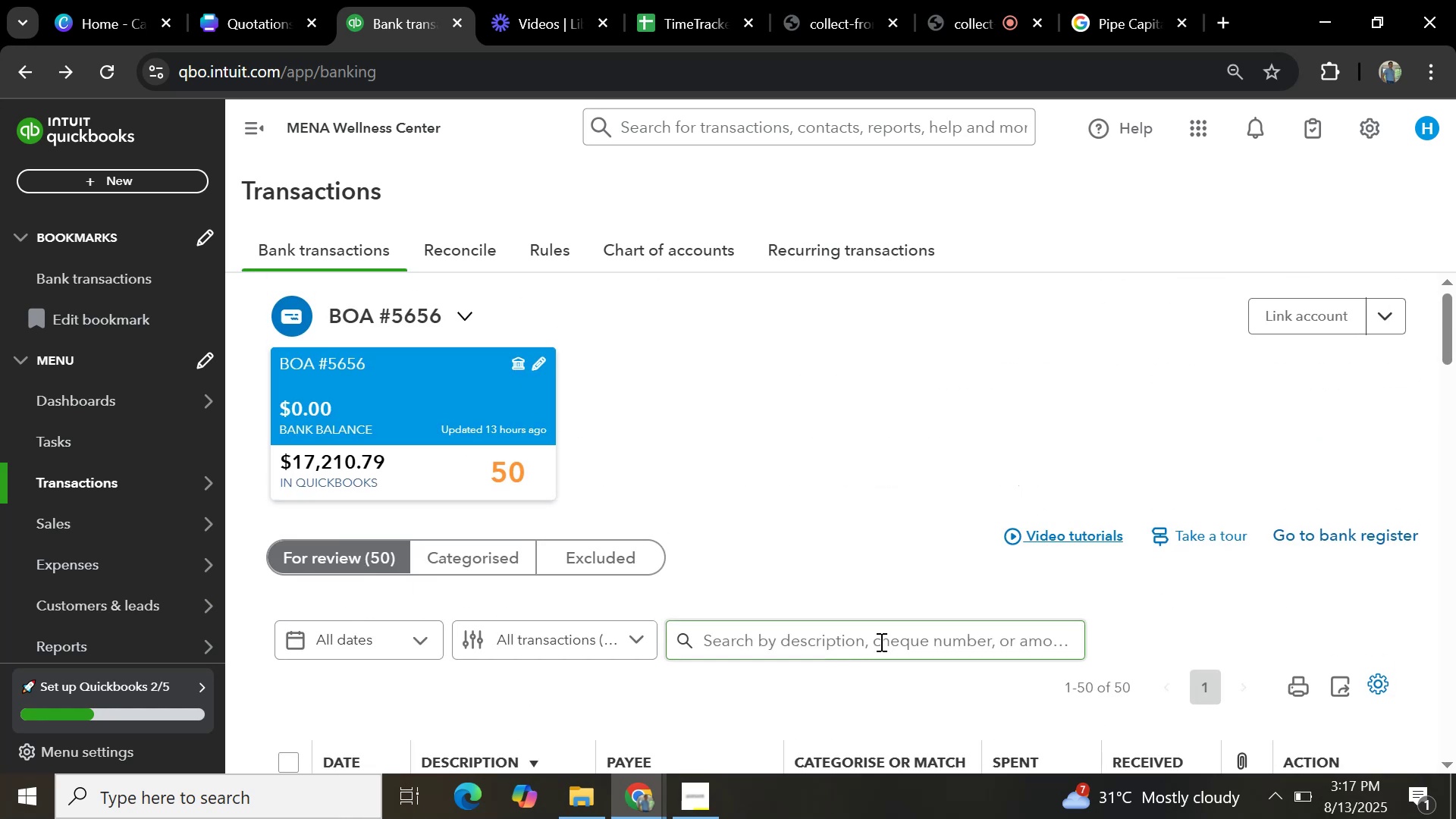 
key(Control+V)
 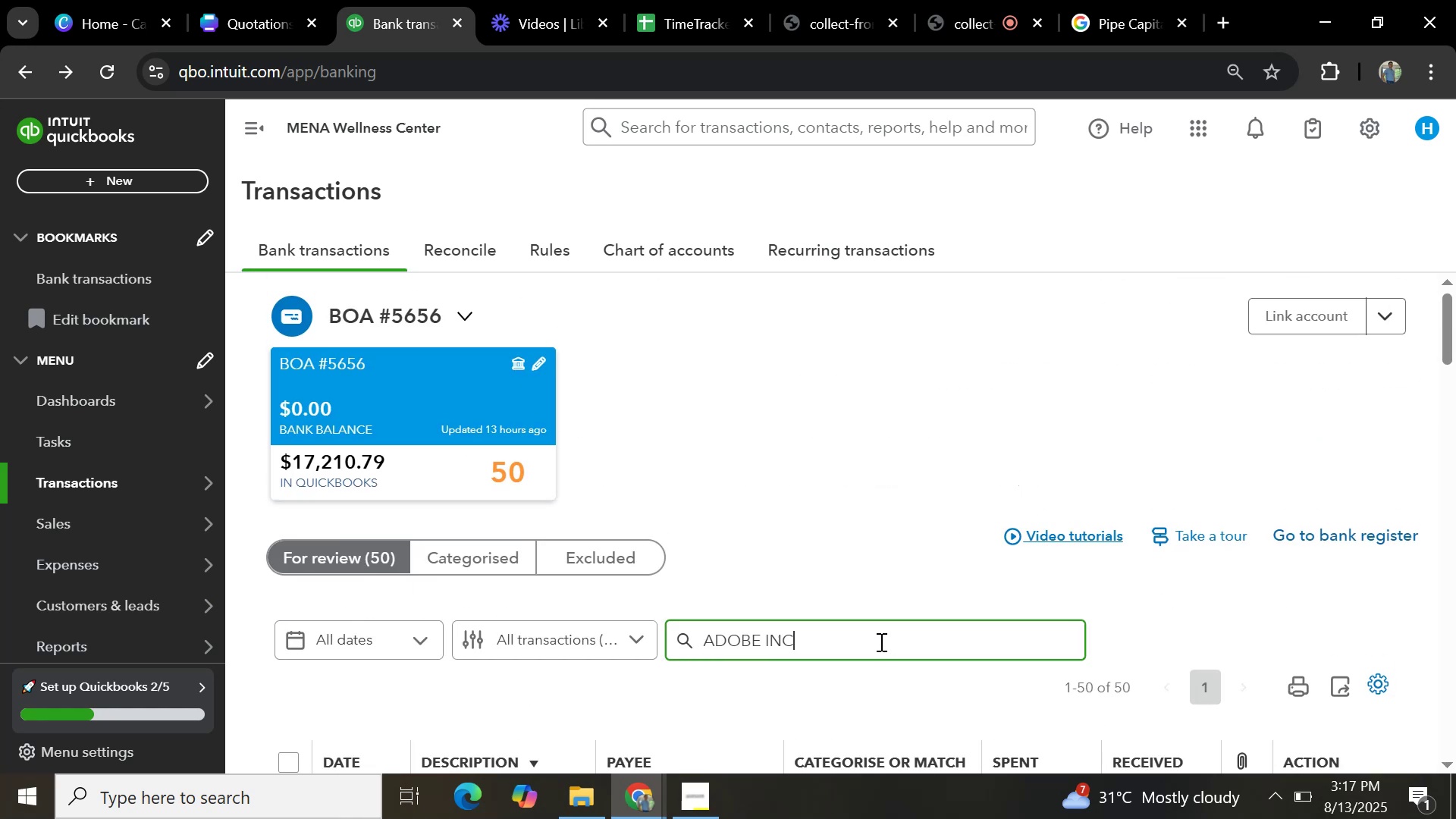 
key(Enter)
 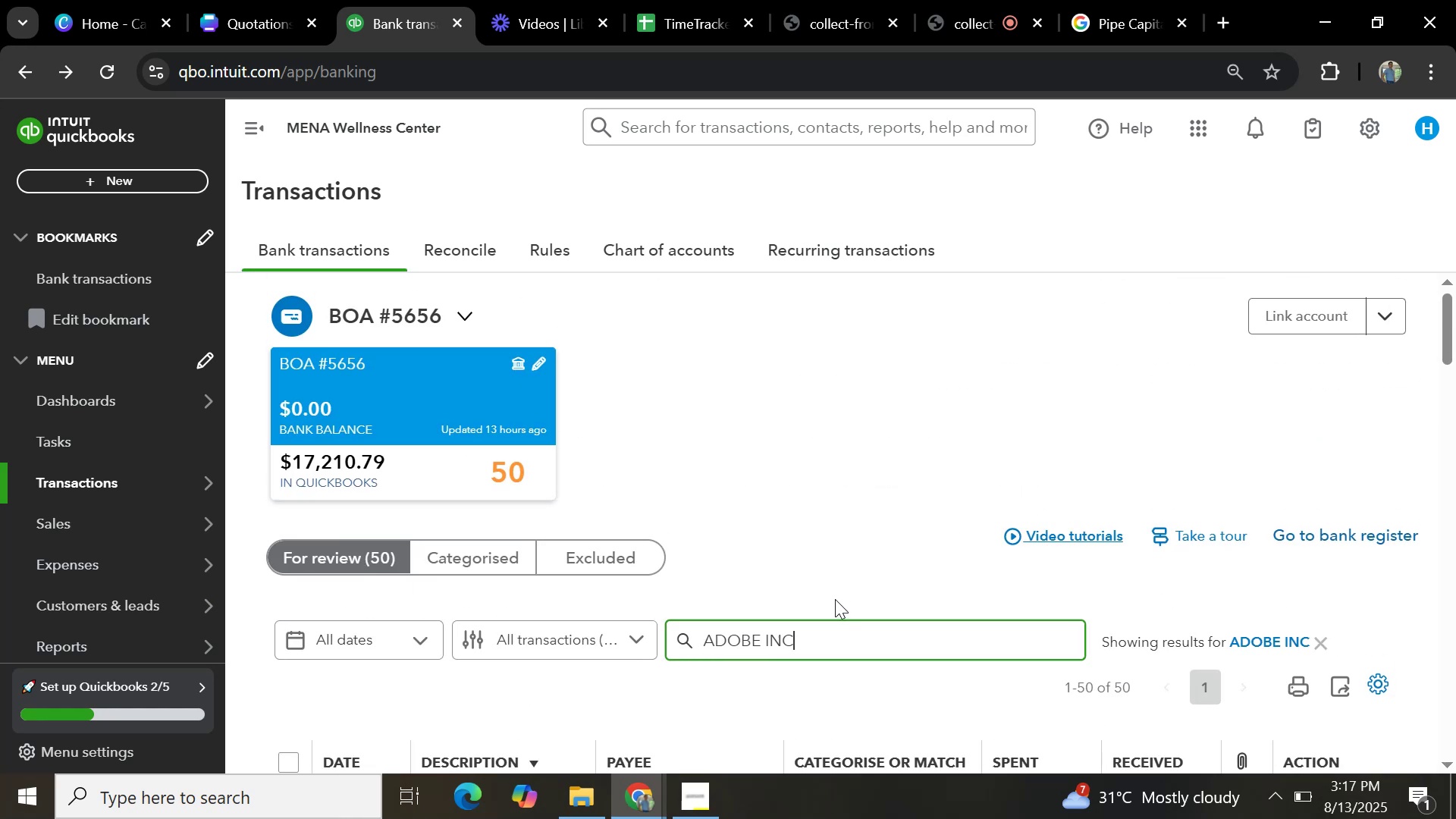 
scroll: coordinate [814, 589], scroll_direction: down, amount: 2.0
 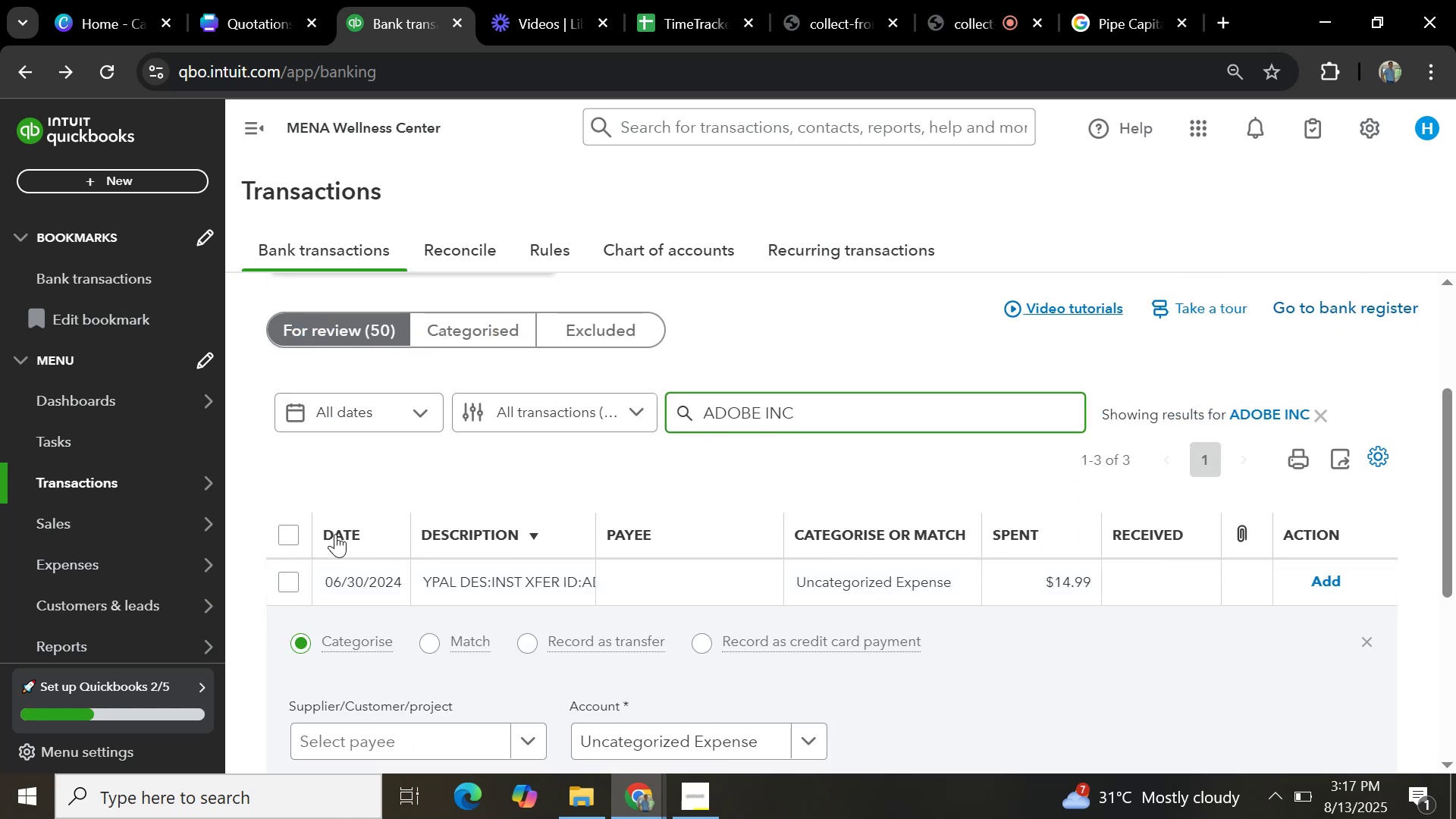 
left_click([288, 529])
 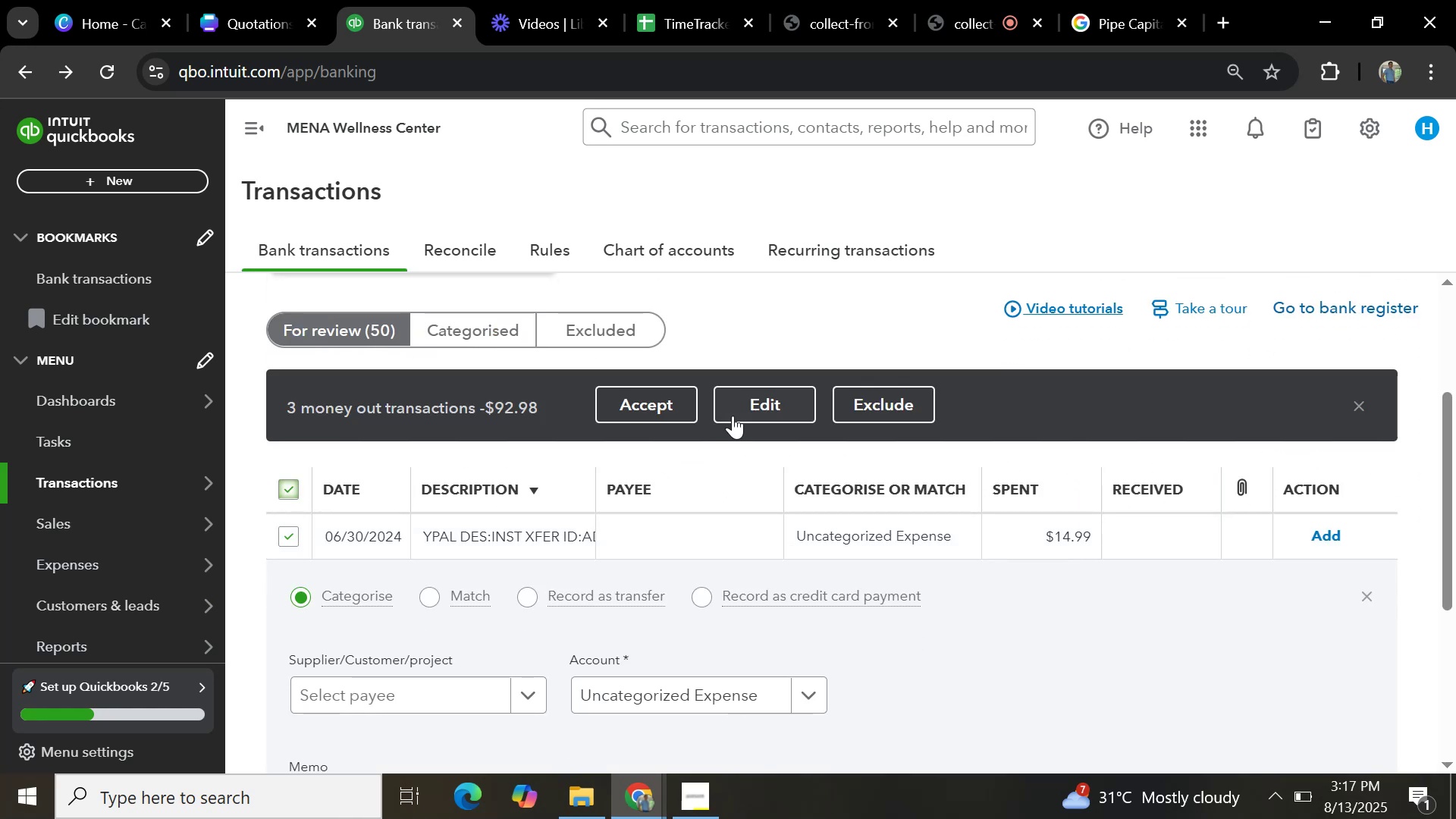 
left_click([748, 413])
 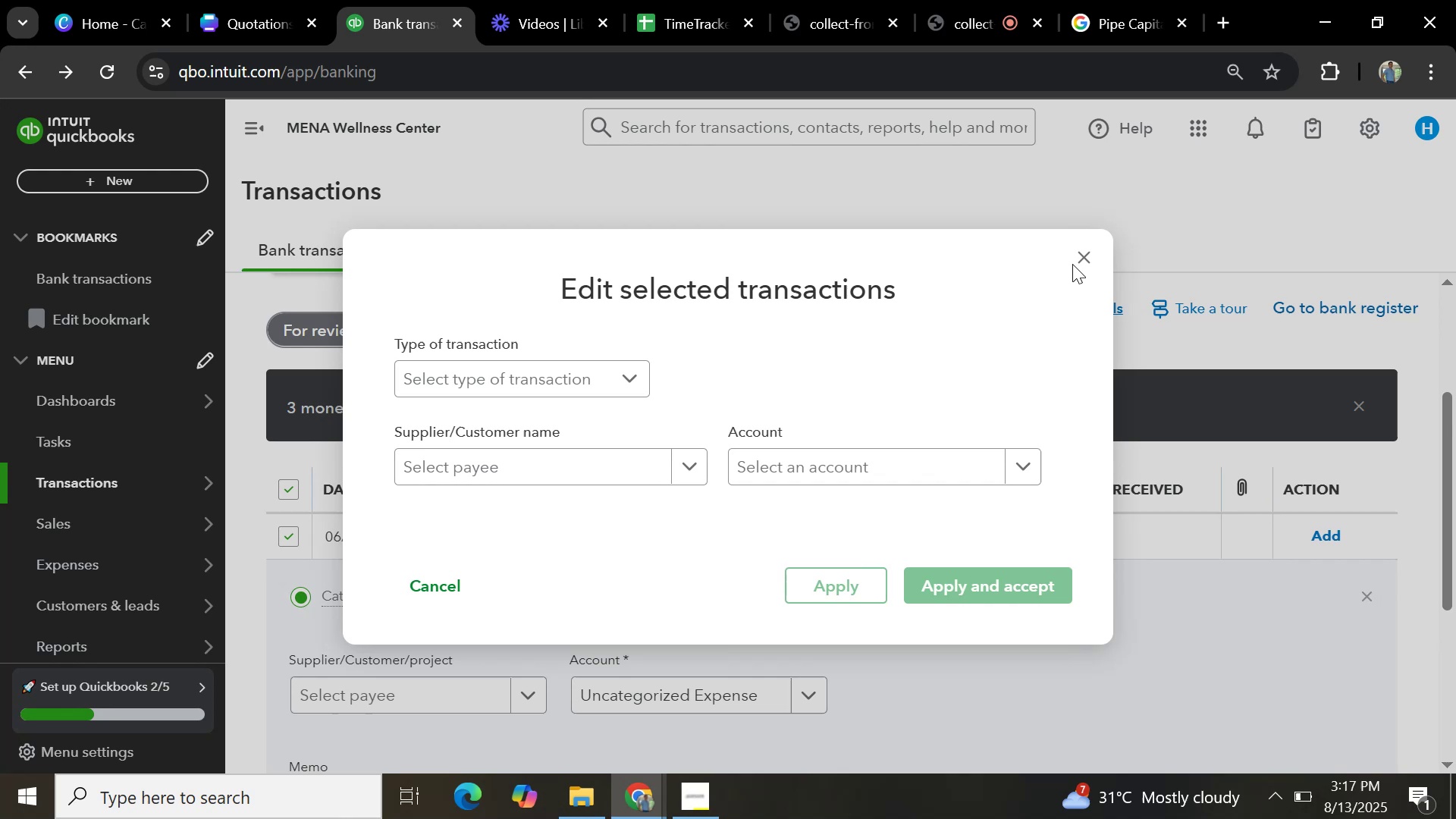 
left_click([1075, 259])
 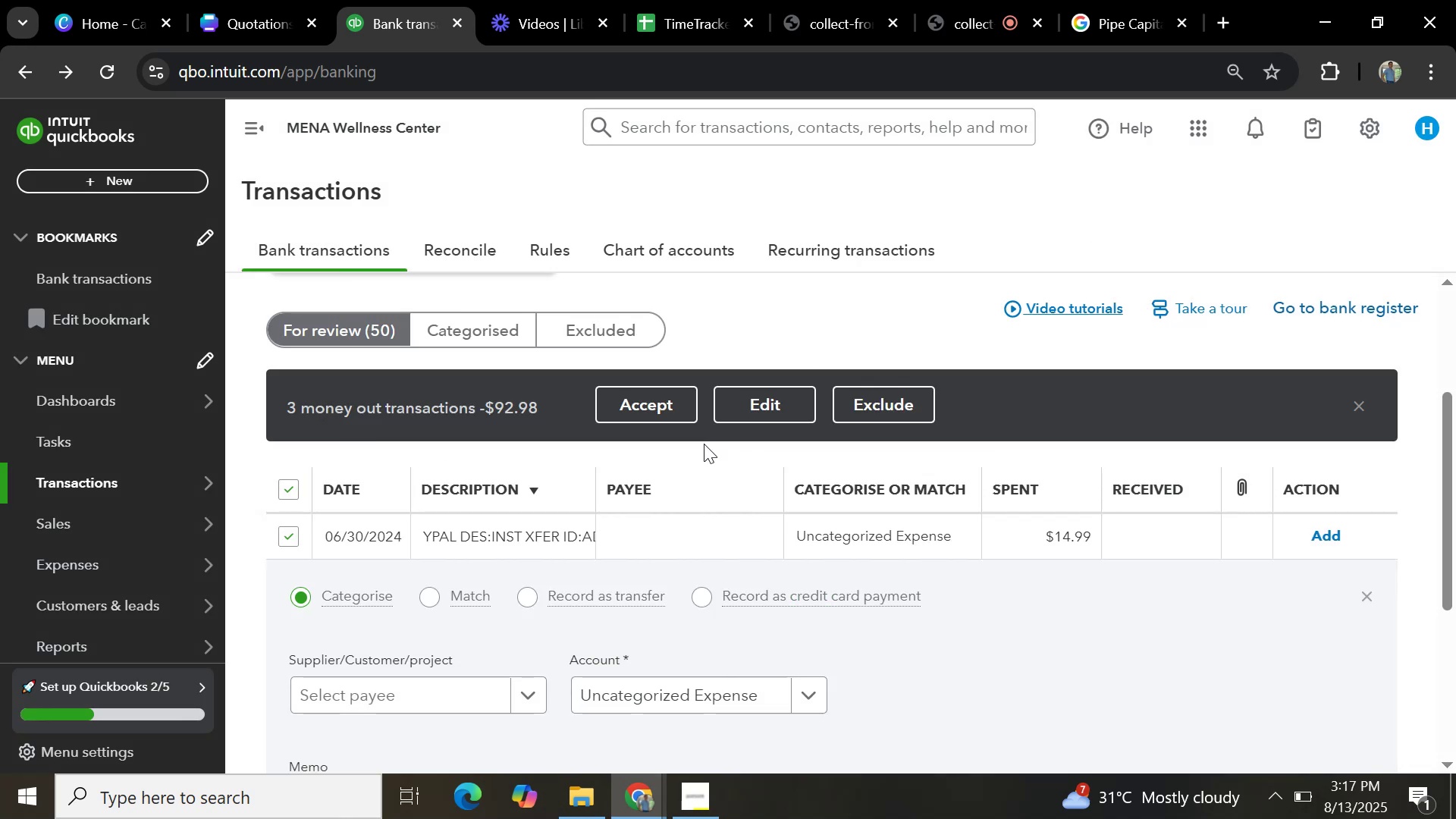 
scroll: coordinate [710, 552], scroll_direction: down, amount: 4.0
 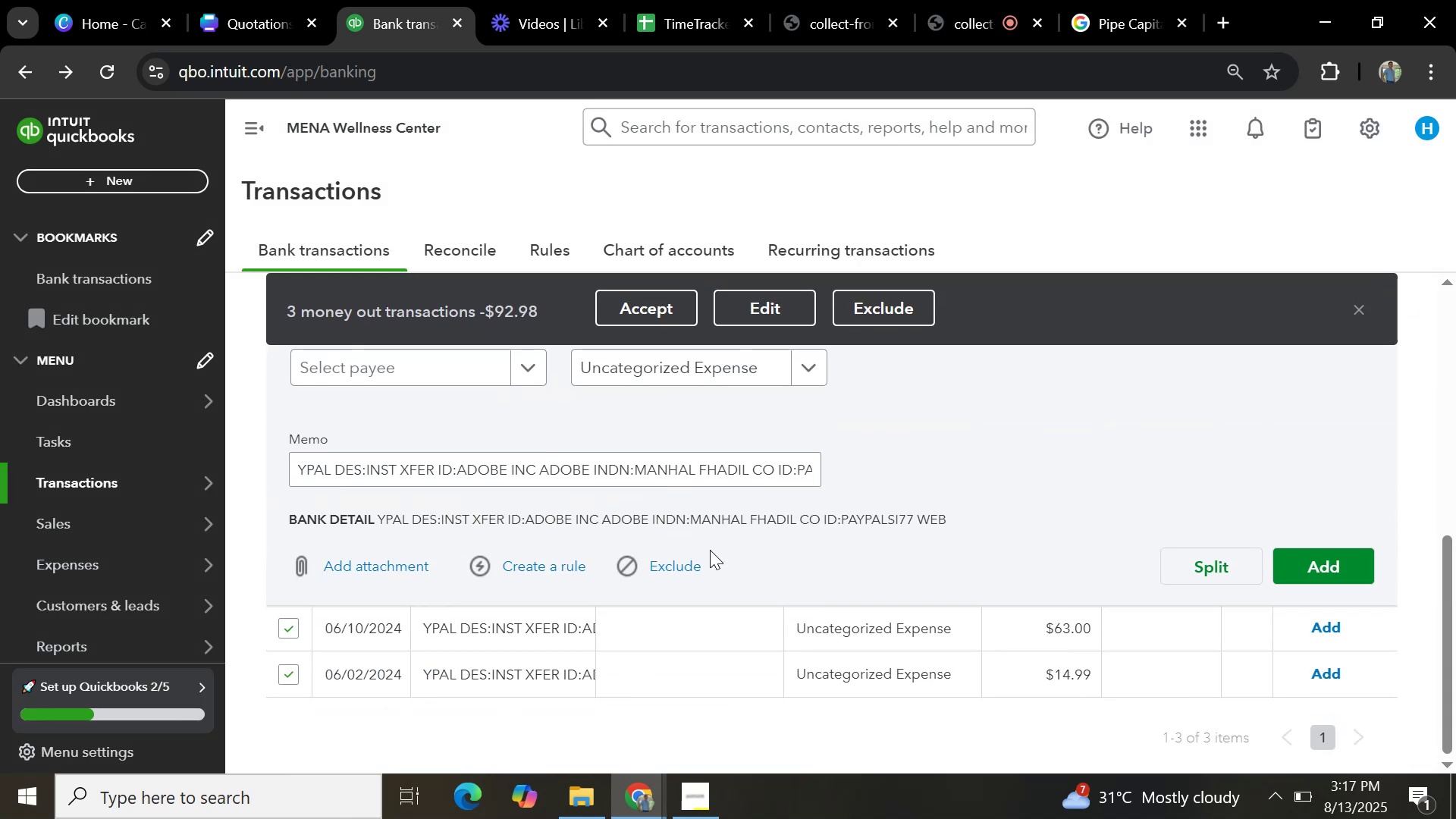 
scroll: coordinate [747, 456], scroll_direction: up, amount: 3.0
 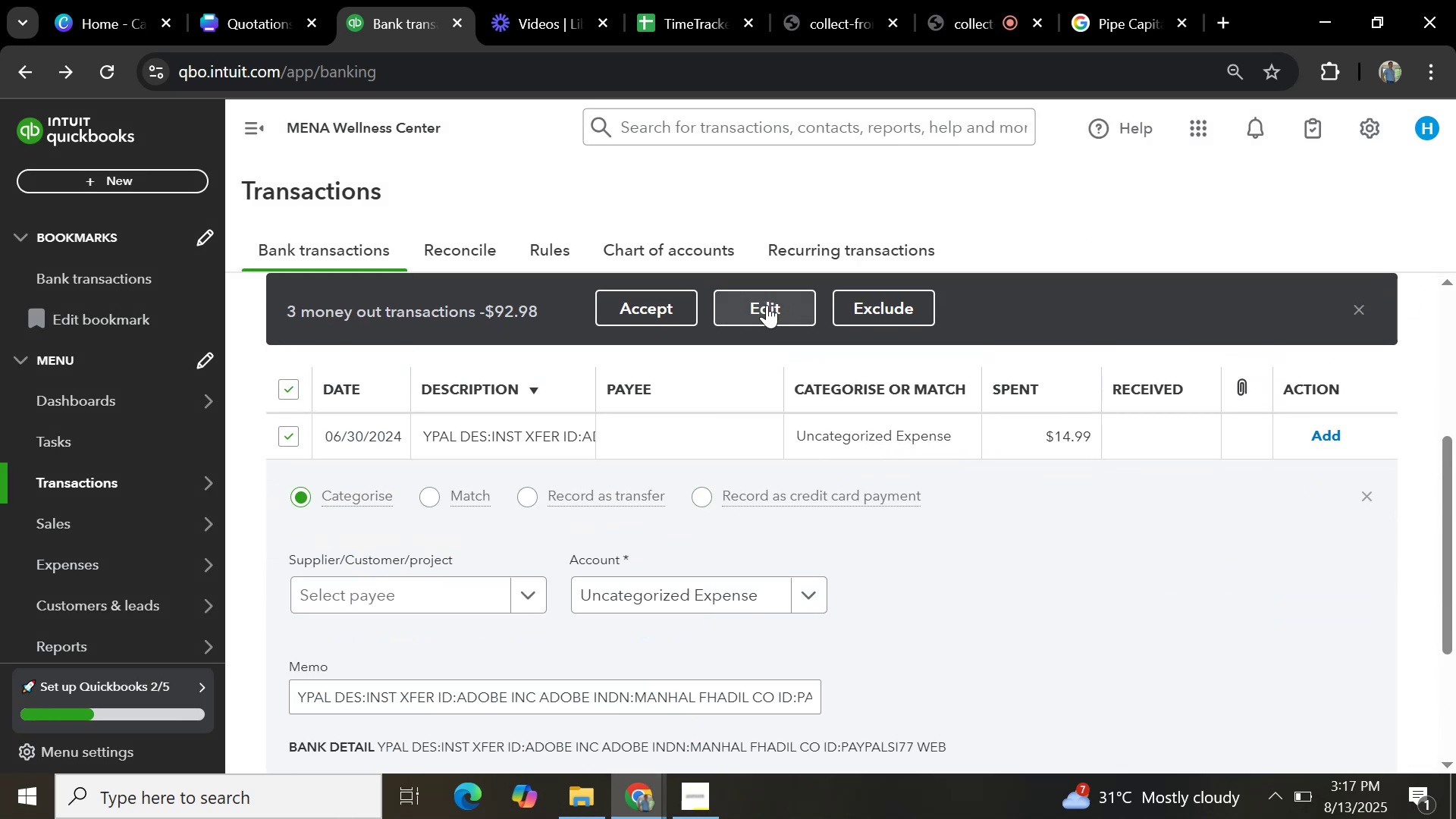 
left_click([767, 305])
 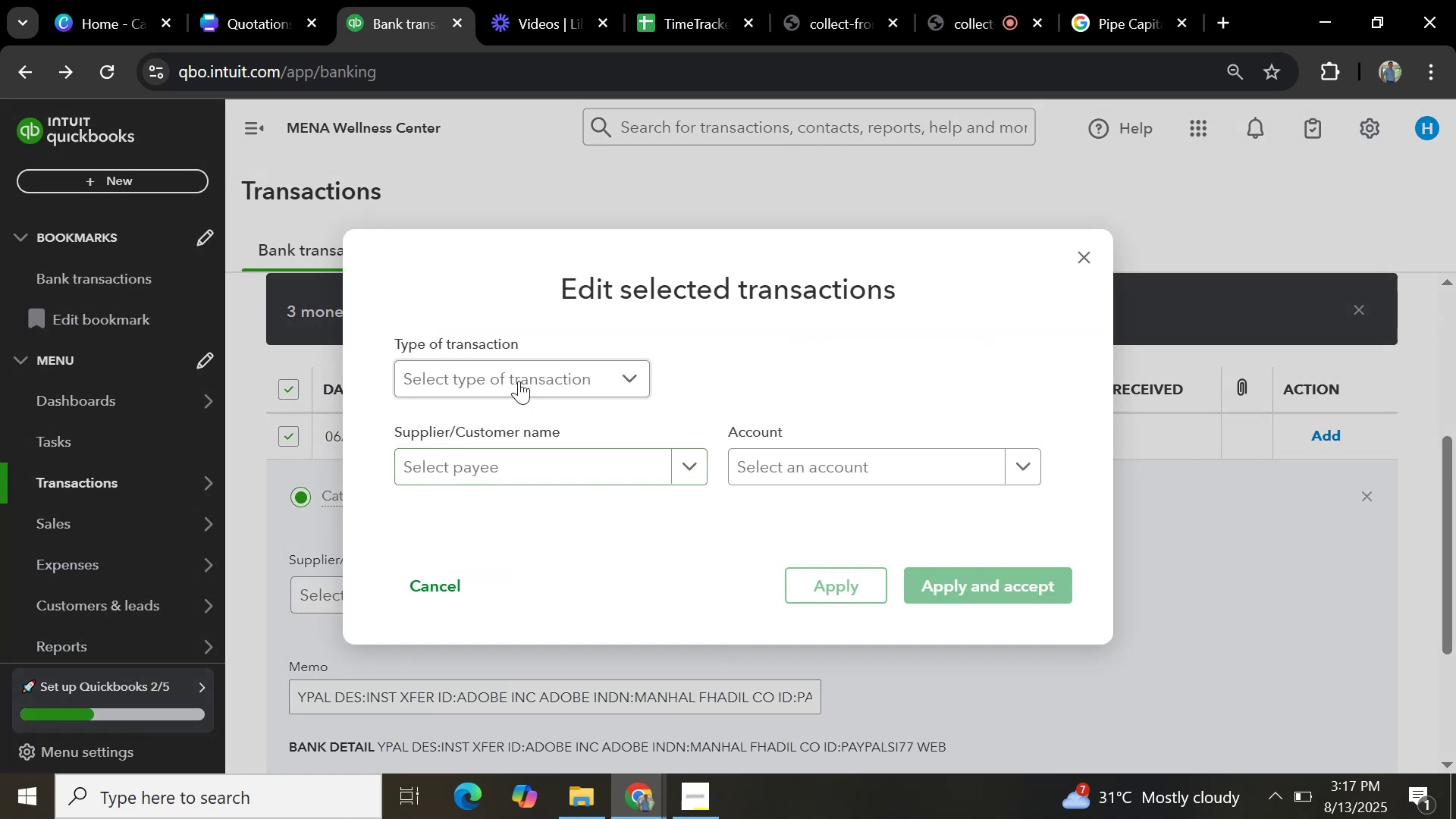 
left_click([528, 370])
 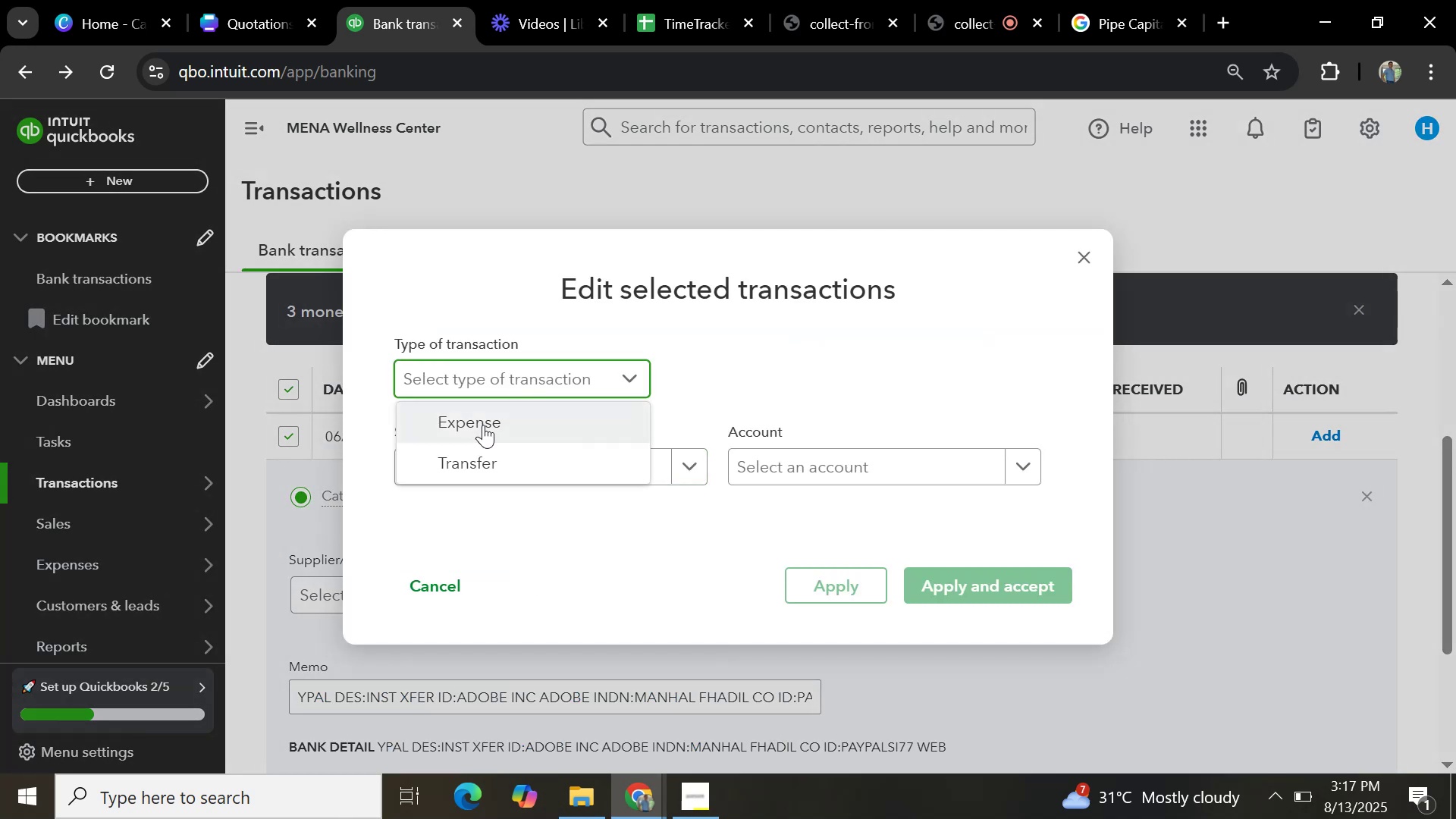 
left_click([485, 423])
 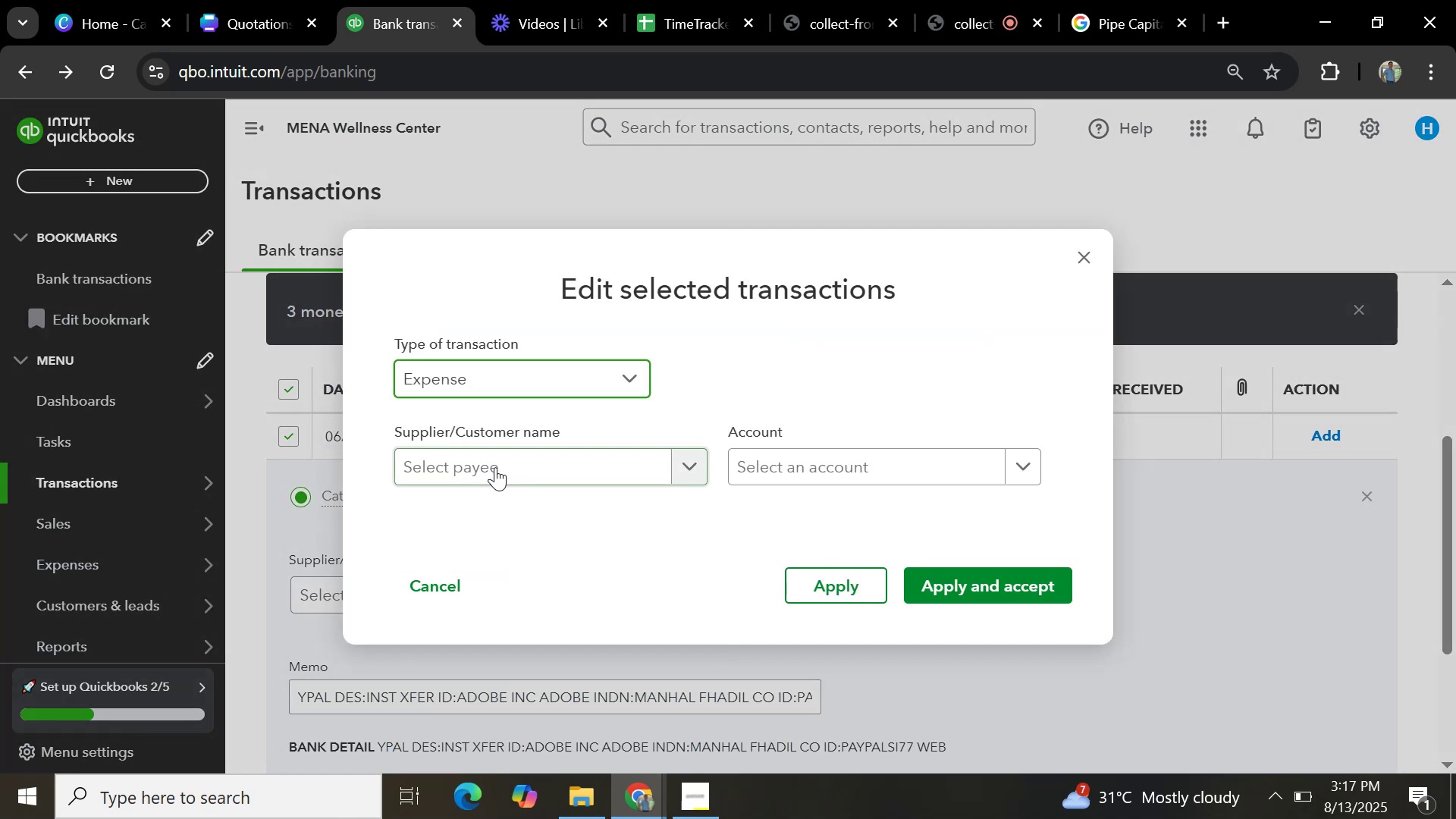 
left_click([496, 468])
 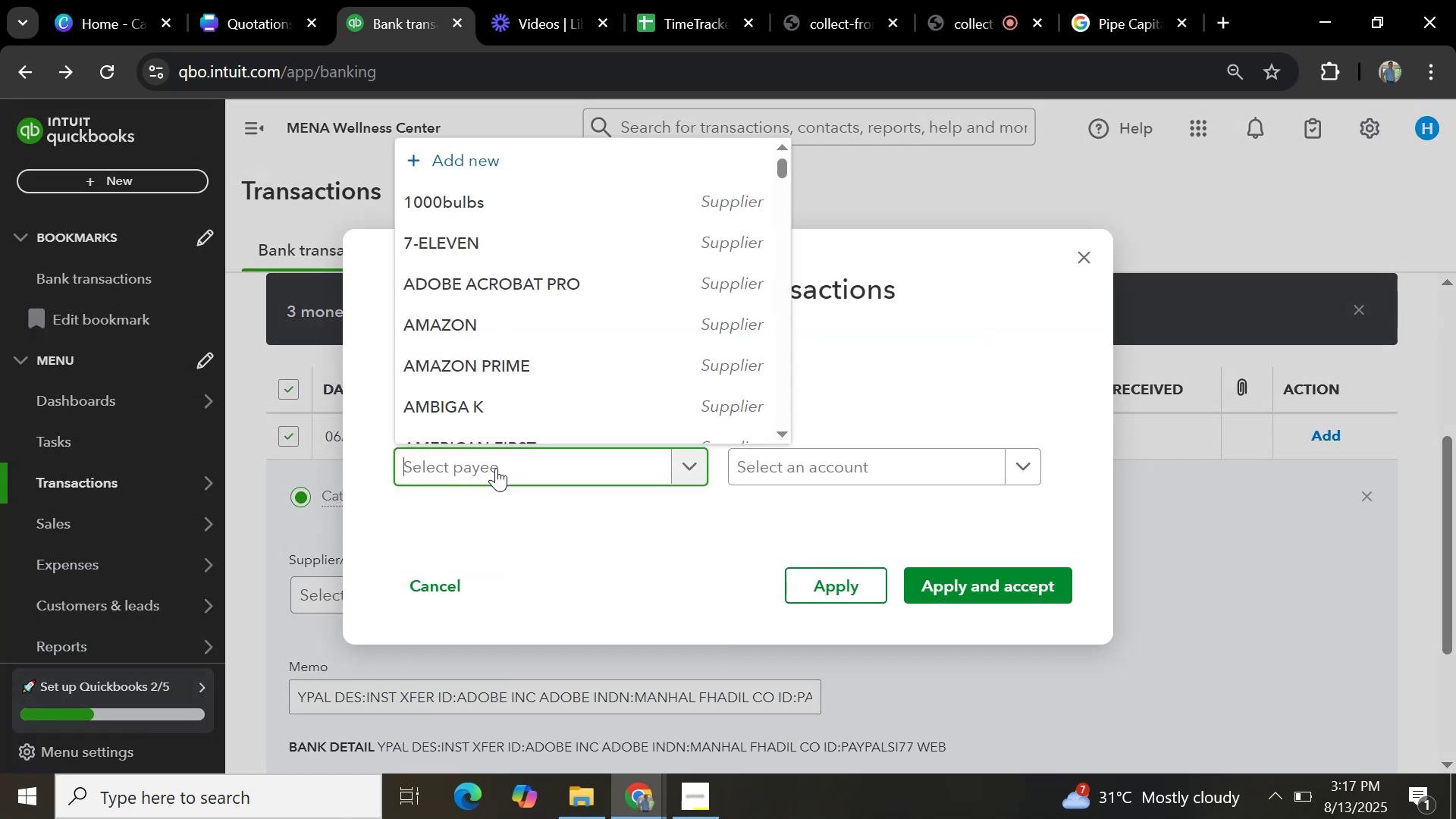 
key(Control+V)
 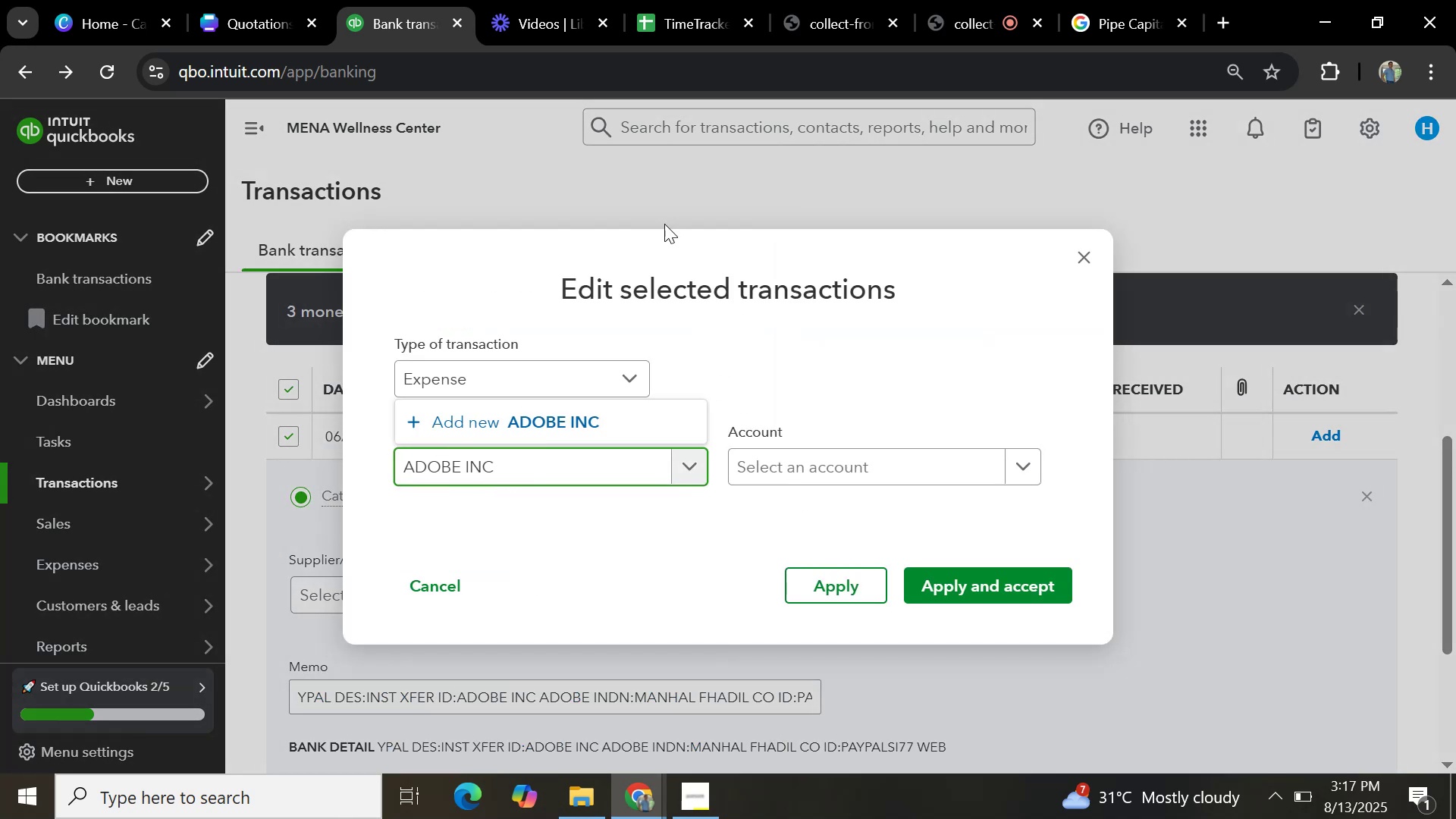 
left_click([629, 409])
 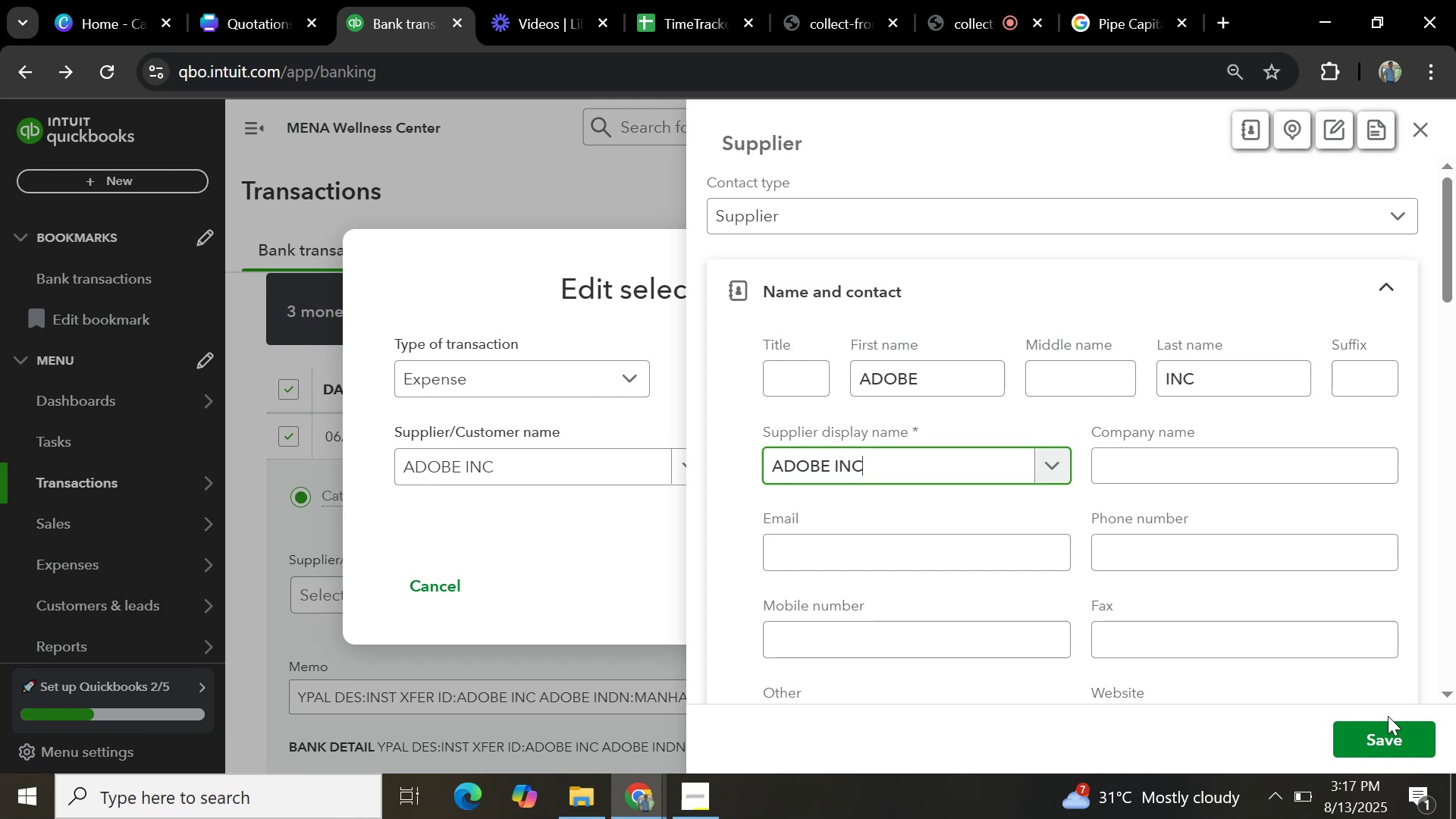 
left_click([1390, 745])
 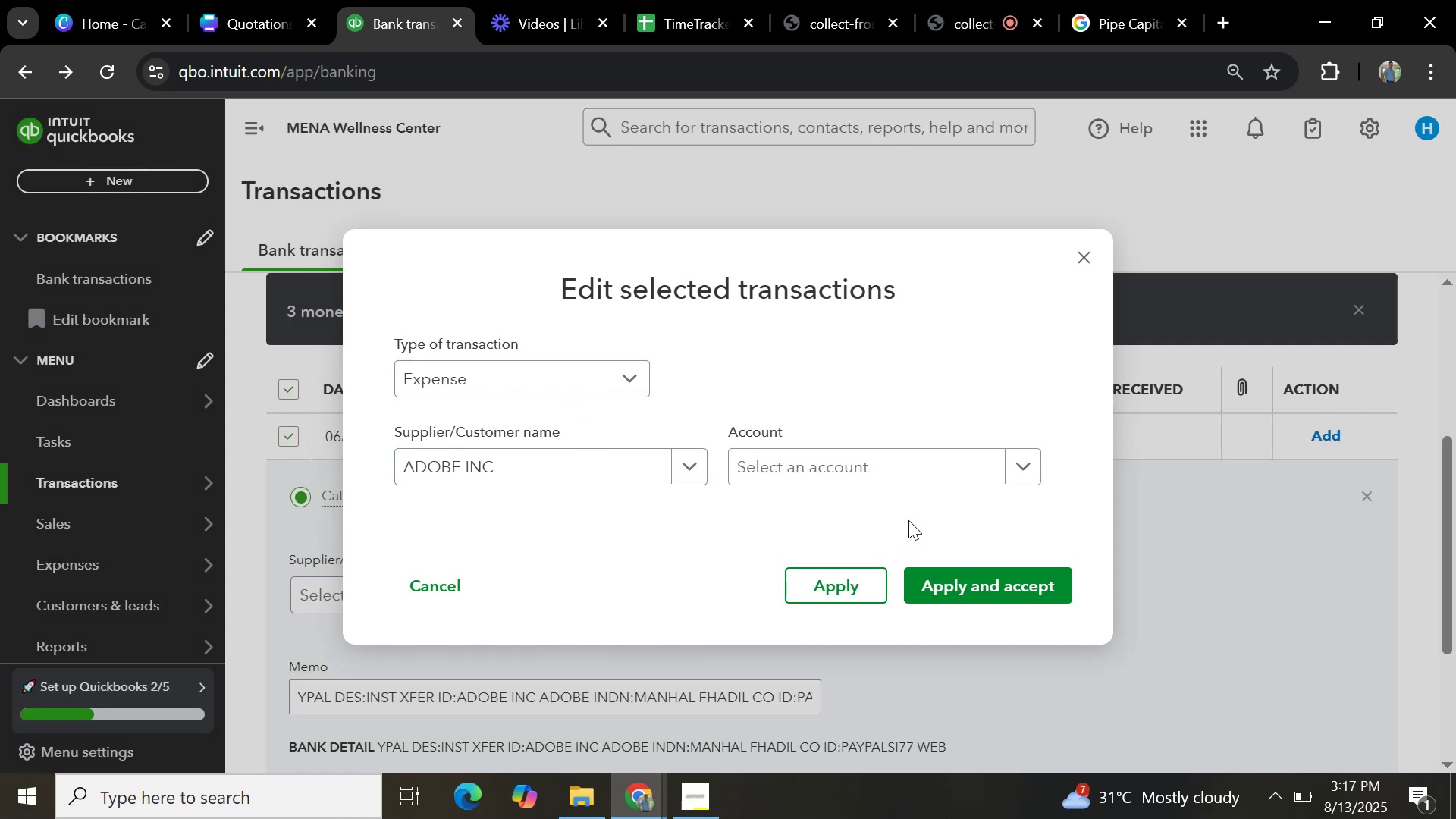 
left_click([908, 468])
 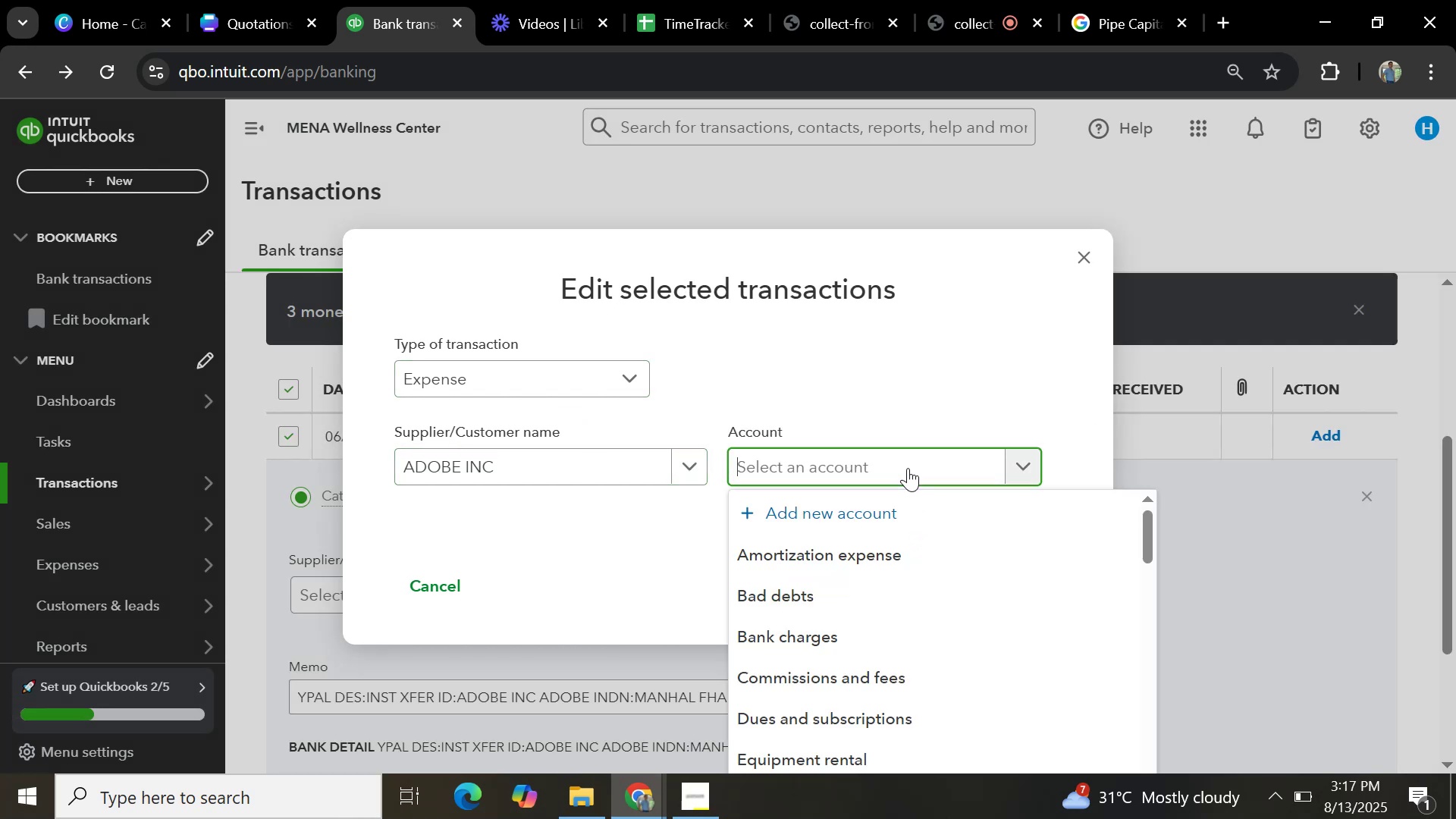 
type(dues)
 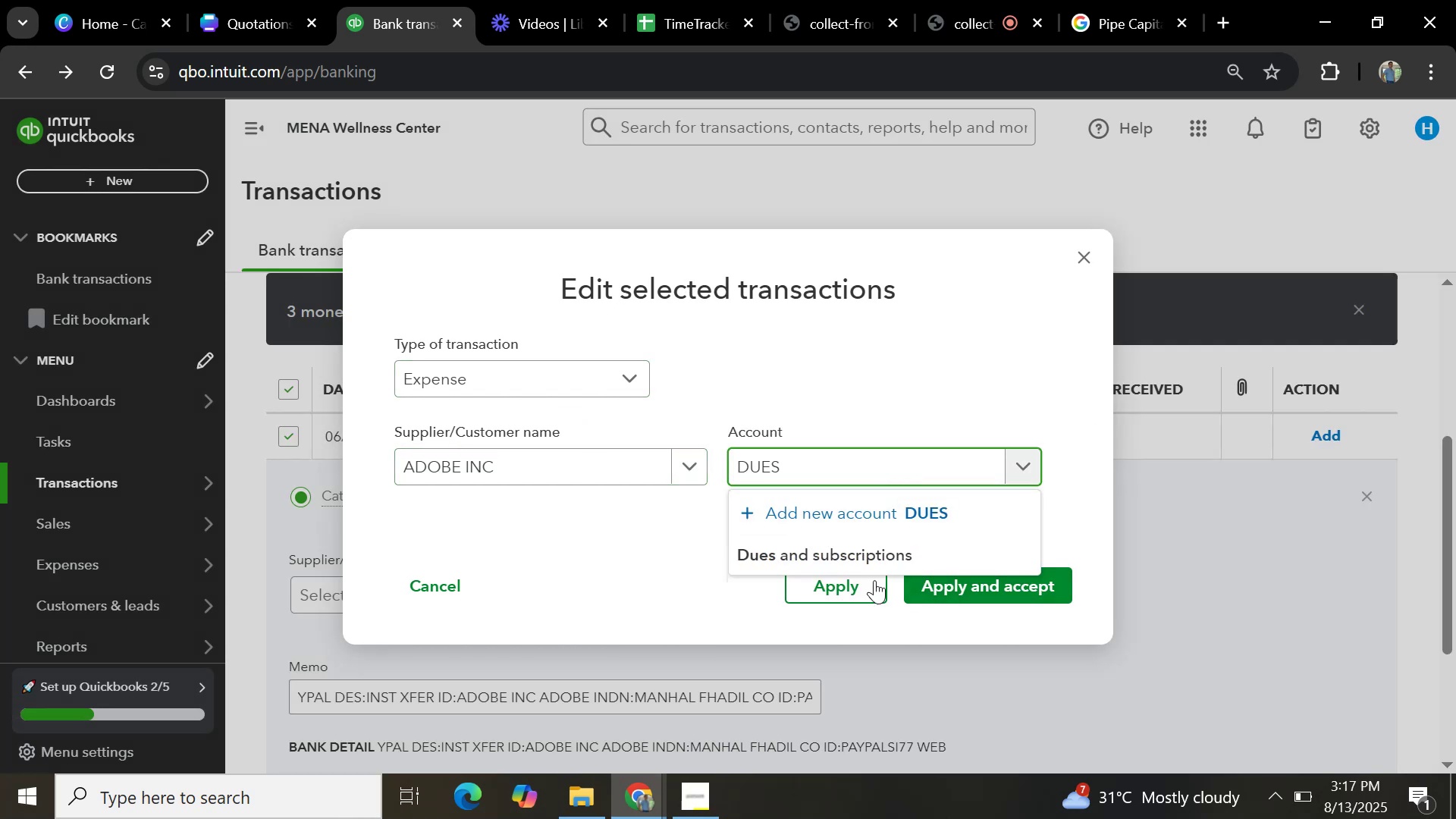 
left_click([871, 563])
 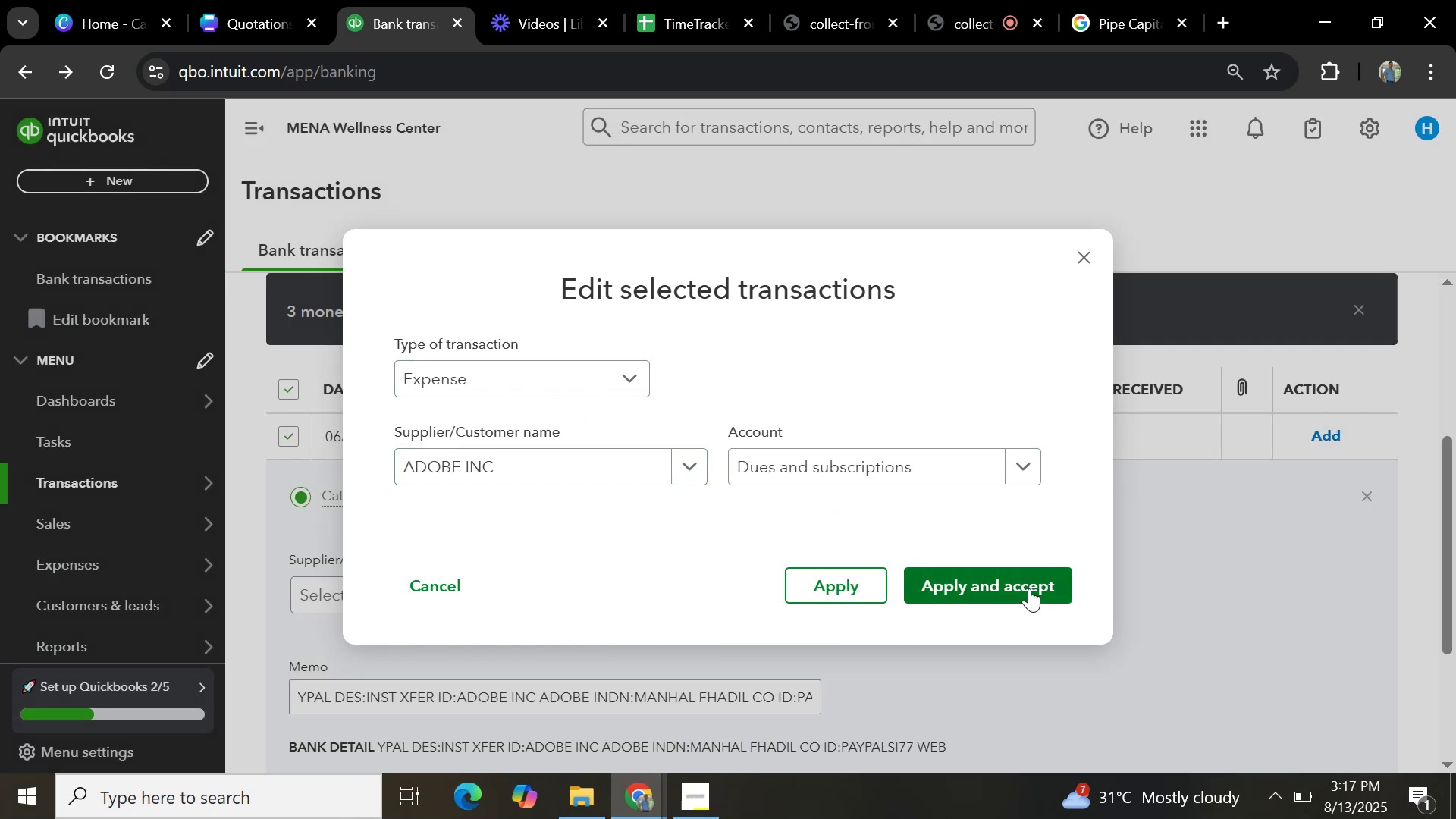 
left_click([1029, 588])
 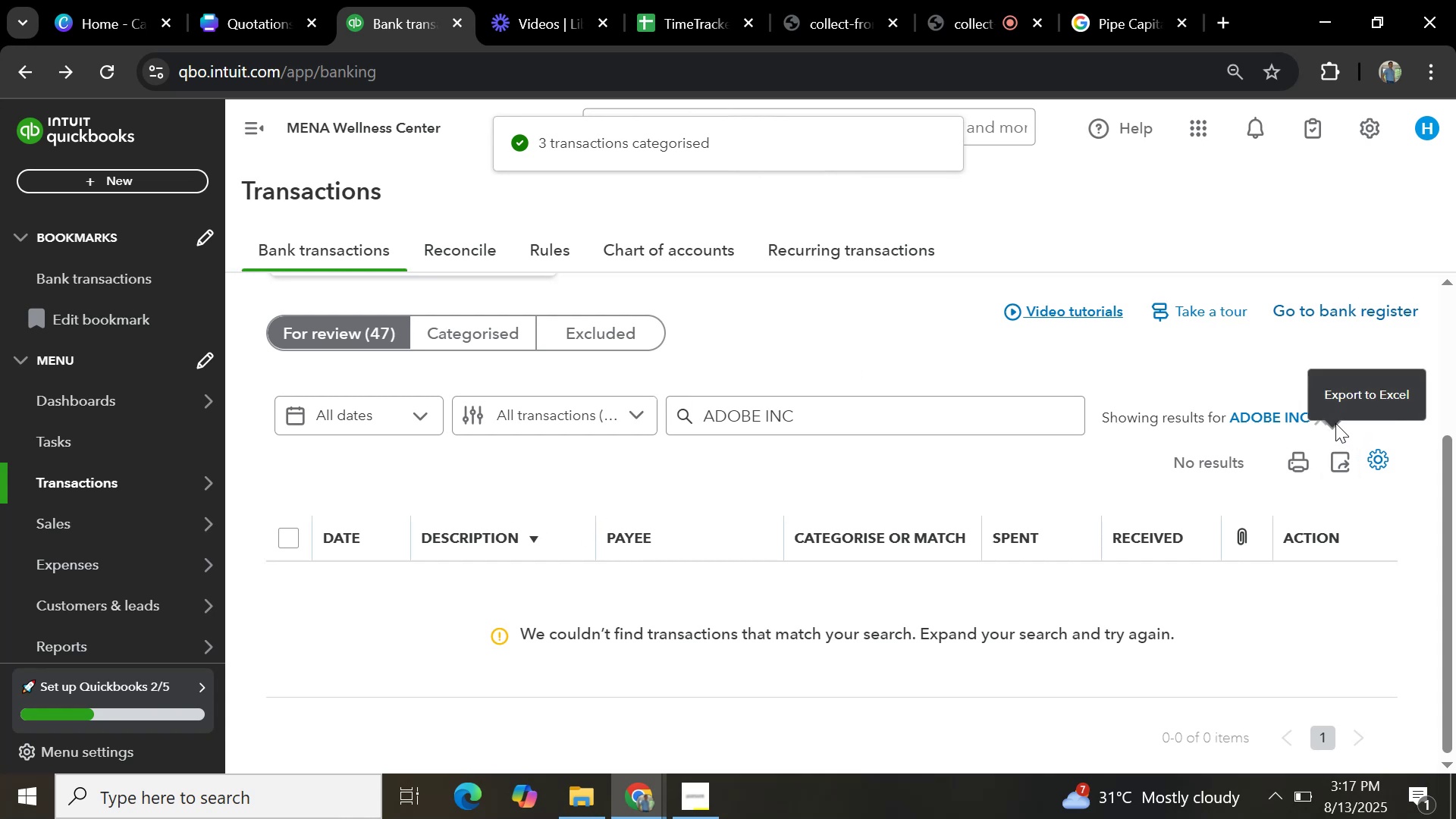 
wait(5.63)
 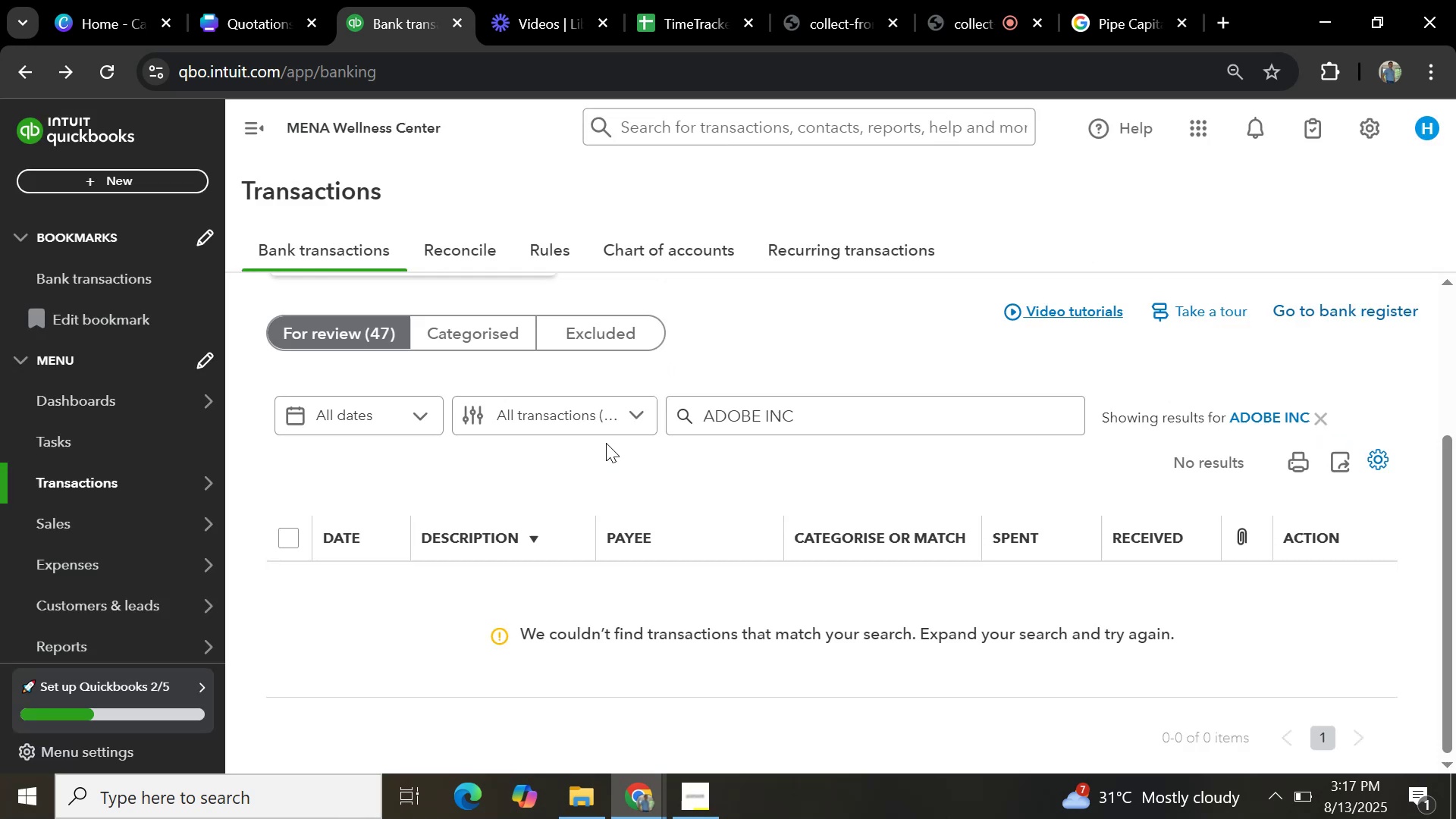 
double_click([1328, 422])
 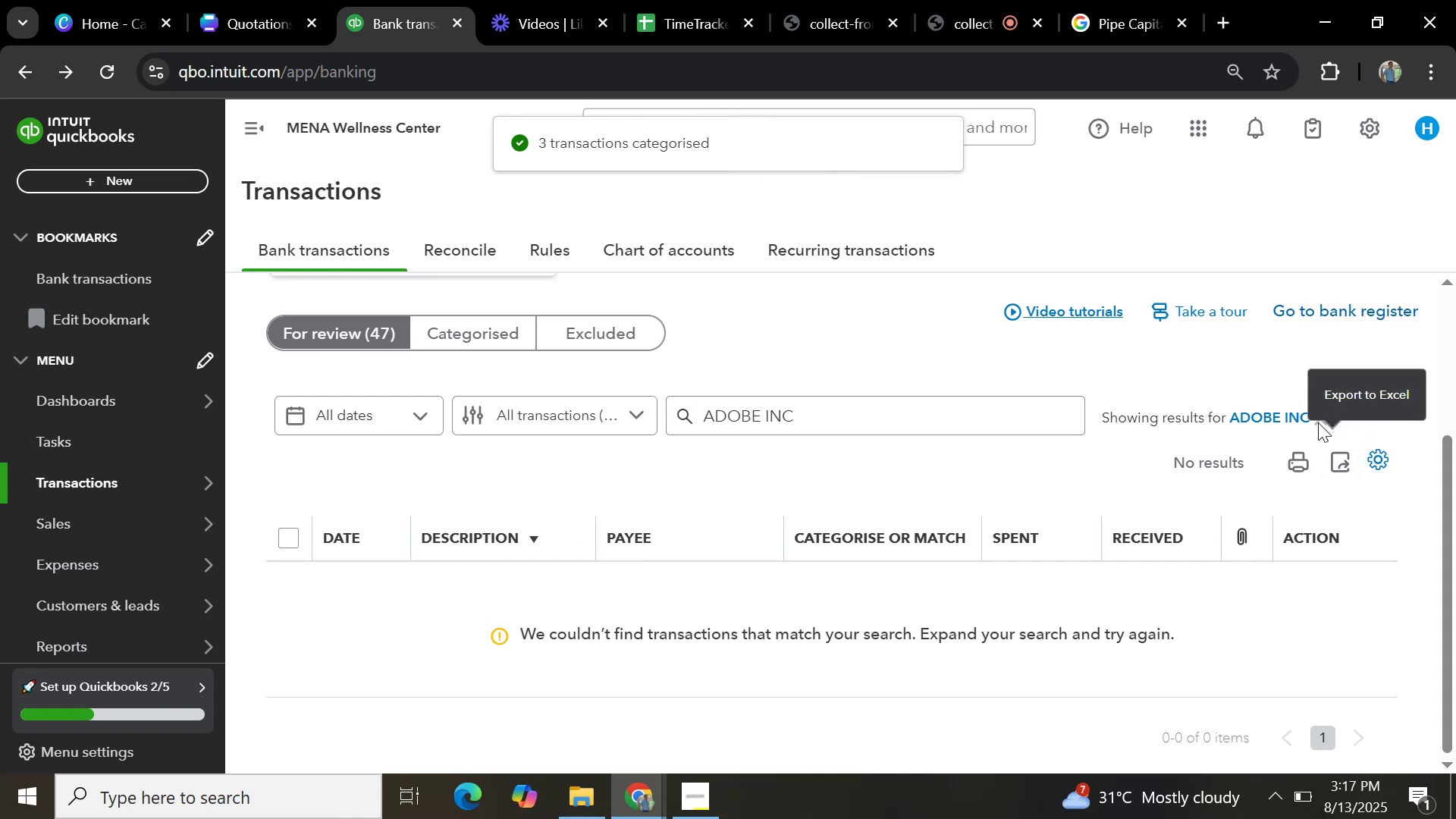 
triple_click([1318, 422])
 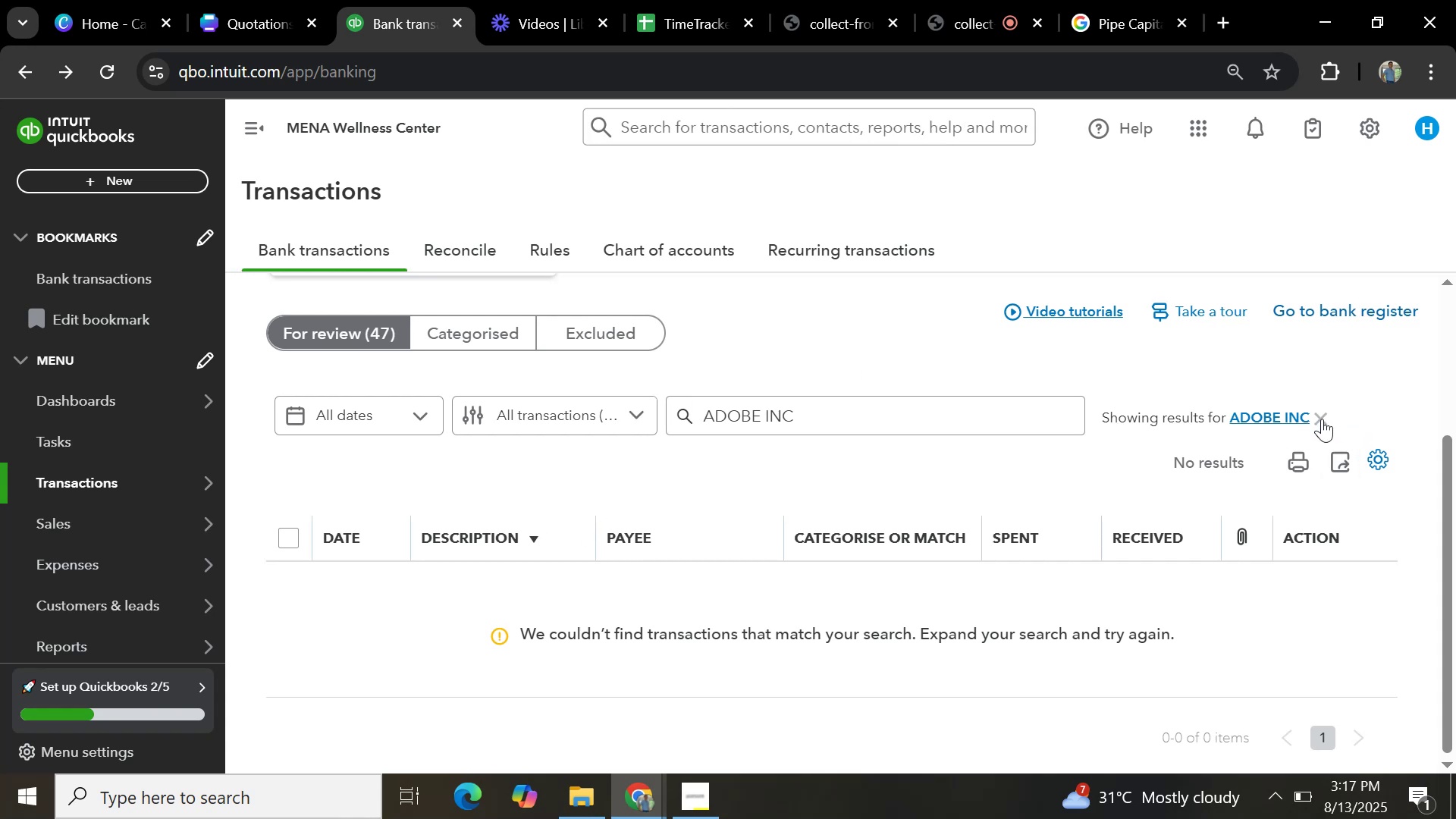 
left_click([1322, 419])
 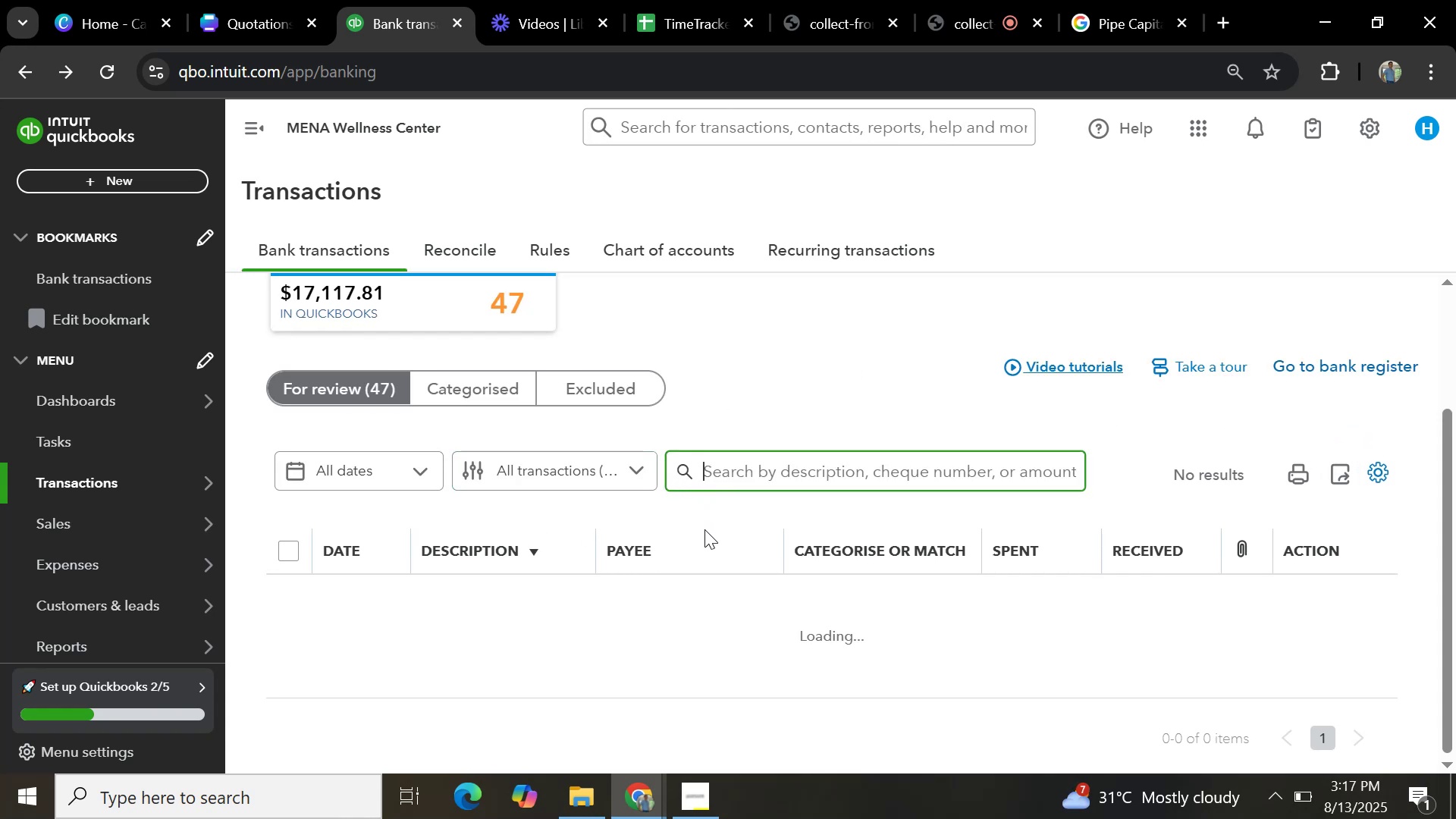 
scroll: coordinate [716, 483], scroll_direction: down, amount: 3.0
 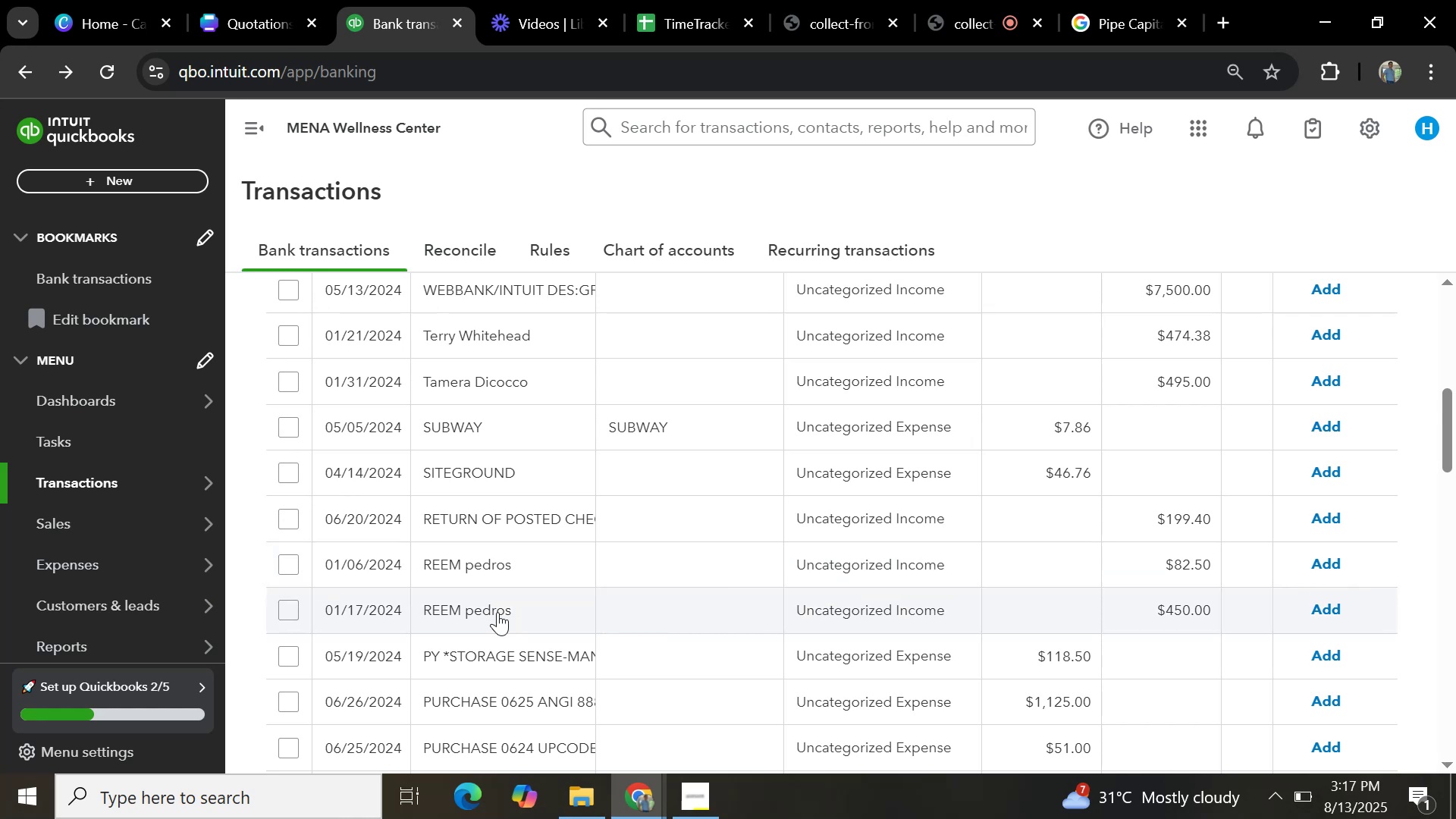 
wait(6.95)
 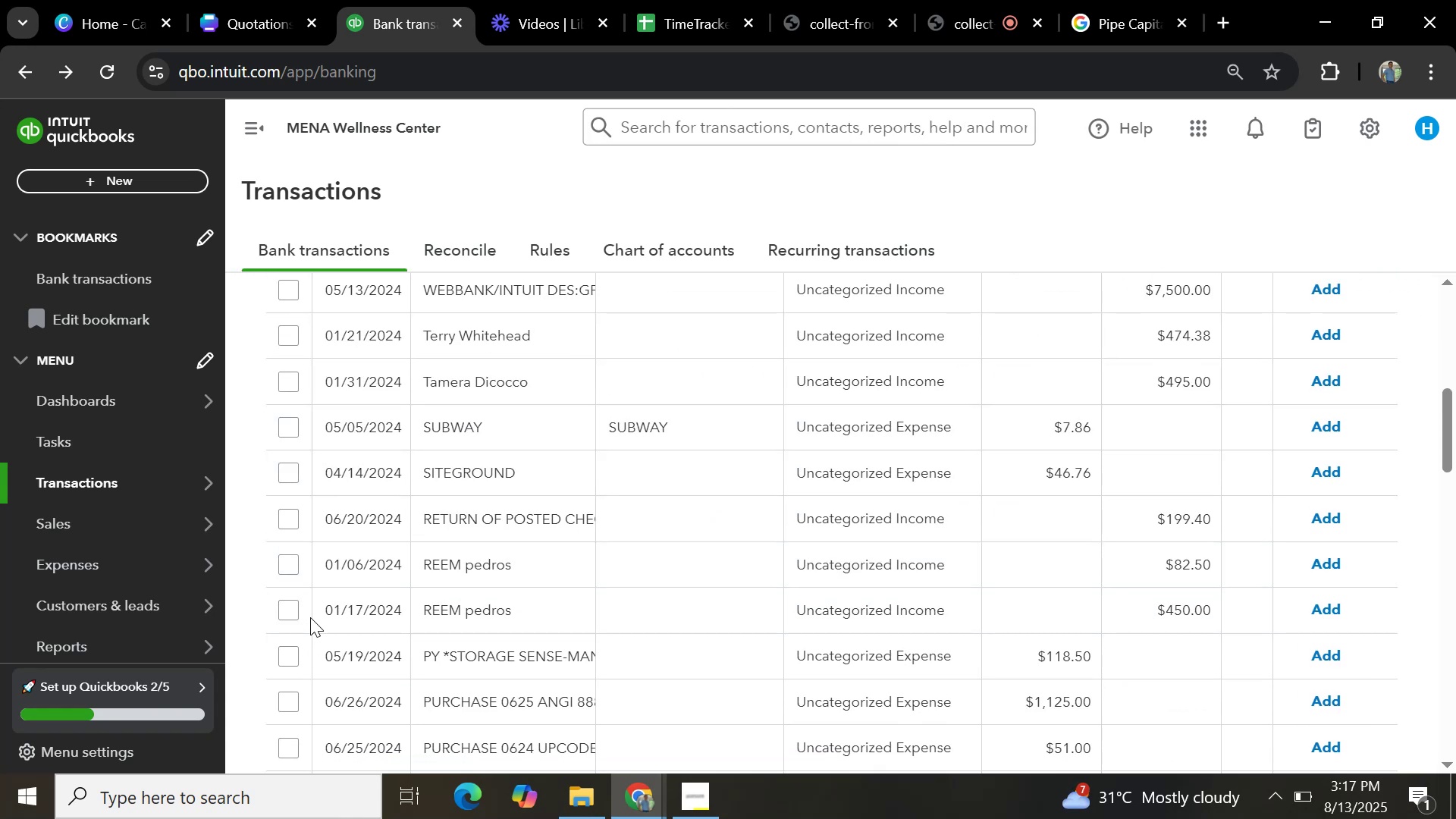 
left_click_drag(start_coordinate=[389, 683], to_coordinate=[234, 682])
 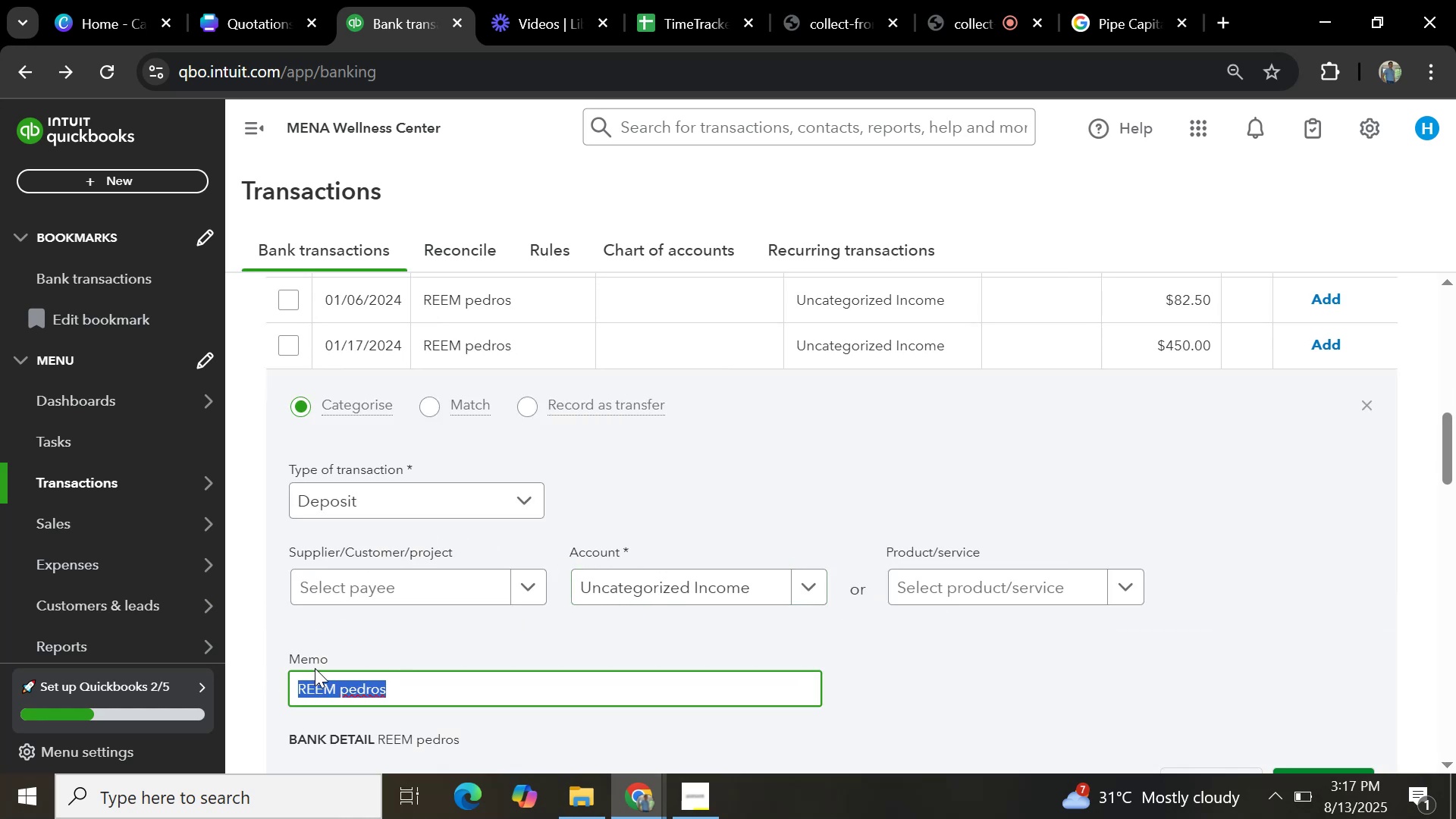 
key(Control+C)
 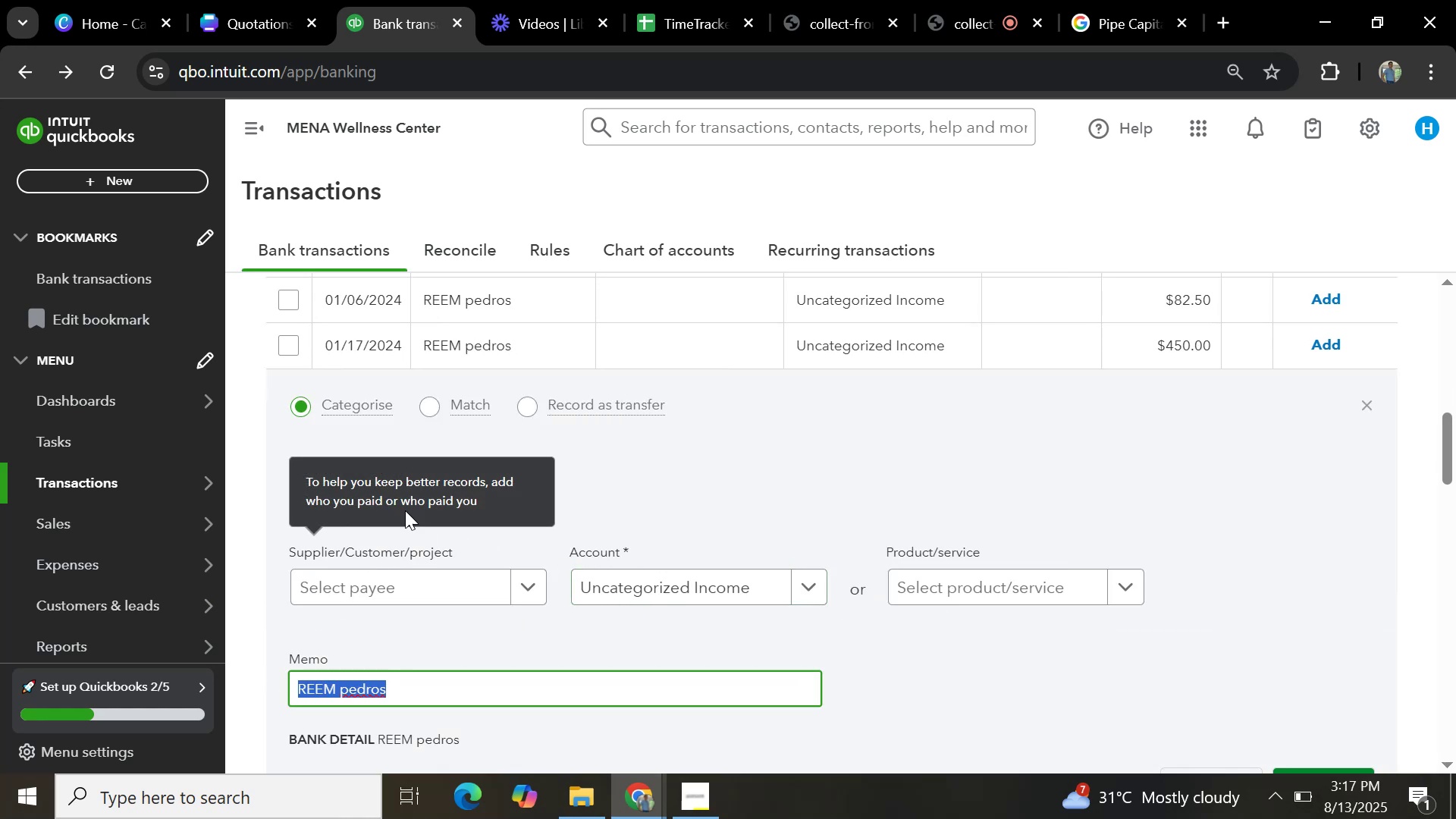 
left_click([846, 507])
 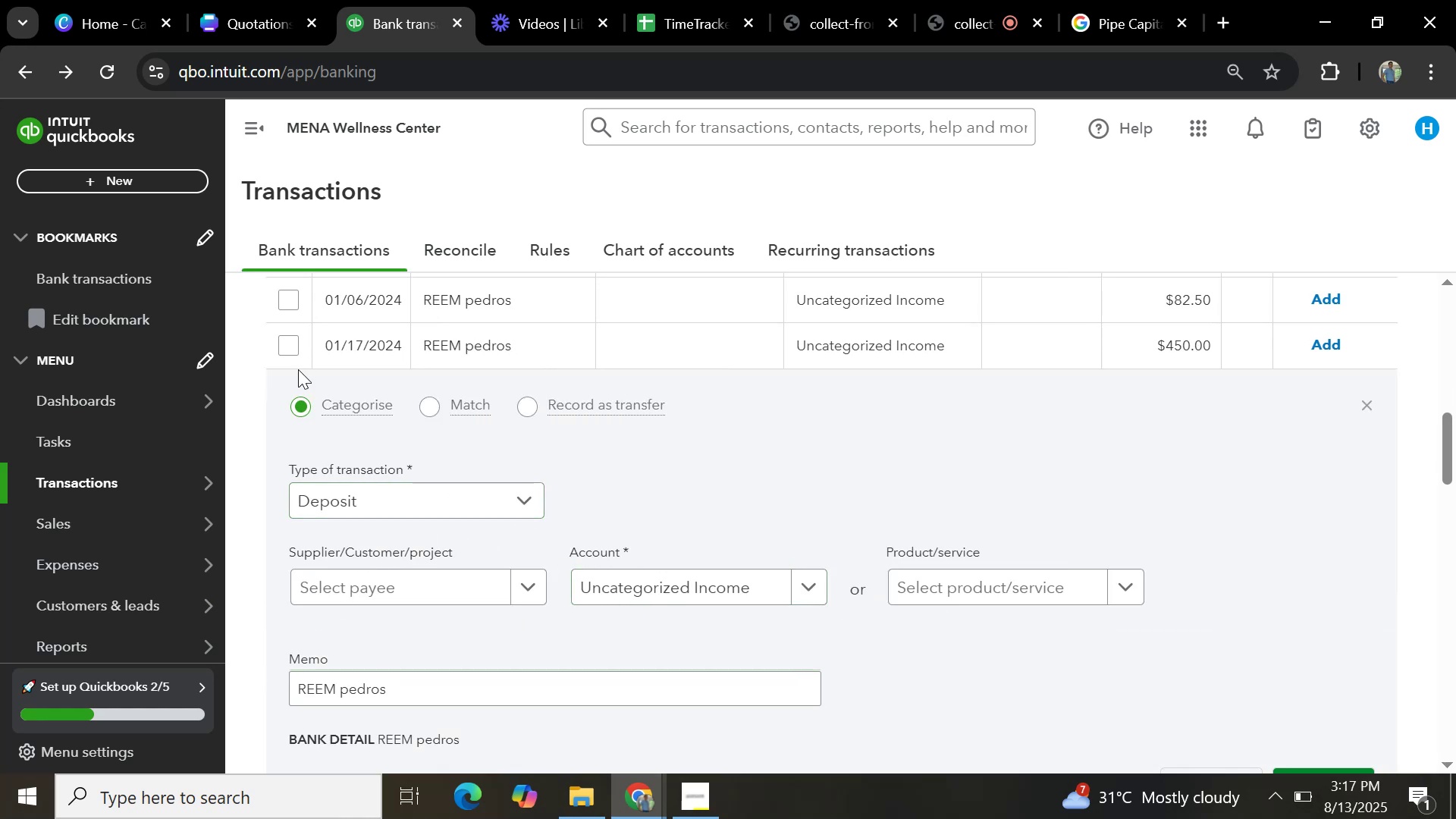 
left_click([287, 340])
 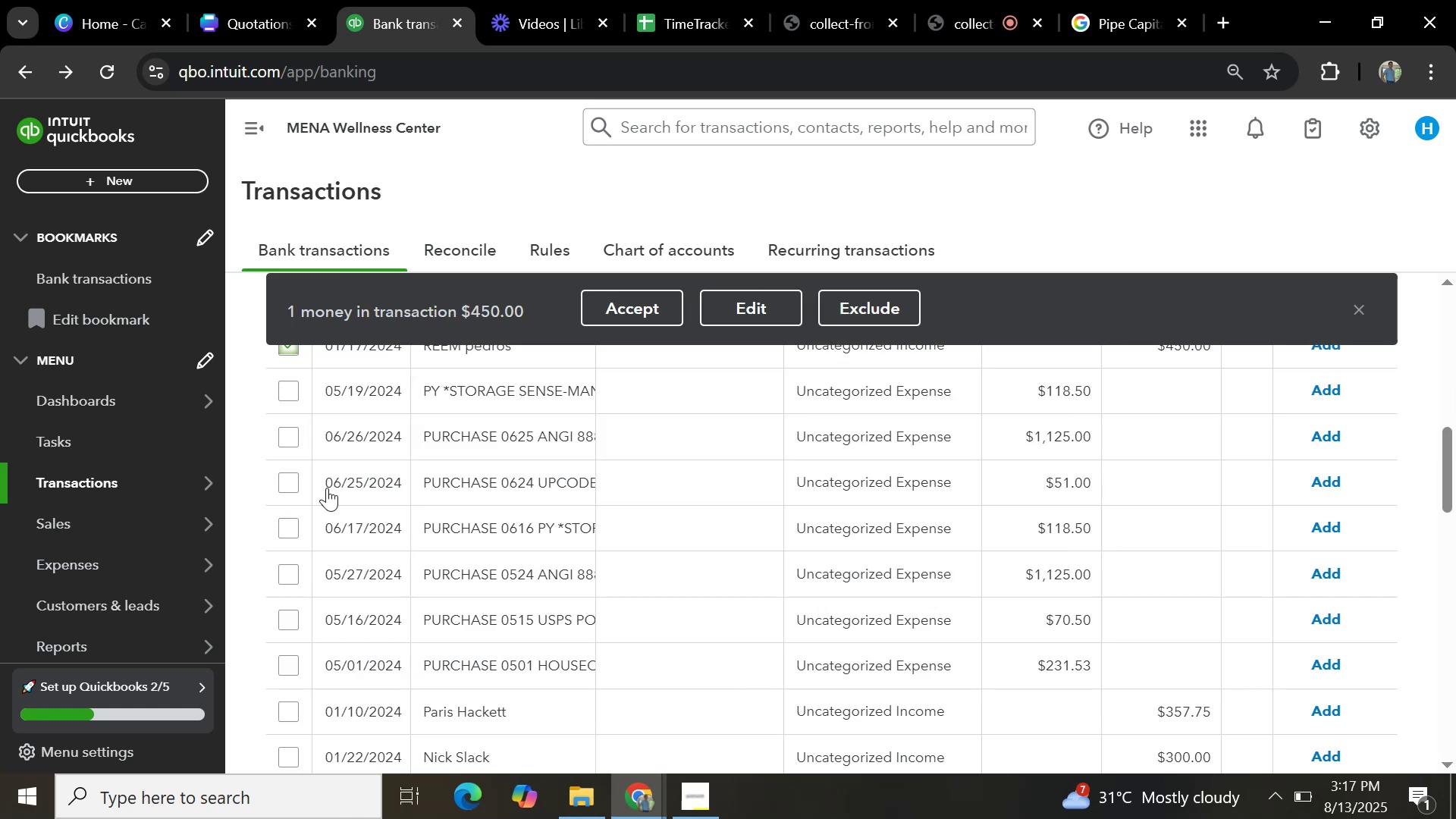 
scroll: coordinate [335, 447], scroll_direction: up, amount: 1.0
 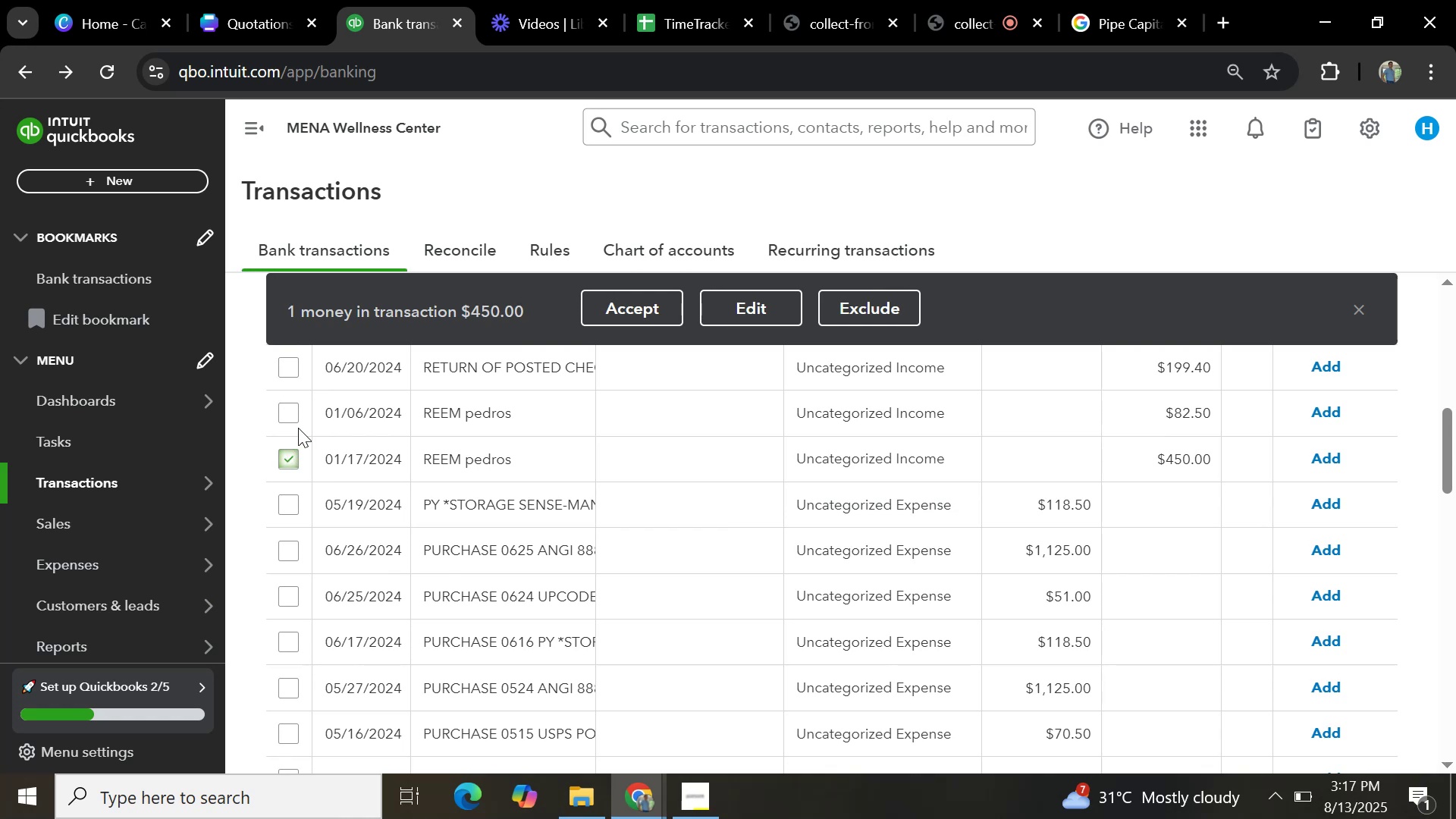 
left_click([289, 424])
 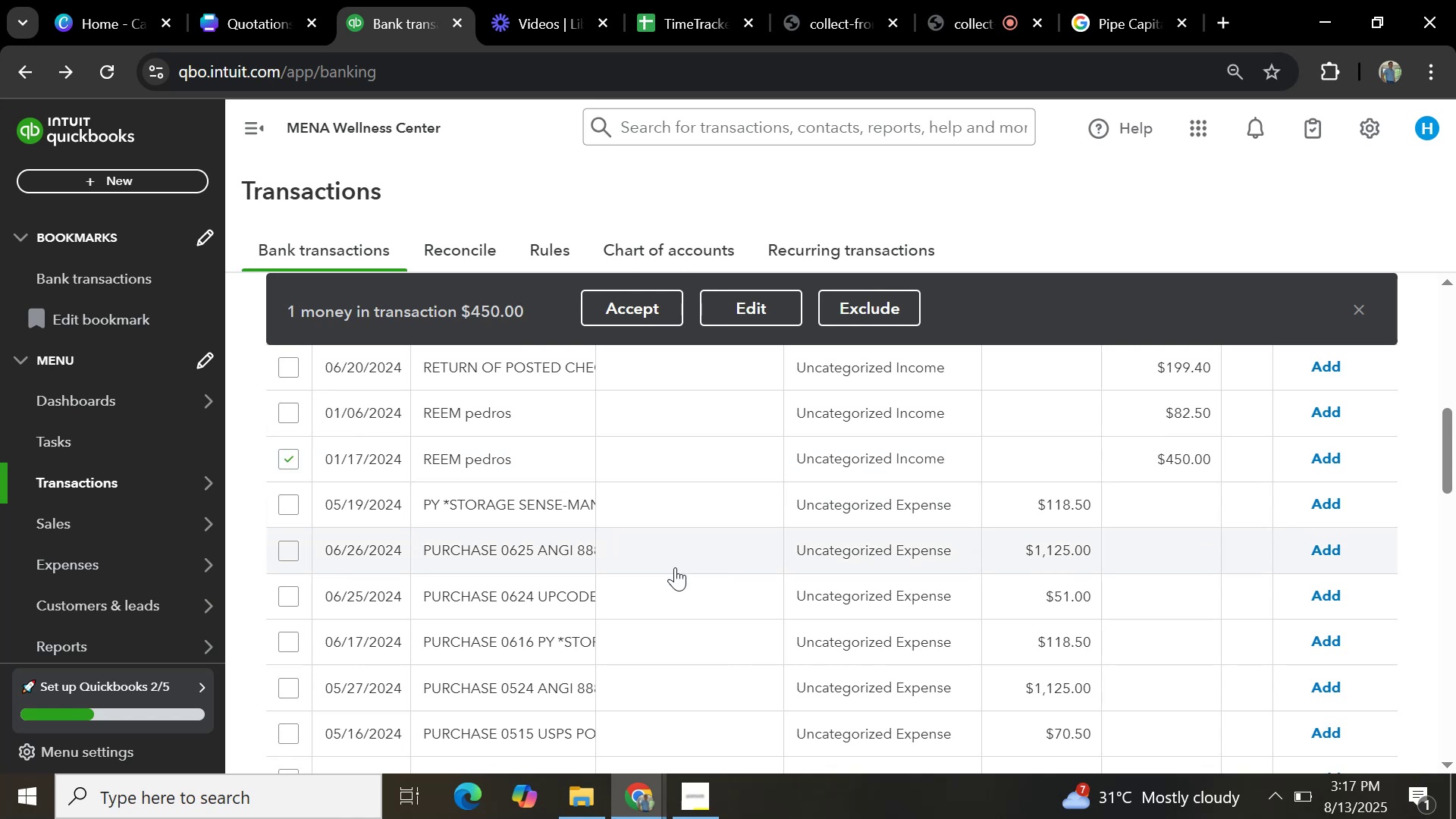 
scroll: coordinate [675, 567], scroll_direction: up, amount: 1.0
 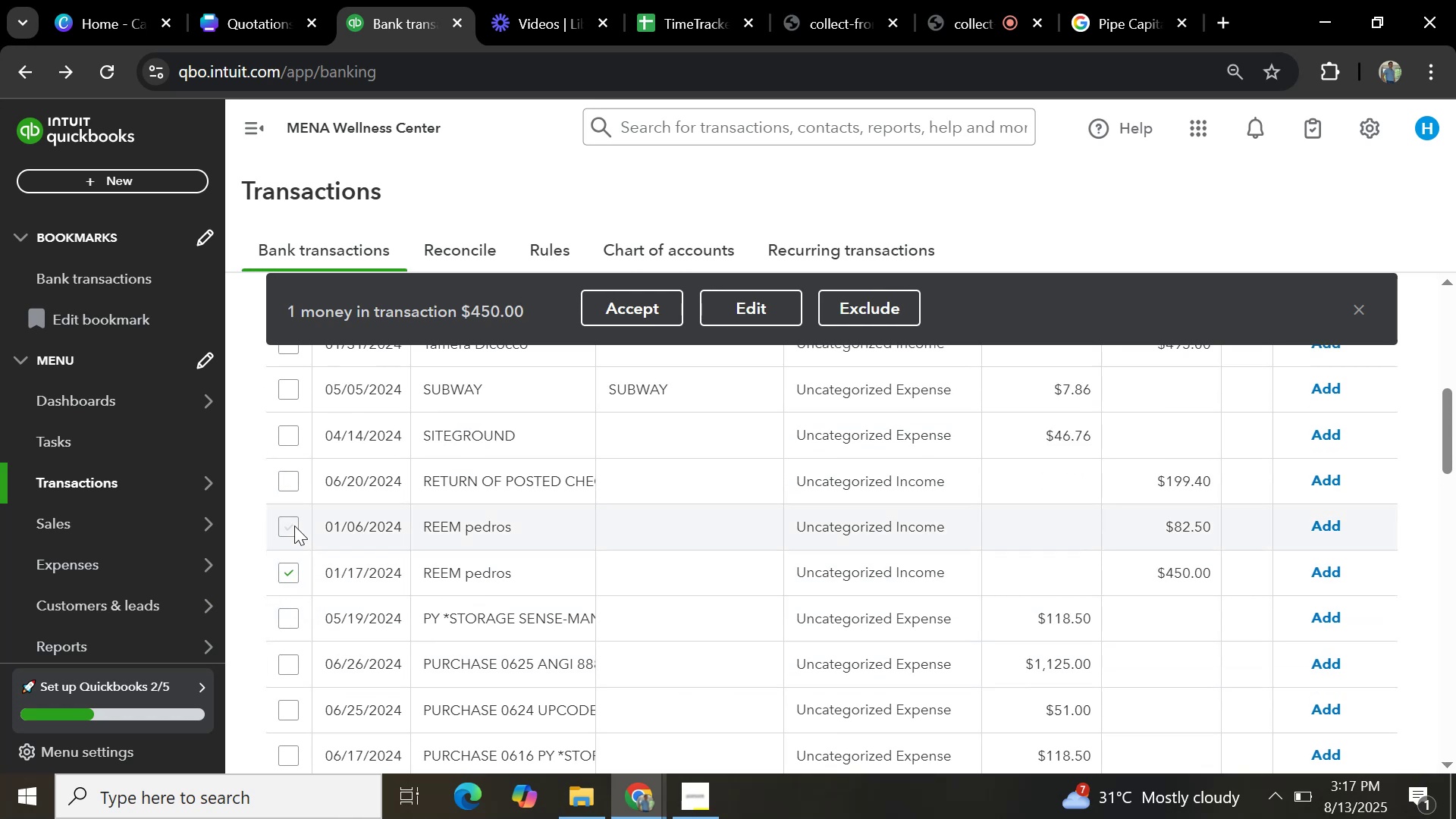 
left_click([293, 525])
 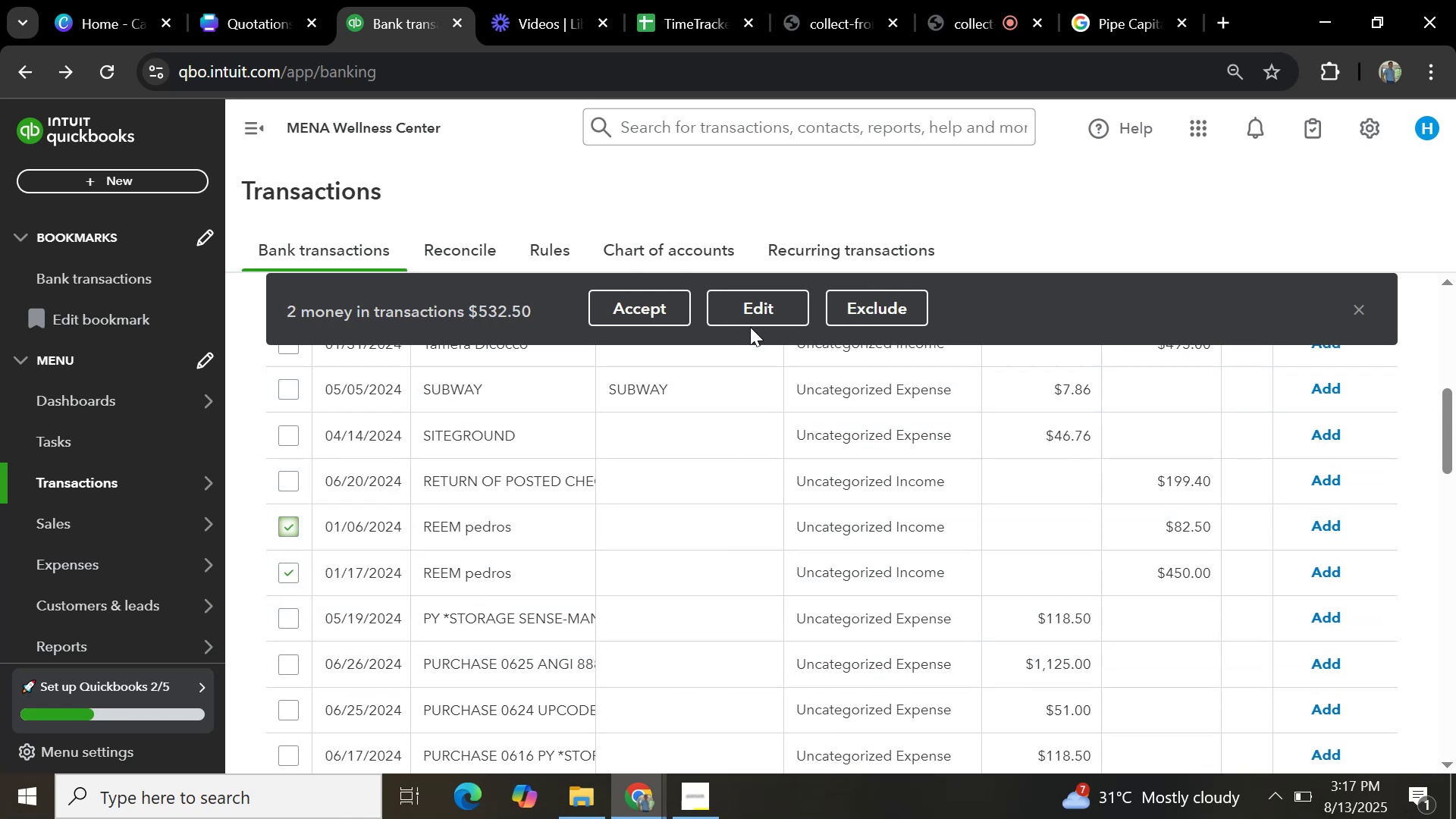 
left_click([751, 320])
 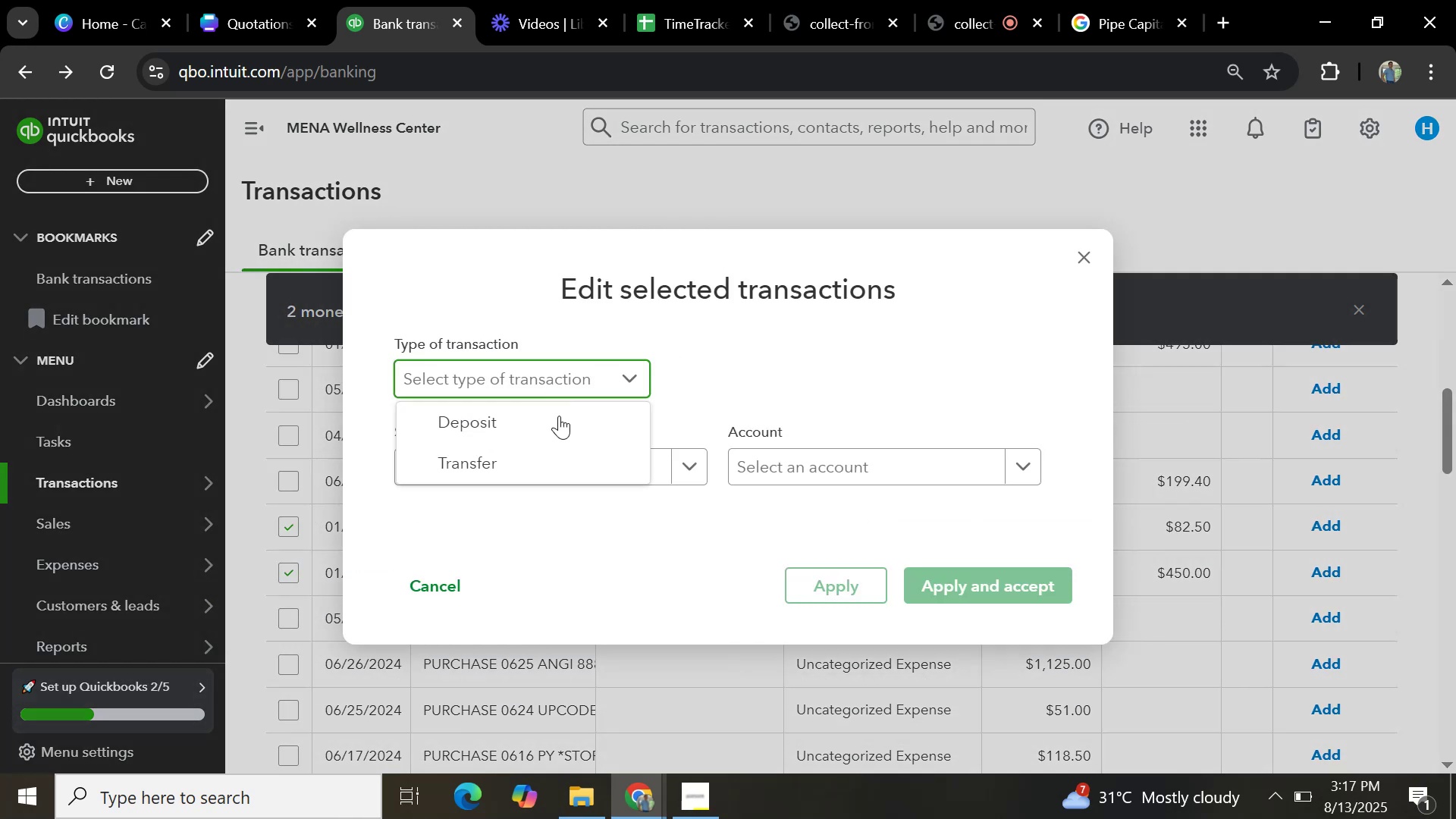 
double_click([579, 476])
 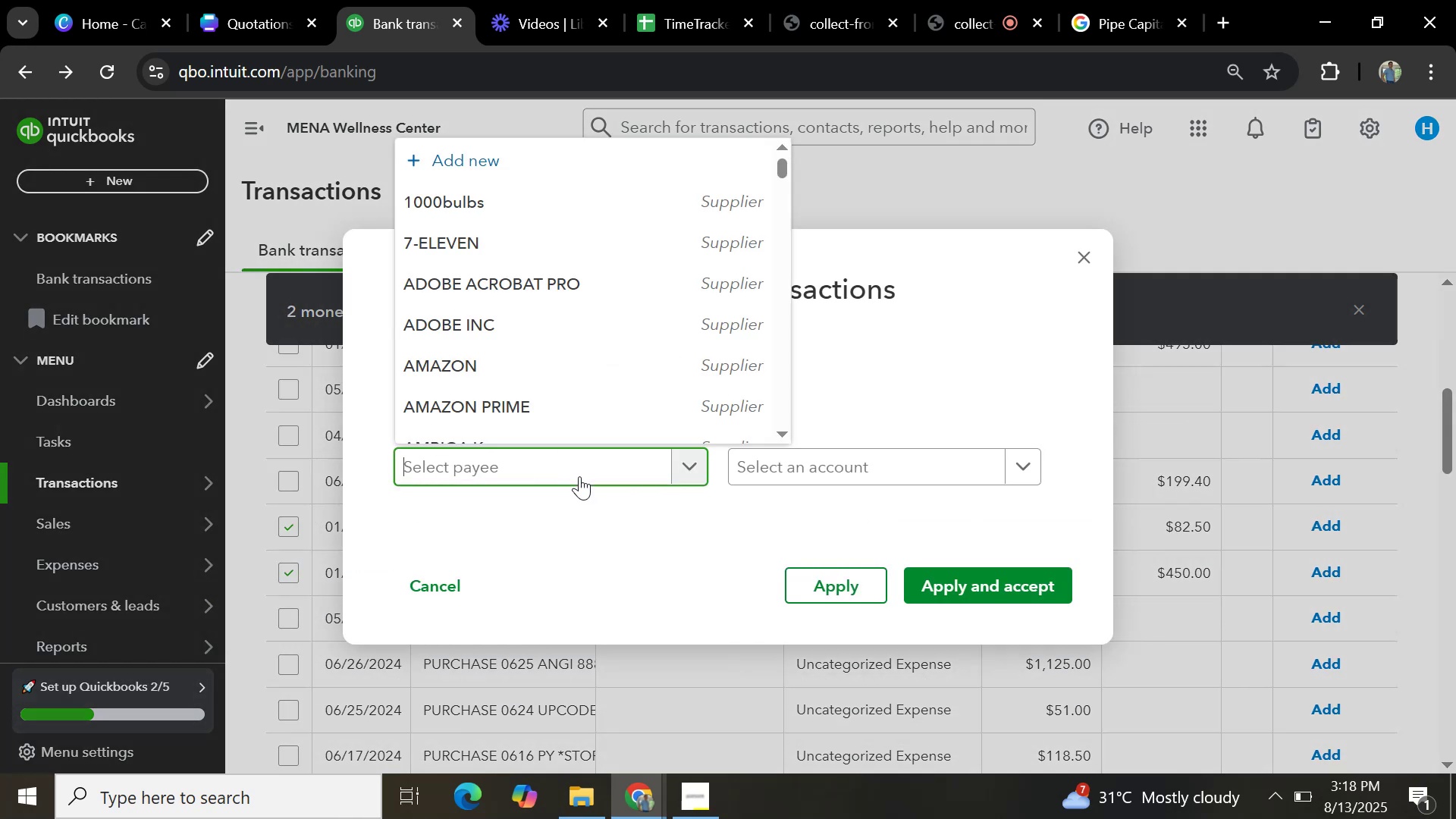 
key(Control+V)
 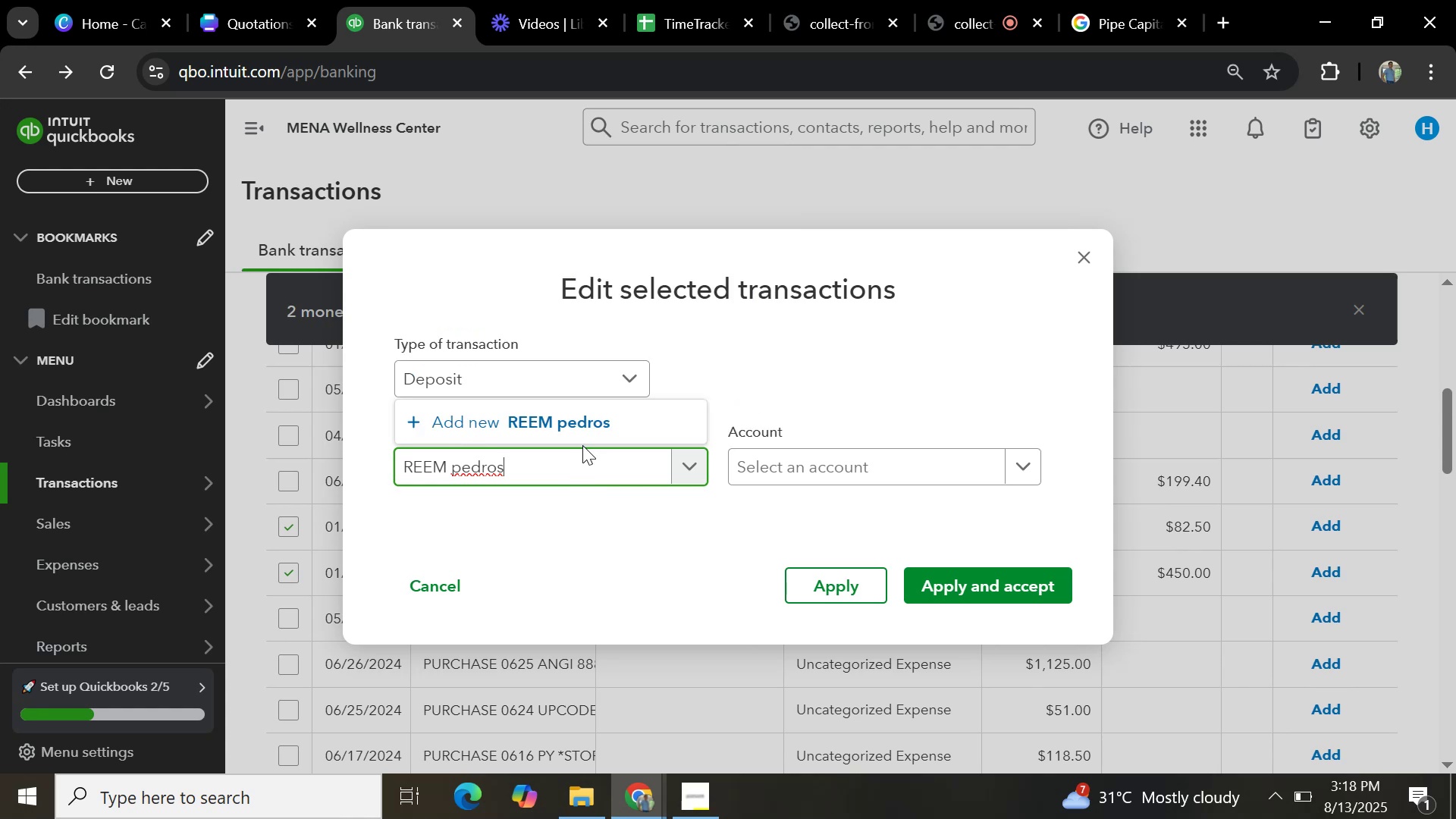 
left_click([587, 430])
 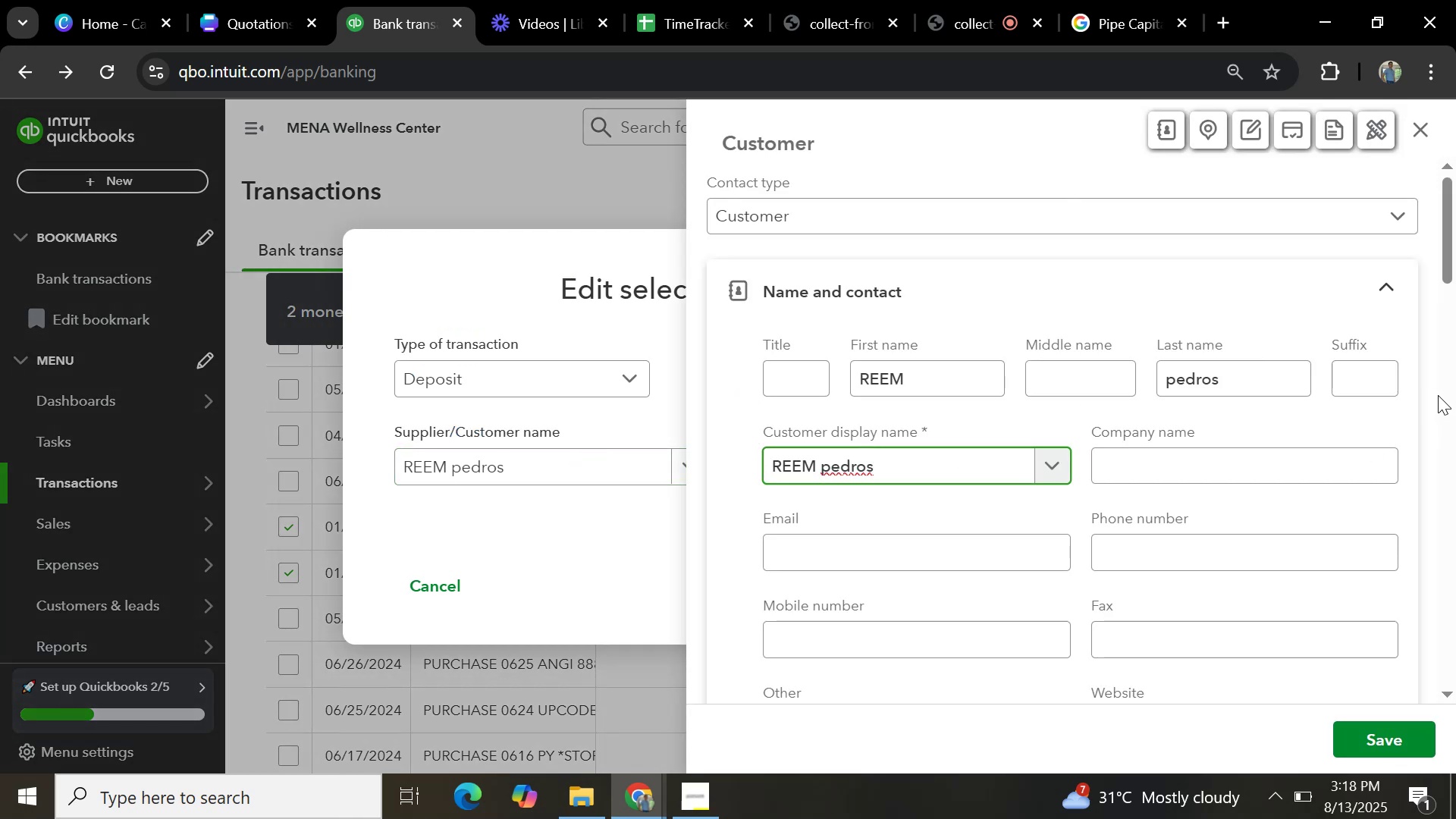 
left_click([1386, 723])
 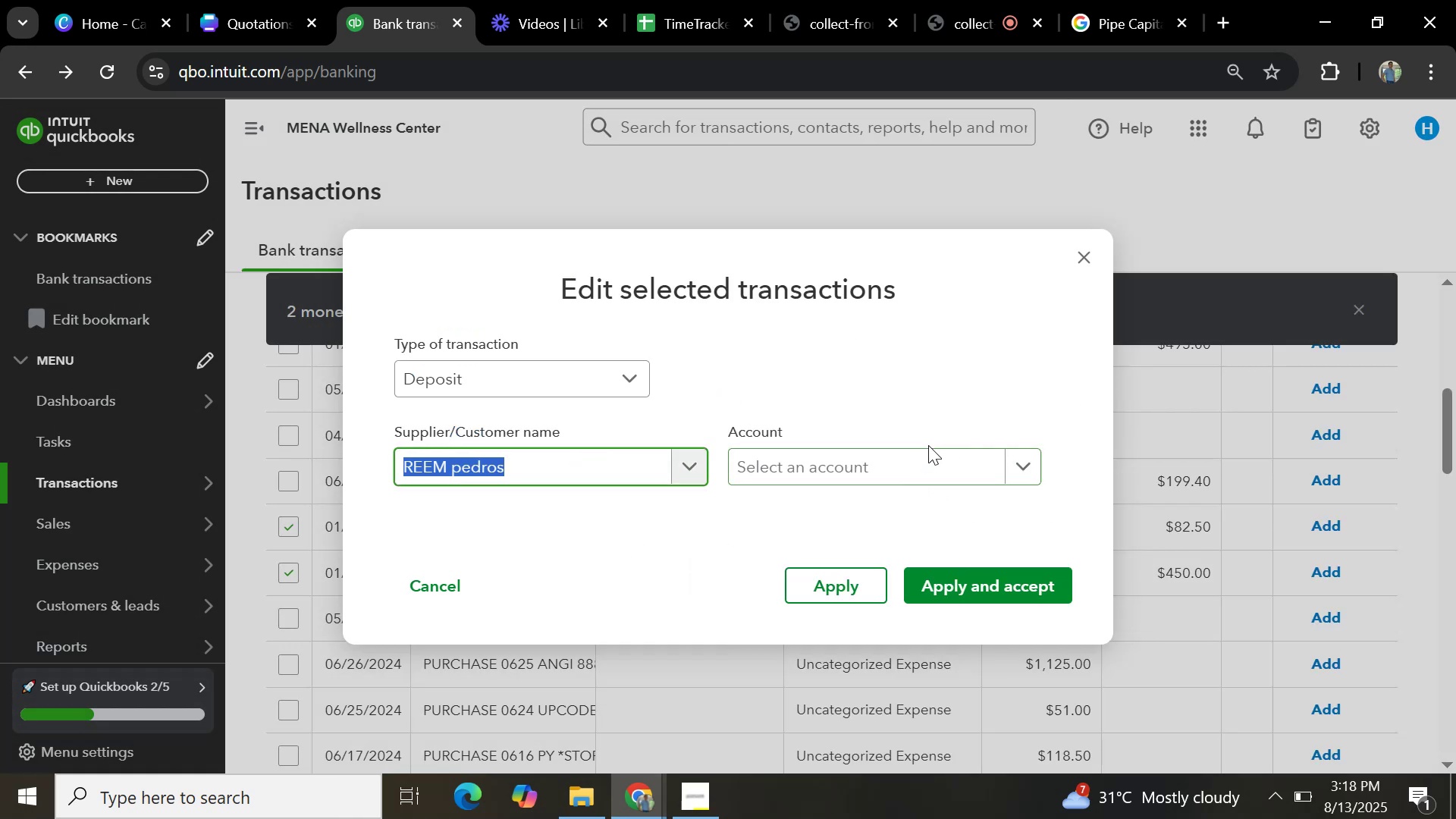 
left_click([930, 469])
 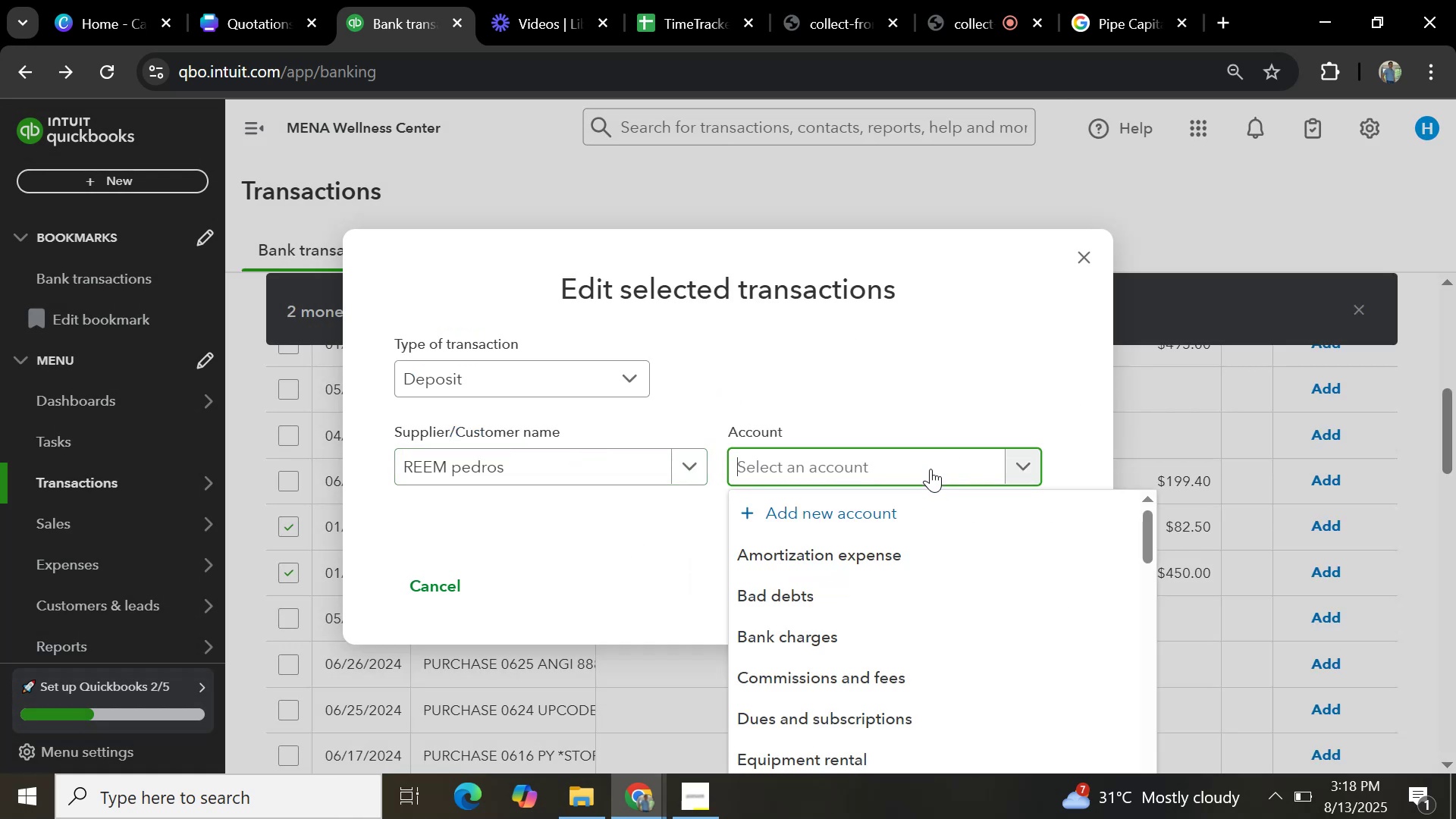 
type(sales)
 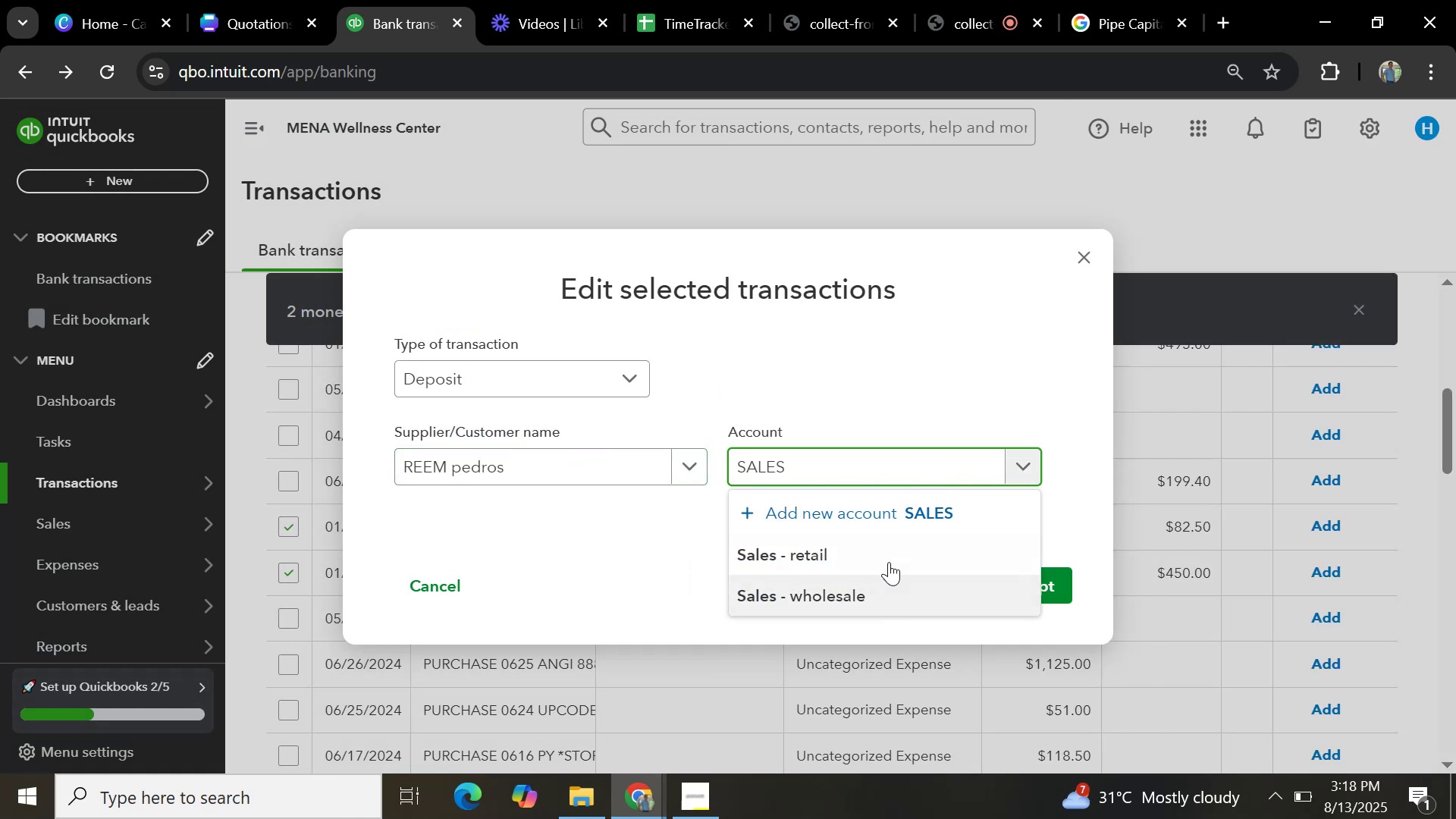 
left_click([889, 560])
 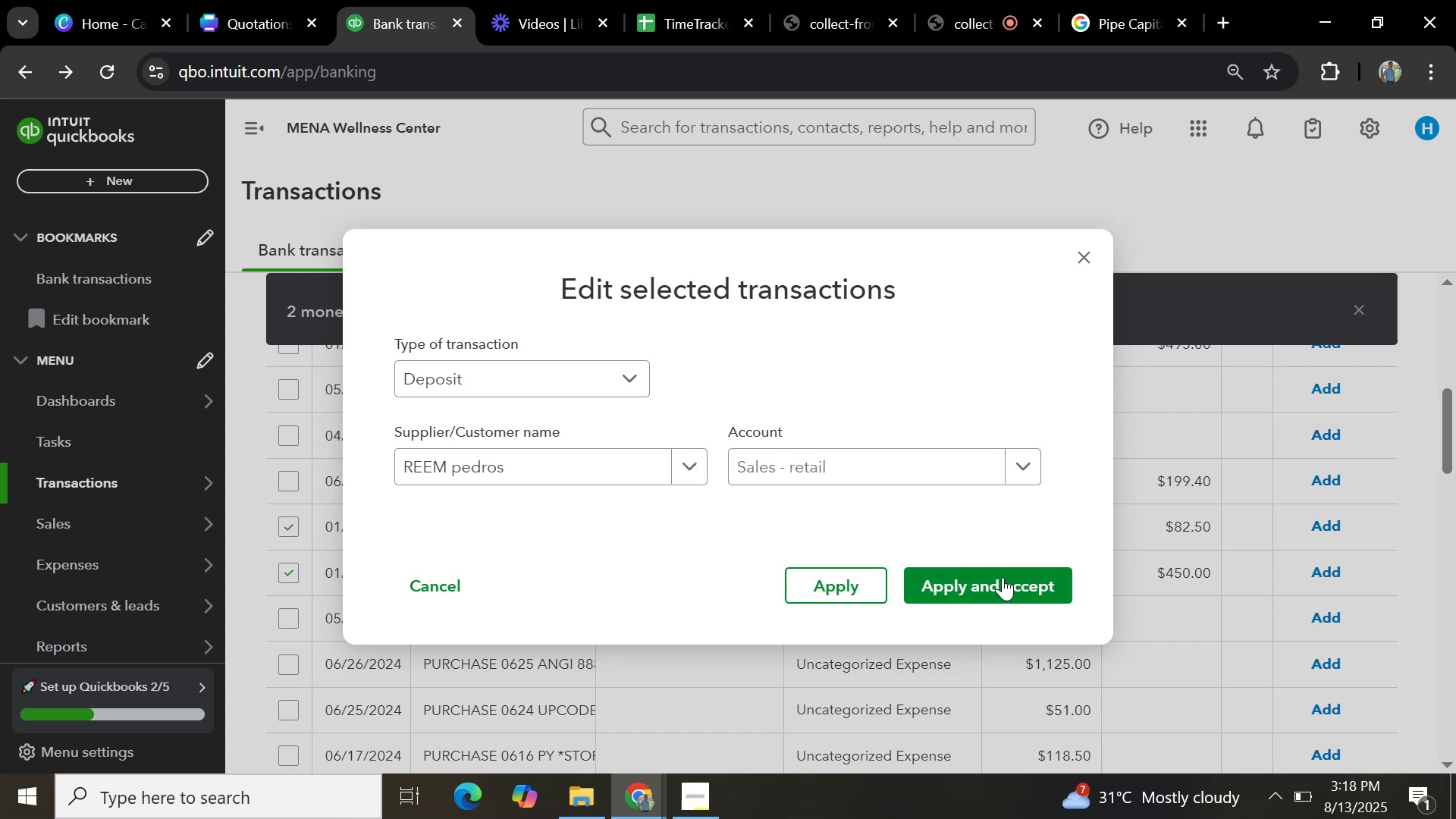 
left_click([990, 582])
 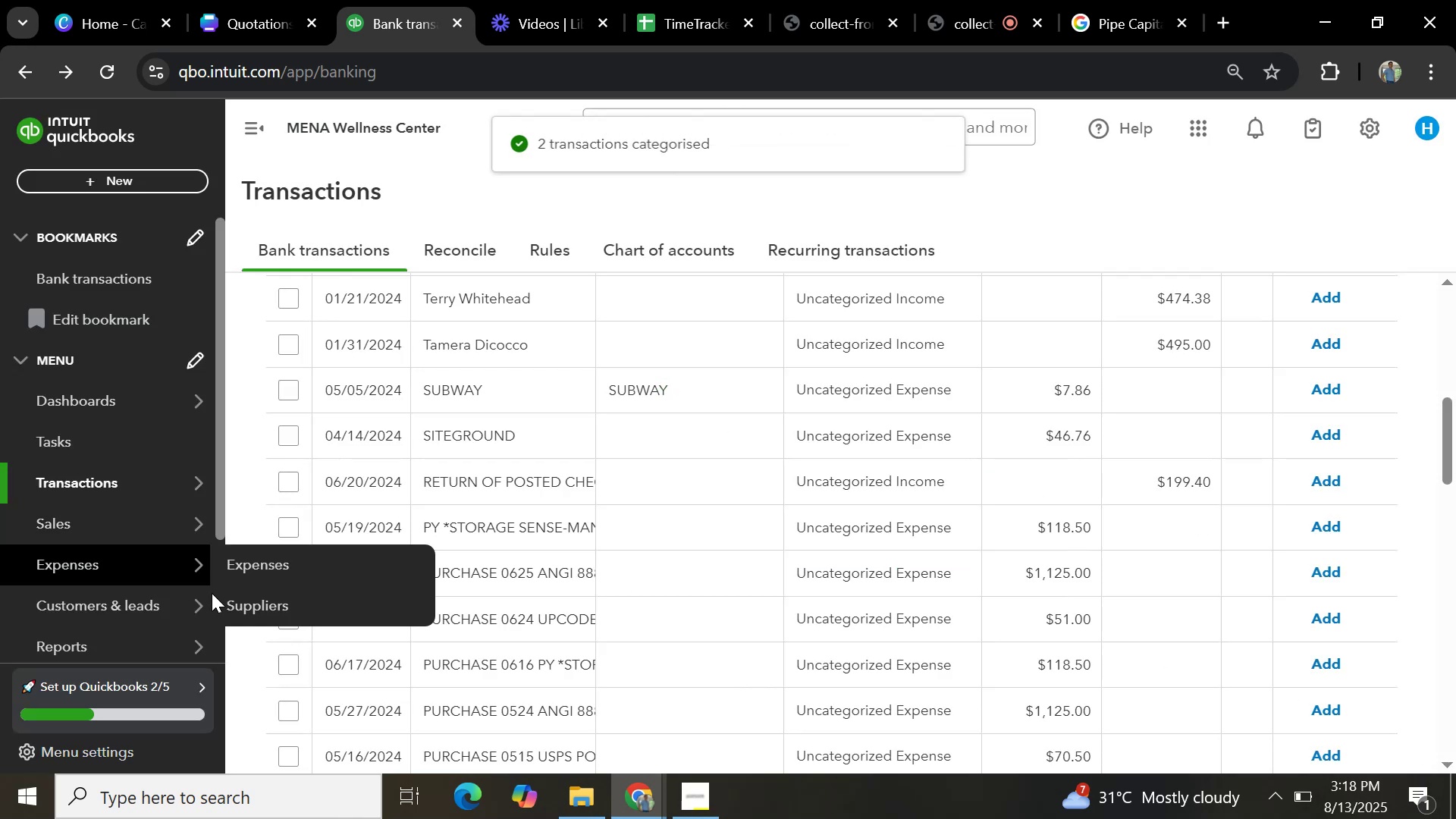 
scroll: coordinate [442, 595], scroll_direction: down, amount: 4.0
 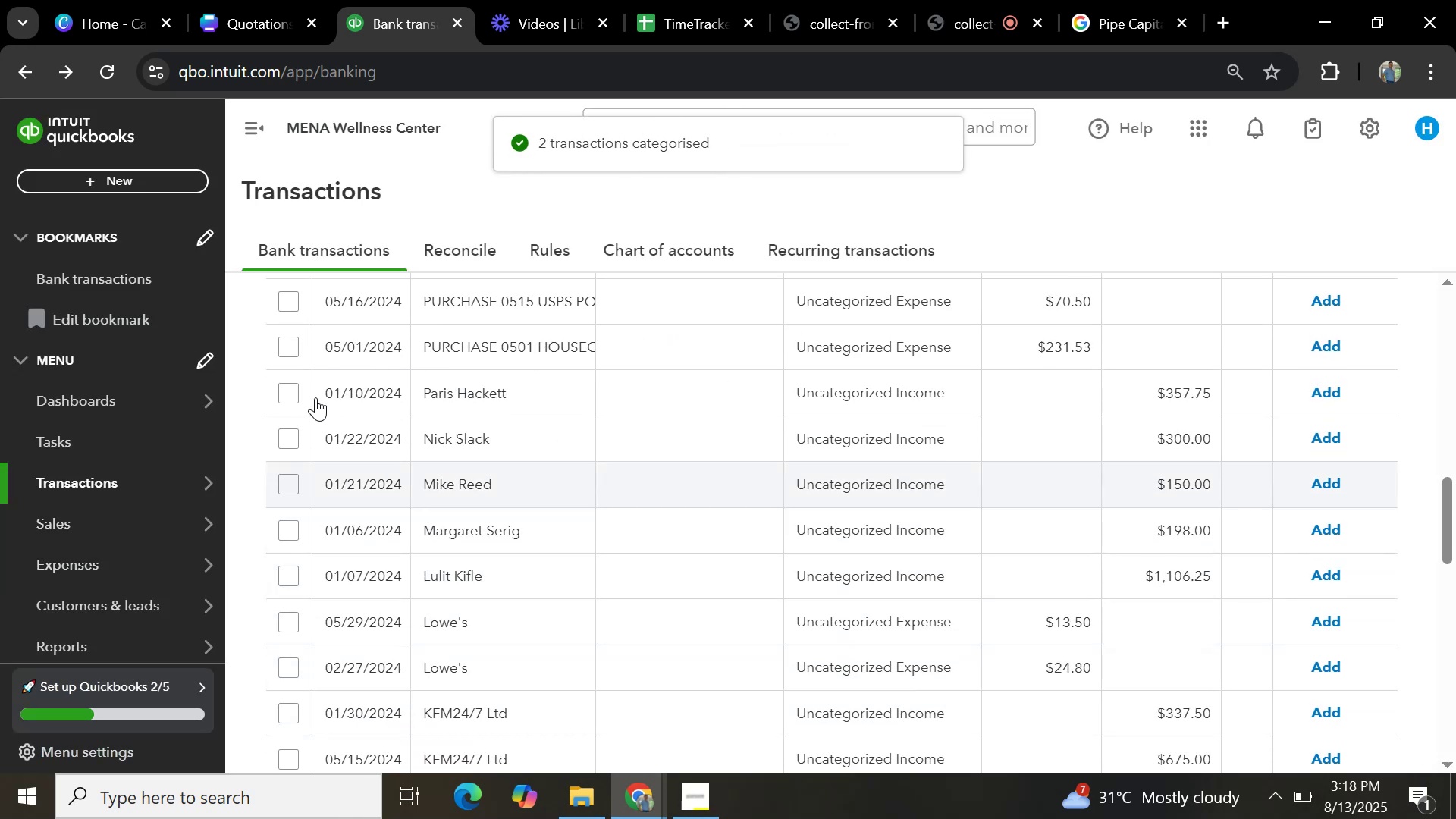 
left_click([290, 394])
 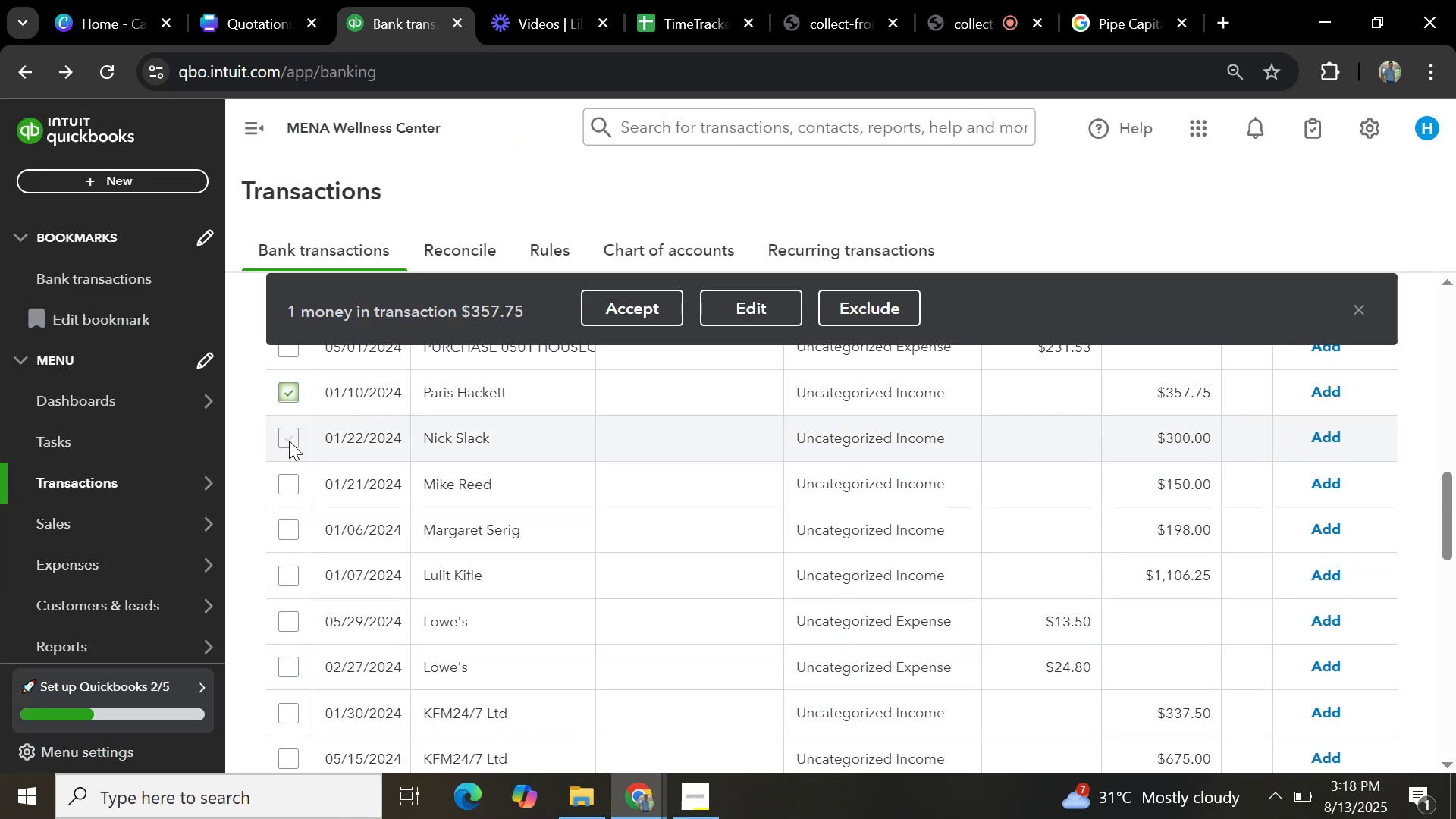 
left_click([289, 441])
 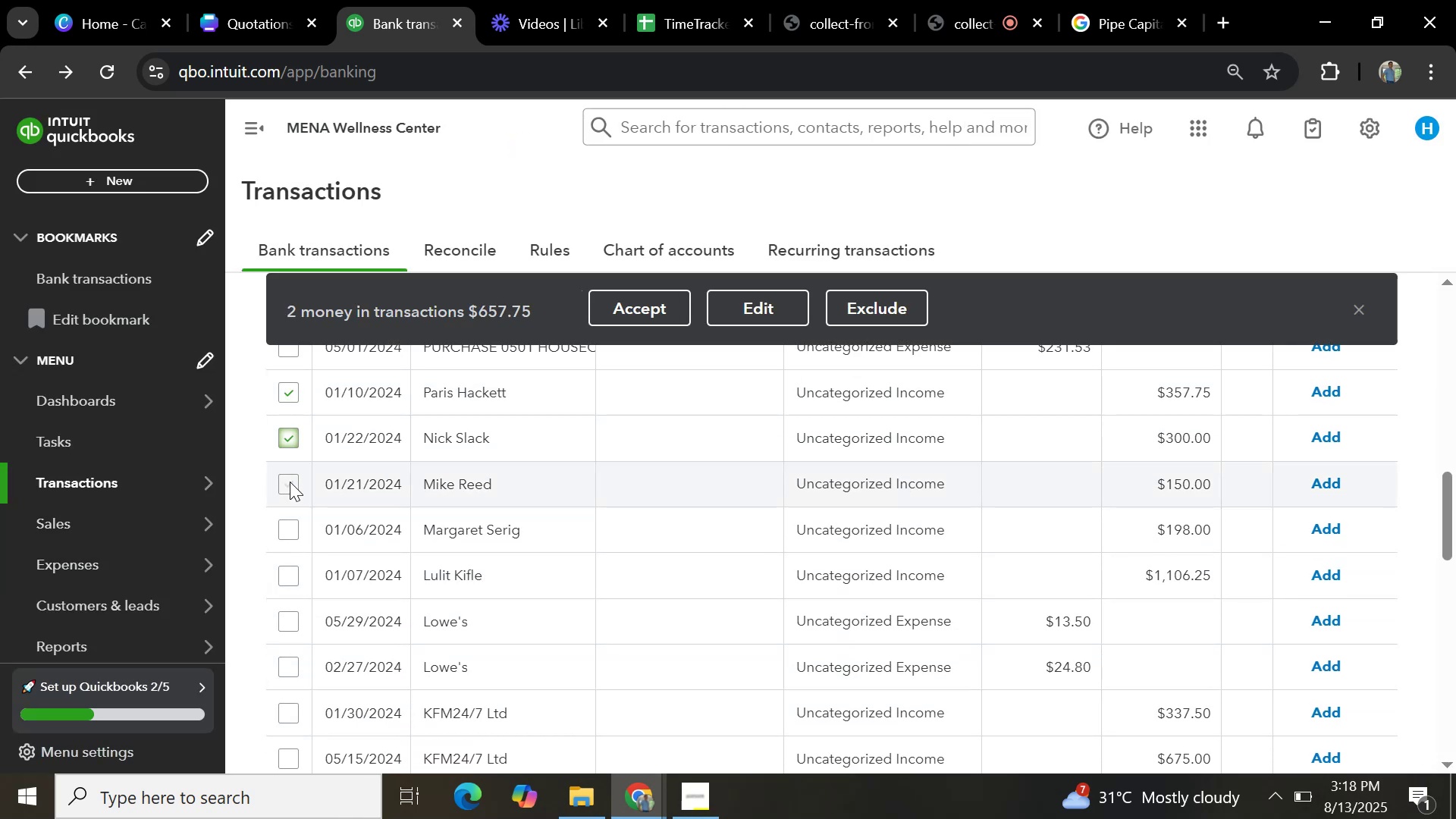 
left_click([290, 482])
 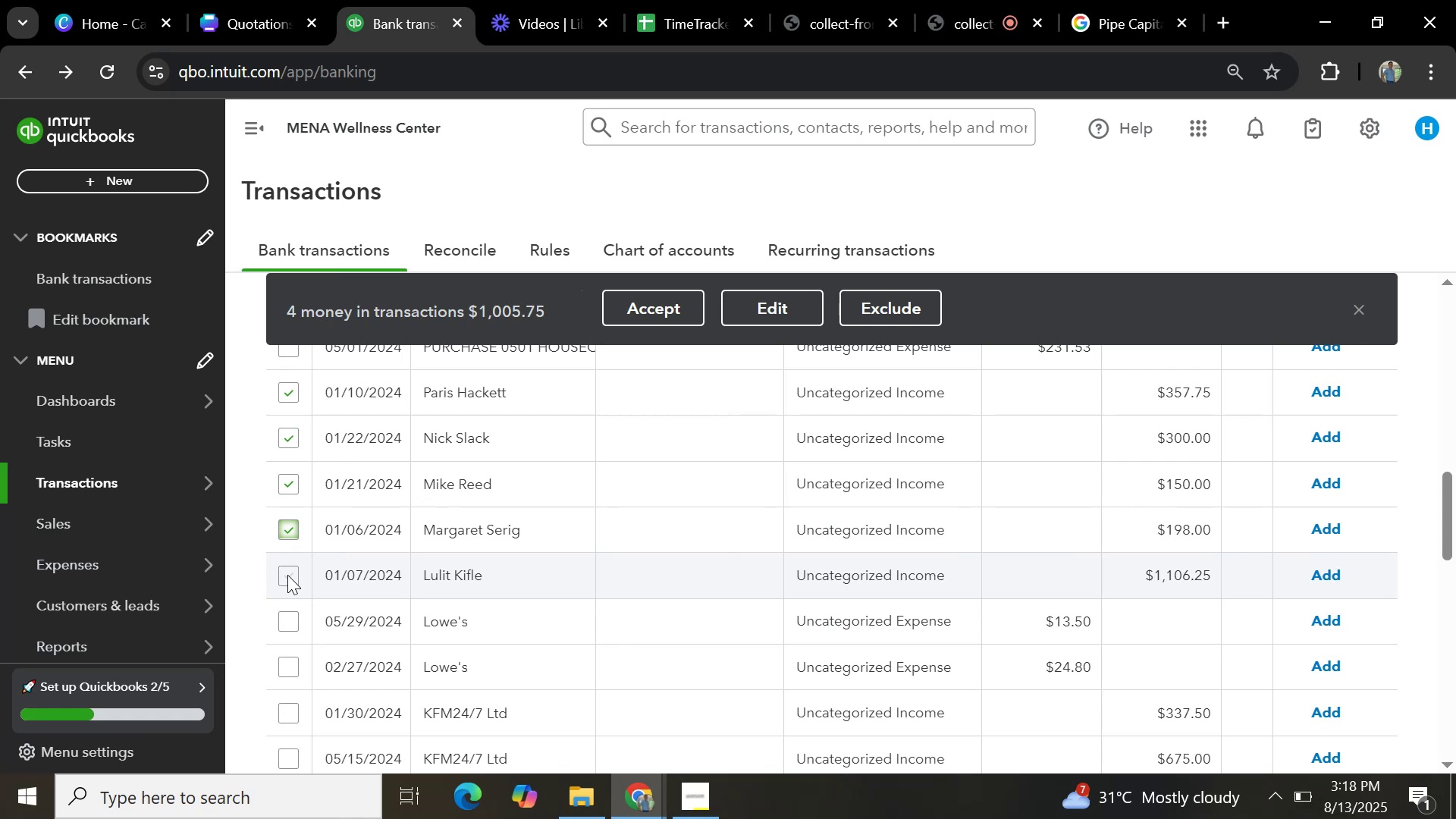 
left_click([287, 575])
 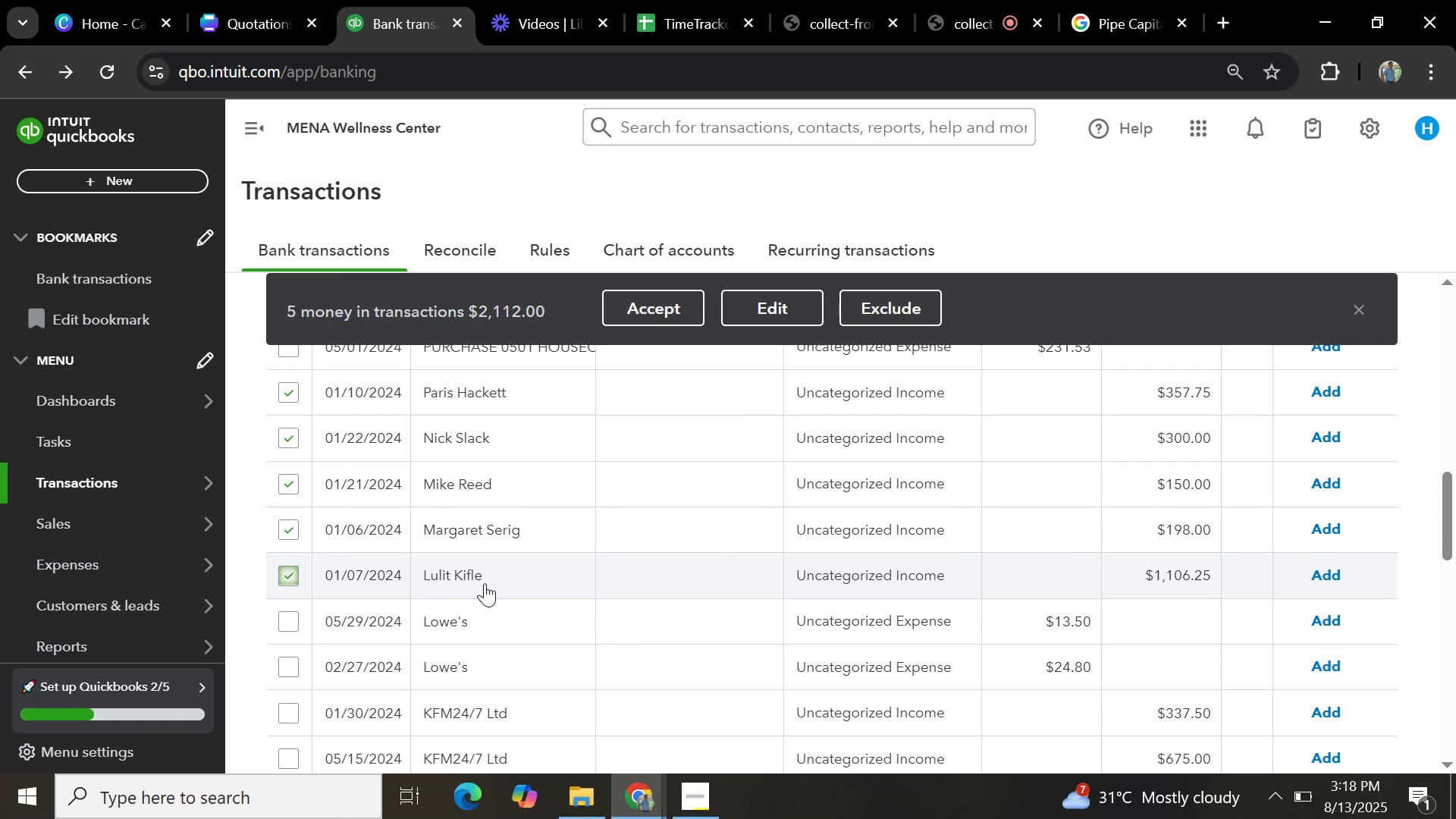 
scroll: coordinate [617, 633], scroll_direction: down, amount: 3.0
 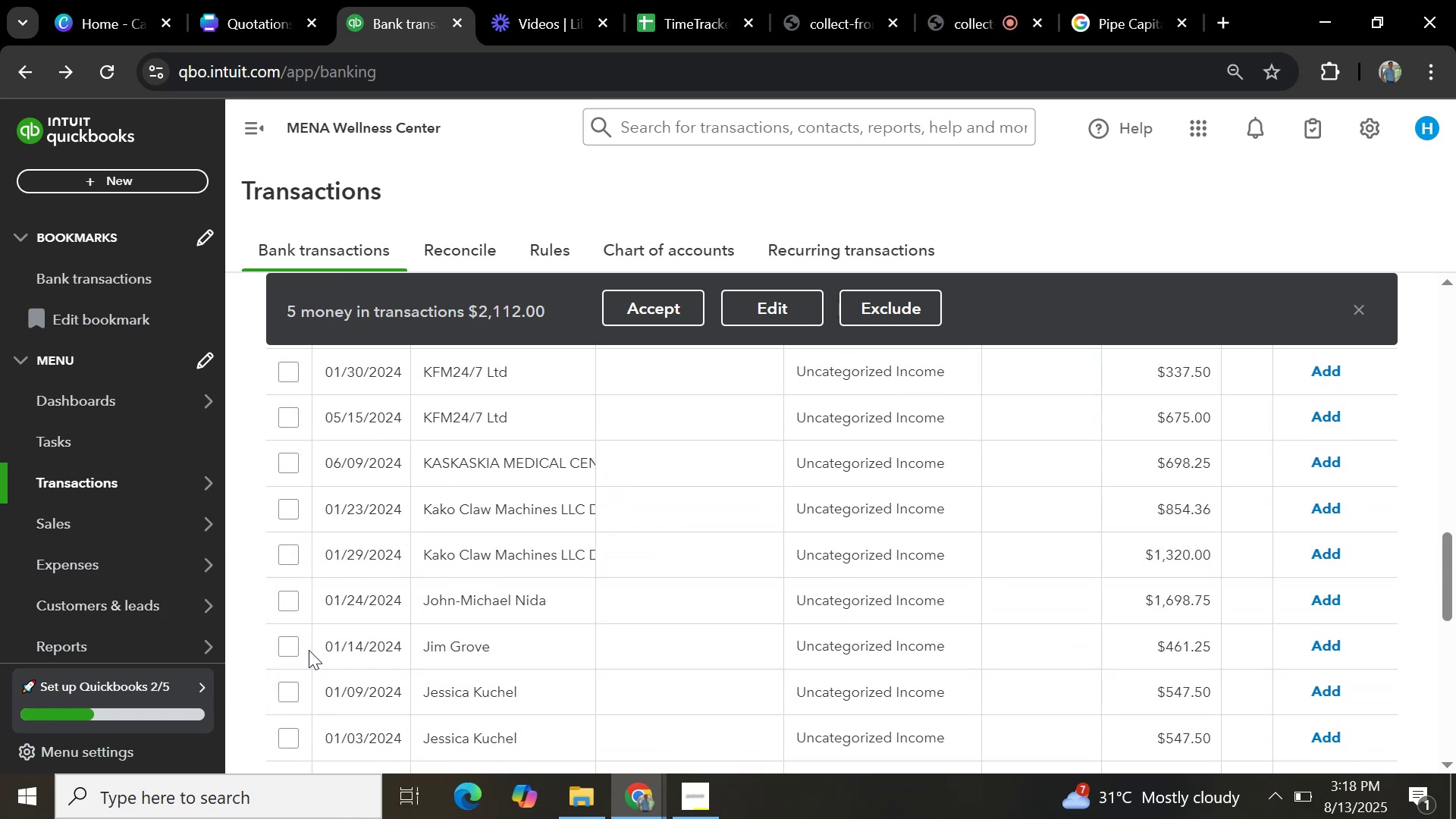 
left_click([287, 644])
 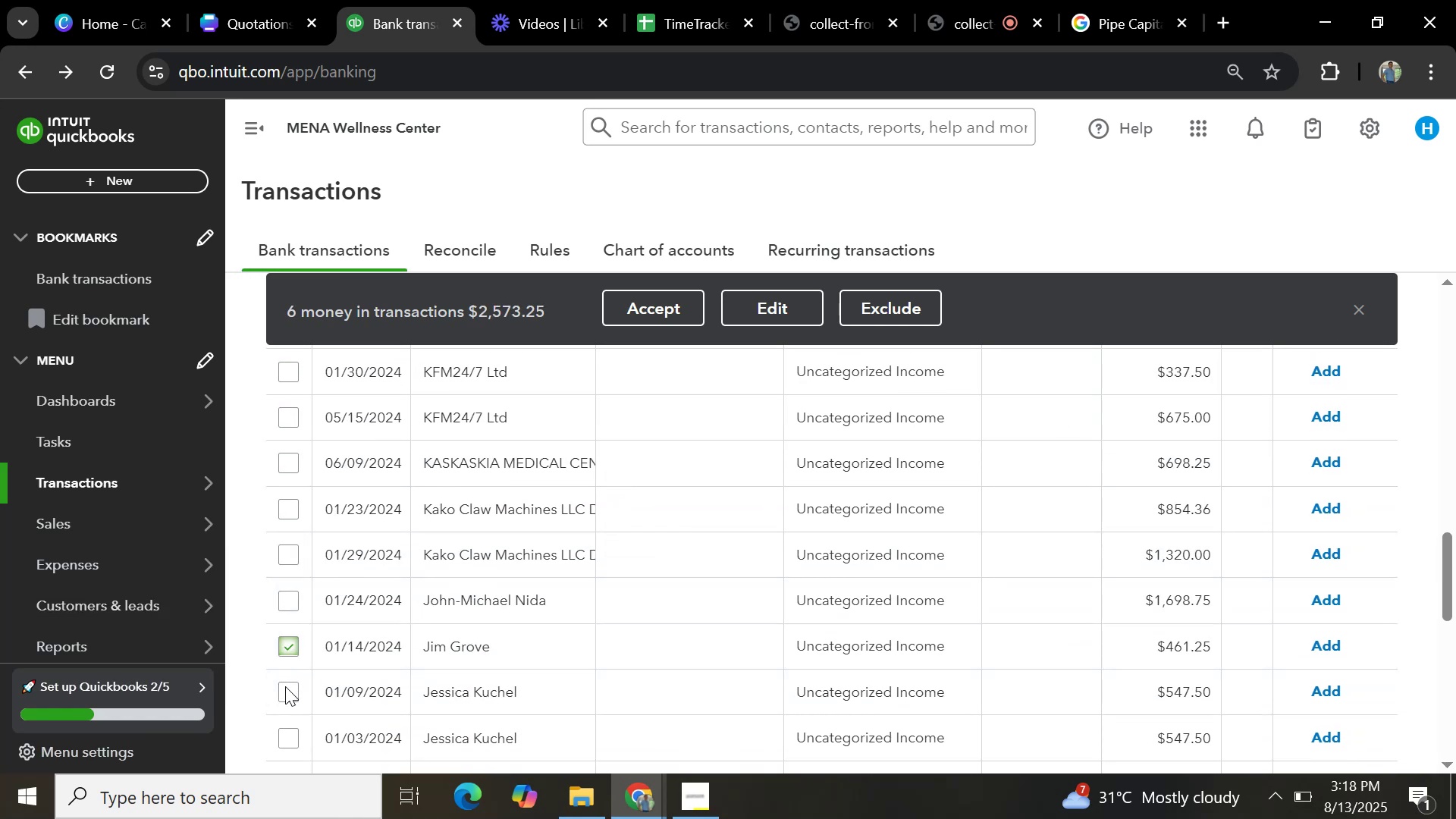 
left_click([285, 689])
 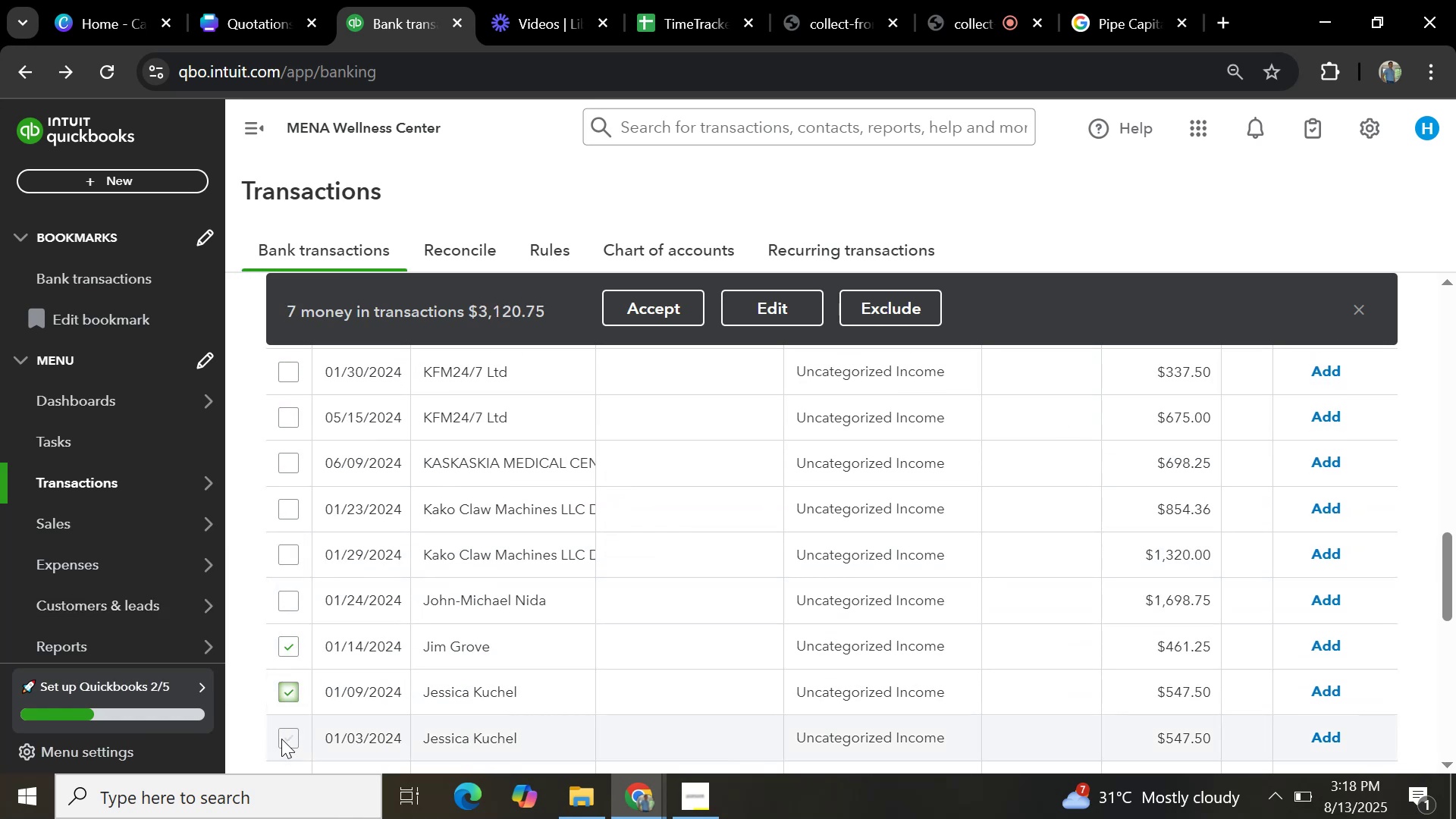 
left_click([281, 739])
 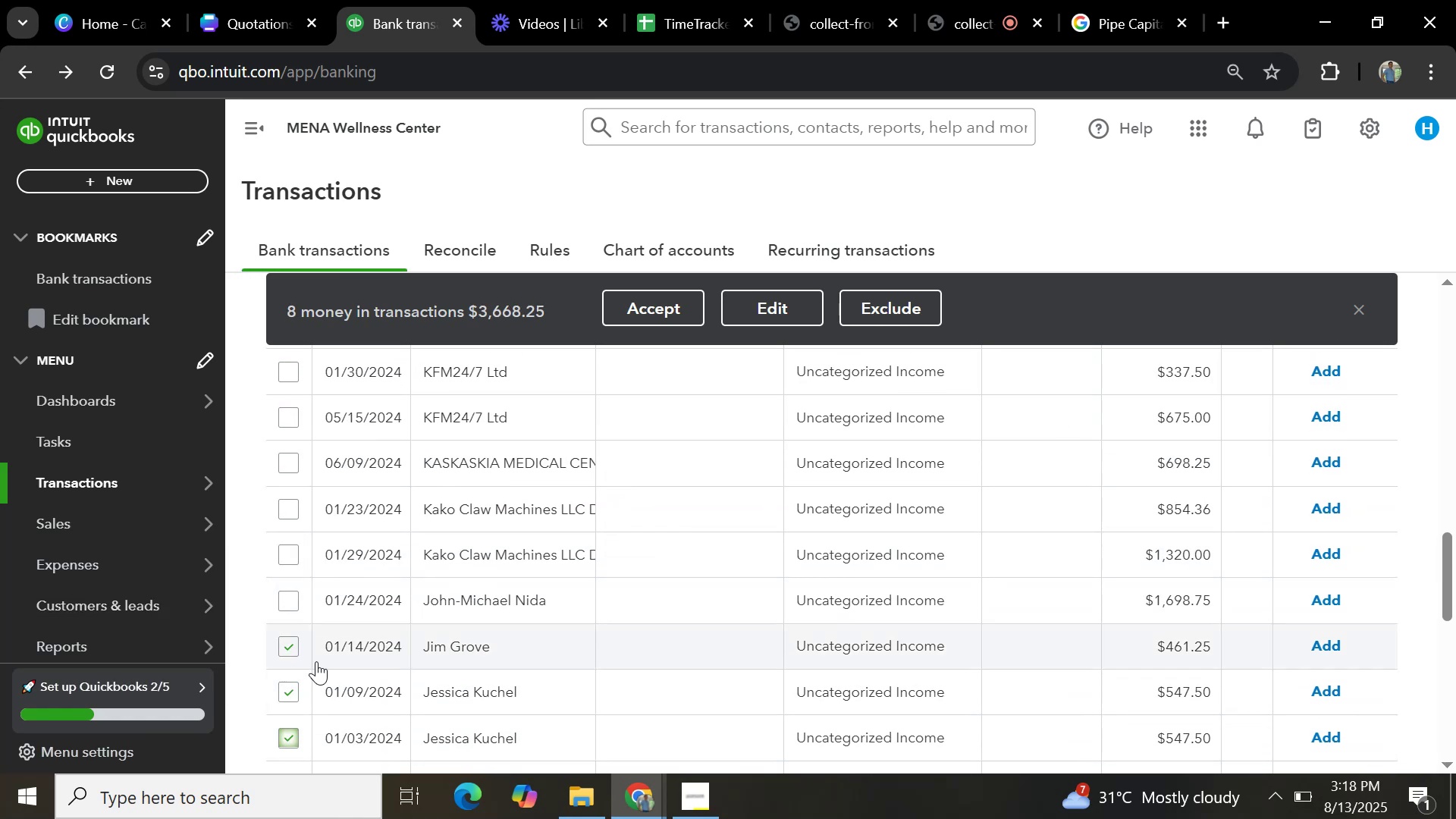 
scroll: coordinate [316, 661], scroll_direction: down, amount: 1.0
 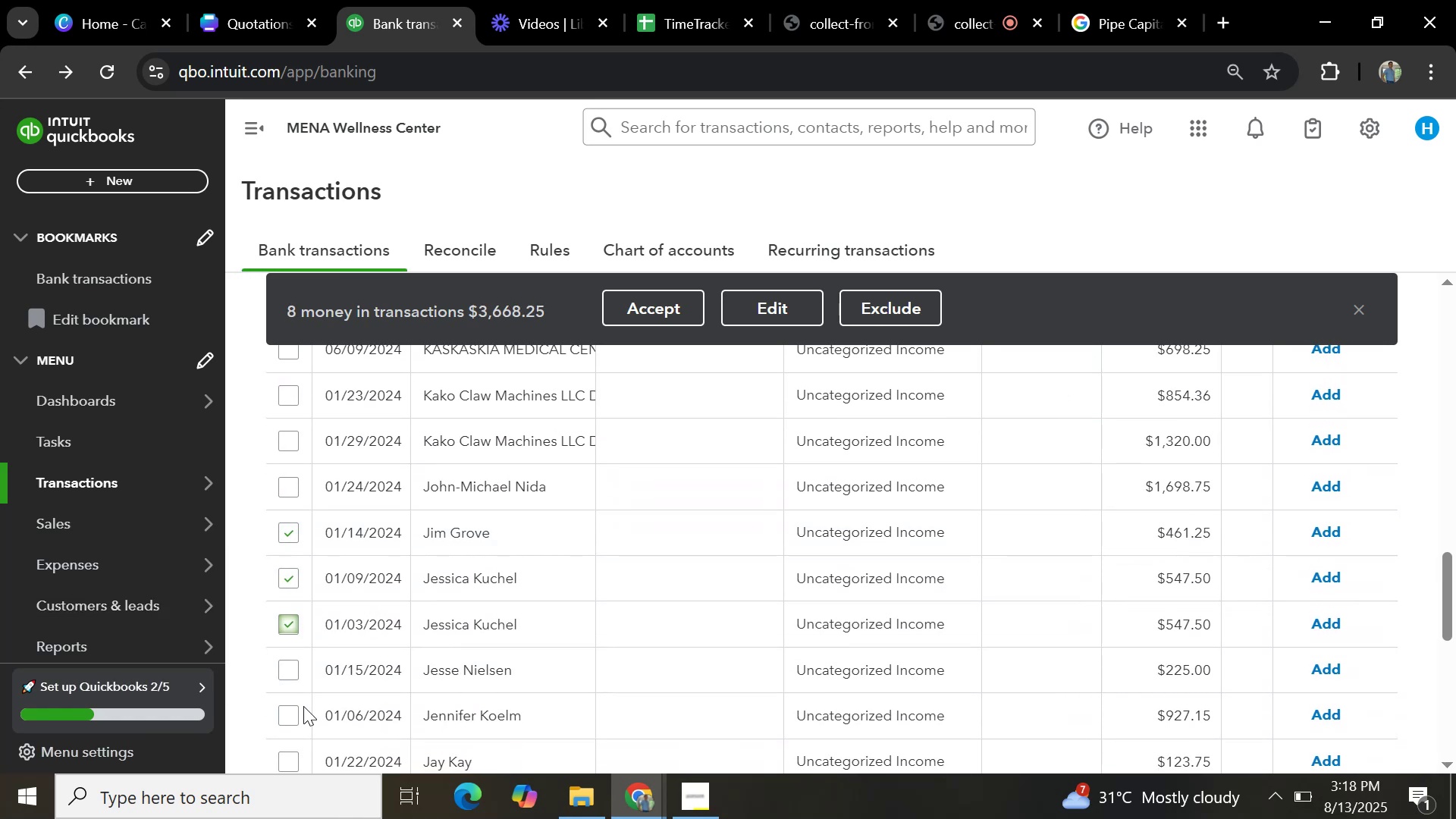 
left_click([279, 712])
 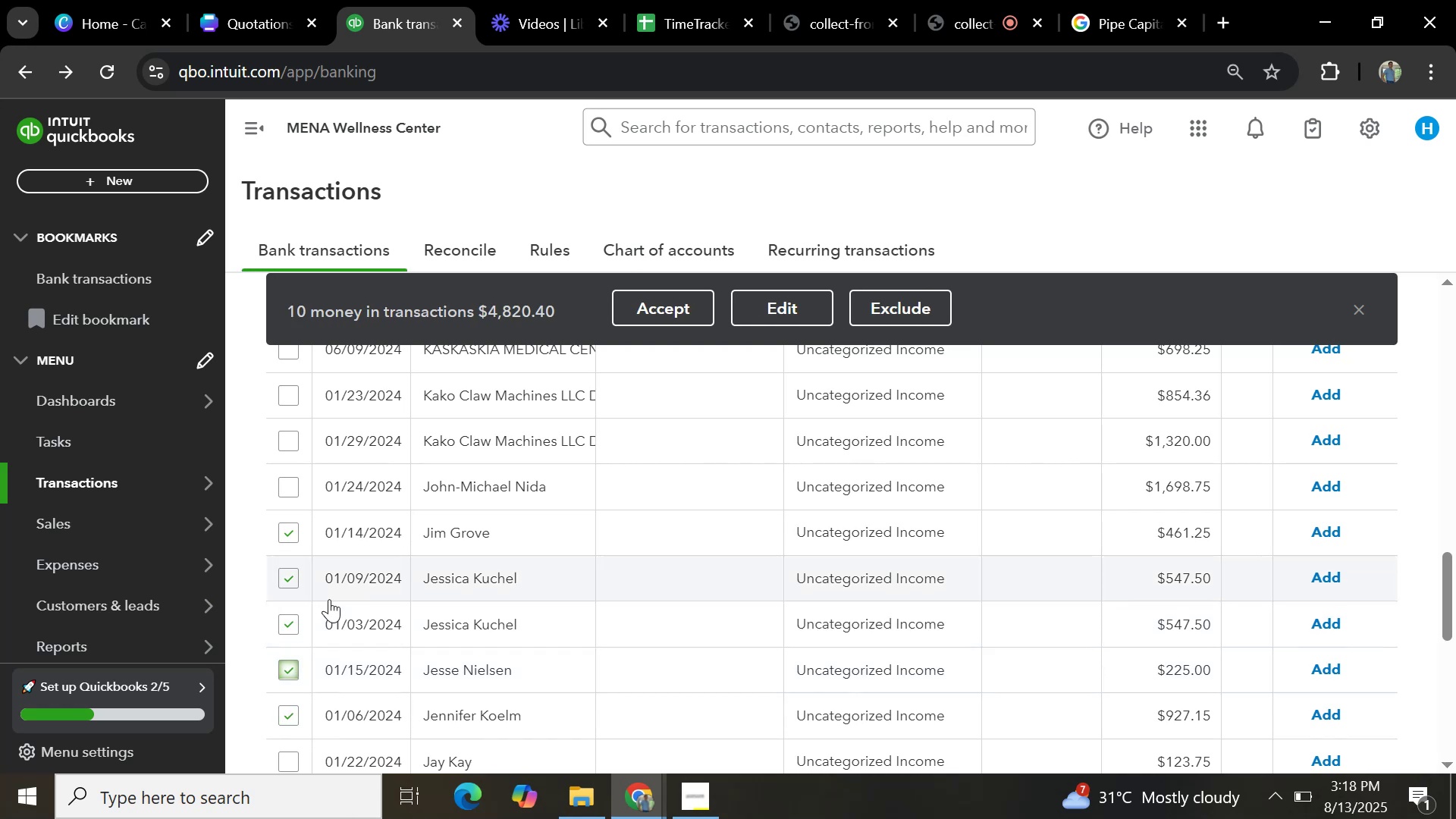 
scroll: coordinate [329, 599], scroll_direction: down, amount: 1.0
 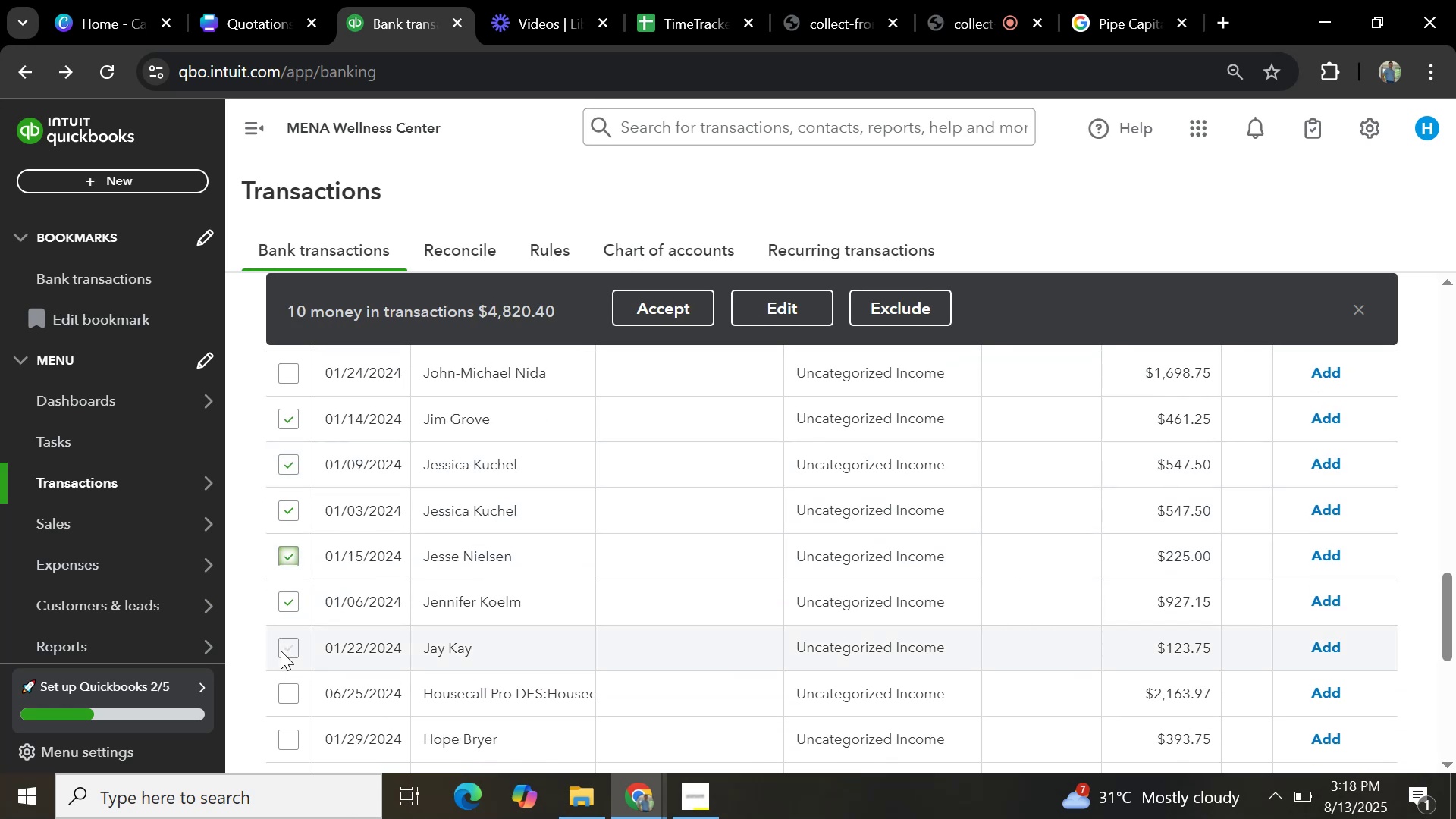 
left_click([285, 651])
 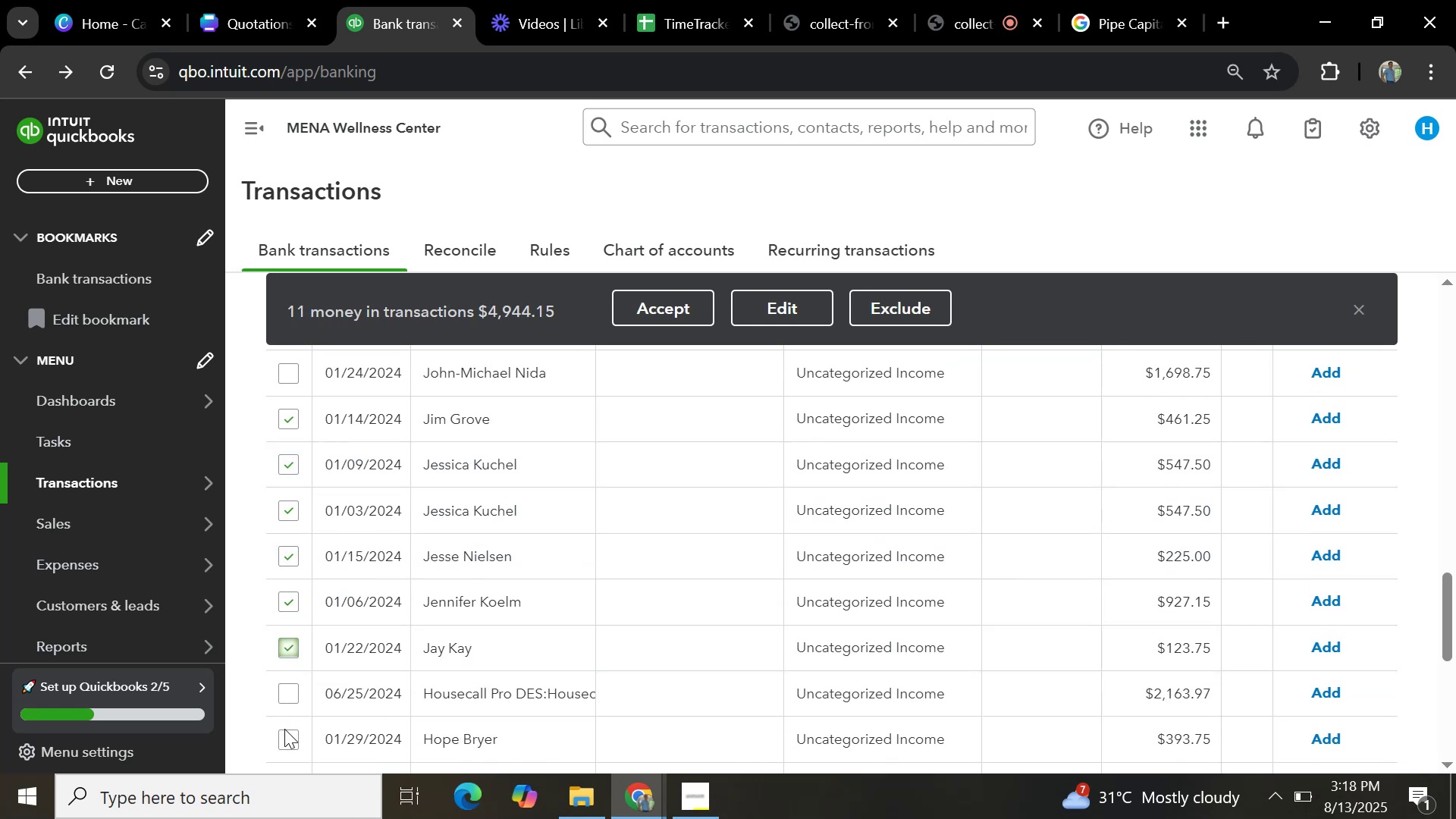 
left_click([292, 736])
 